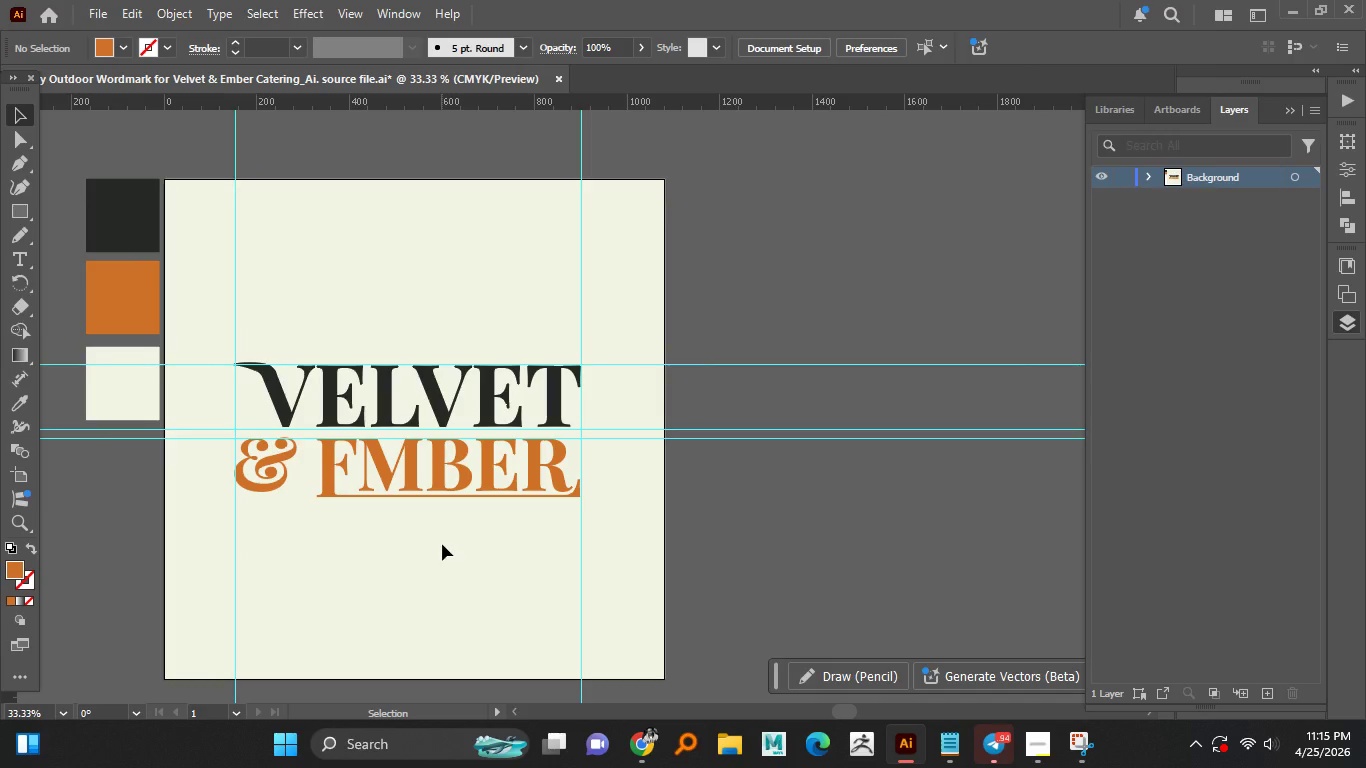 
wait(9.83)
 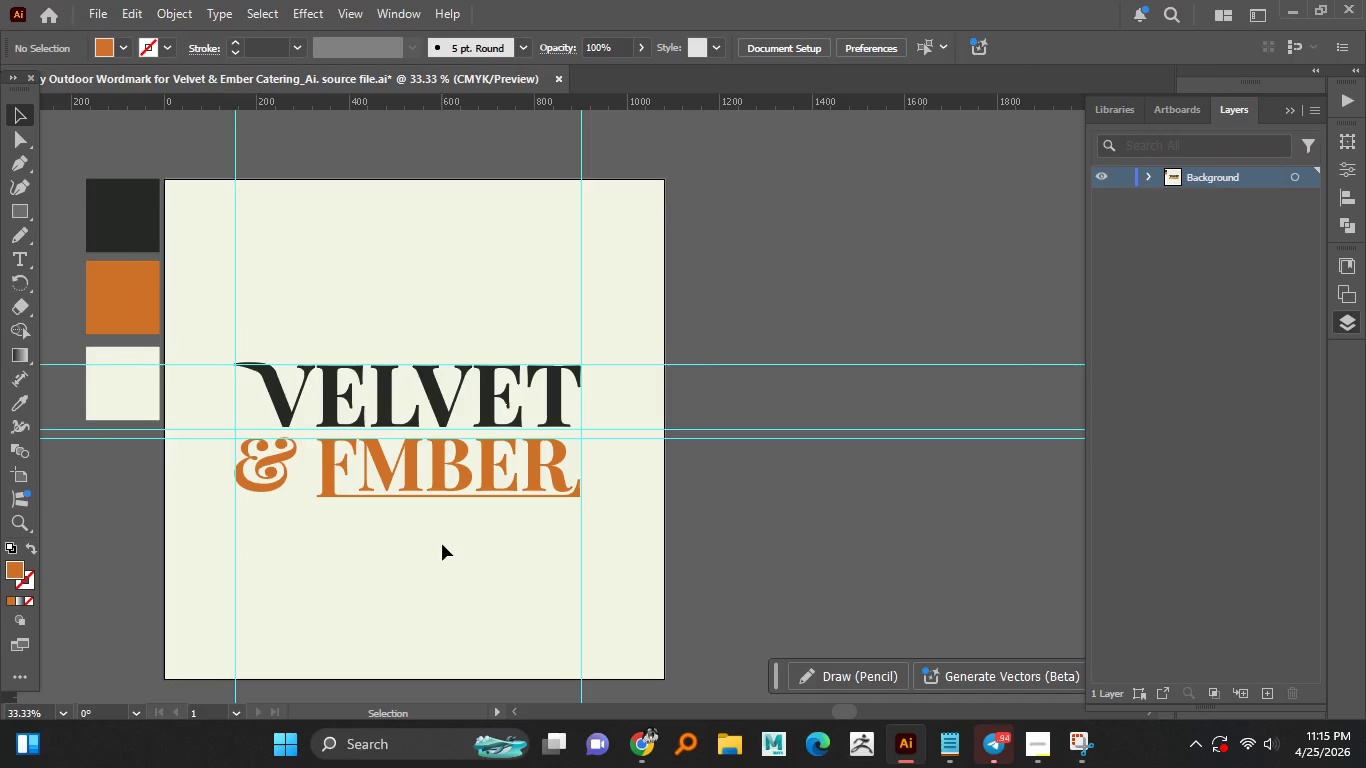 
left_click([1149, 177])
 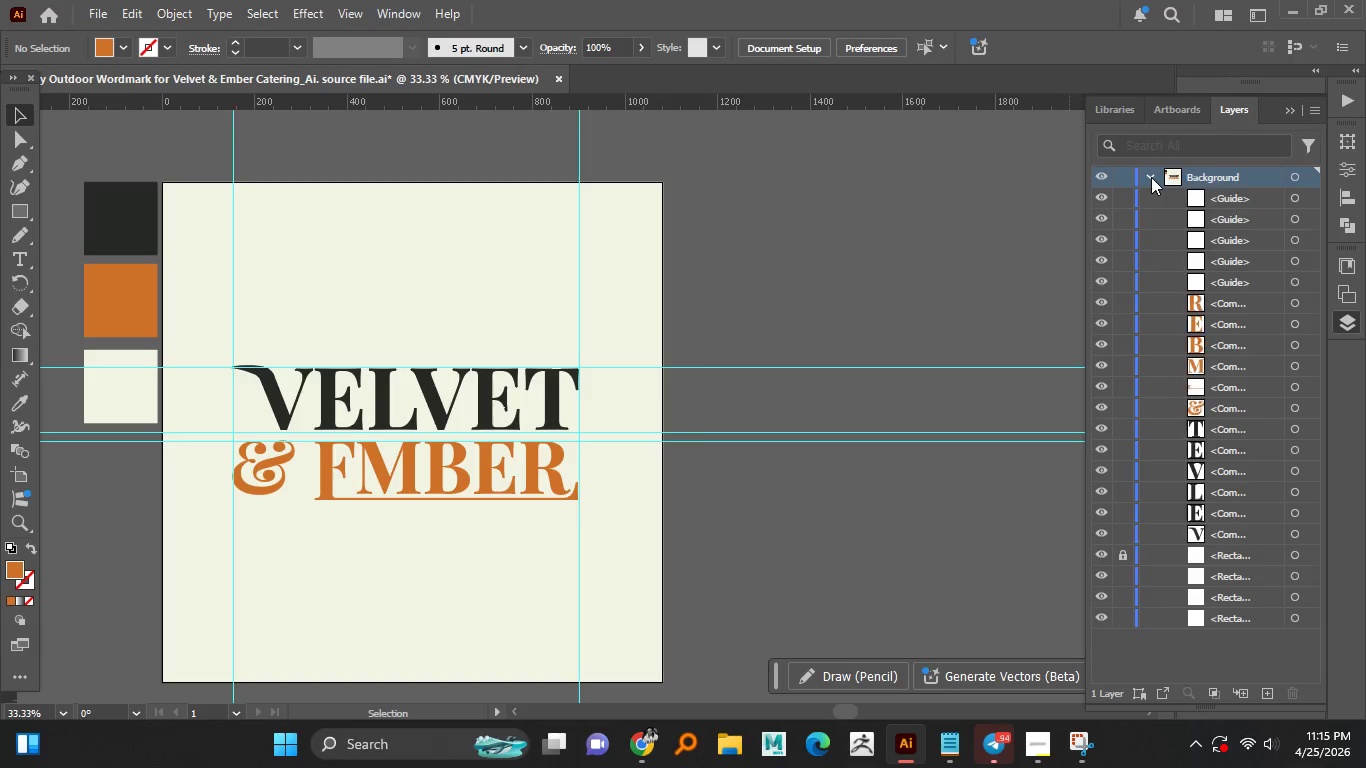 
left_click([1151, 177])
 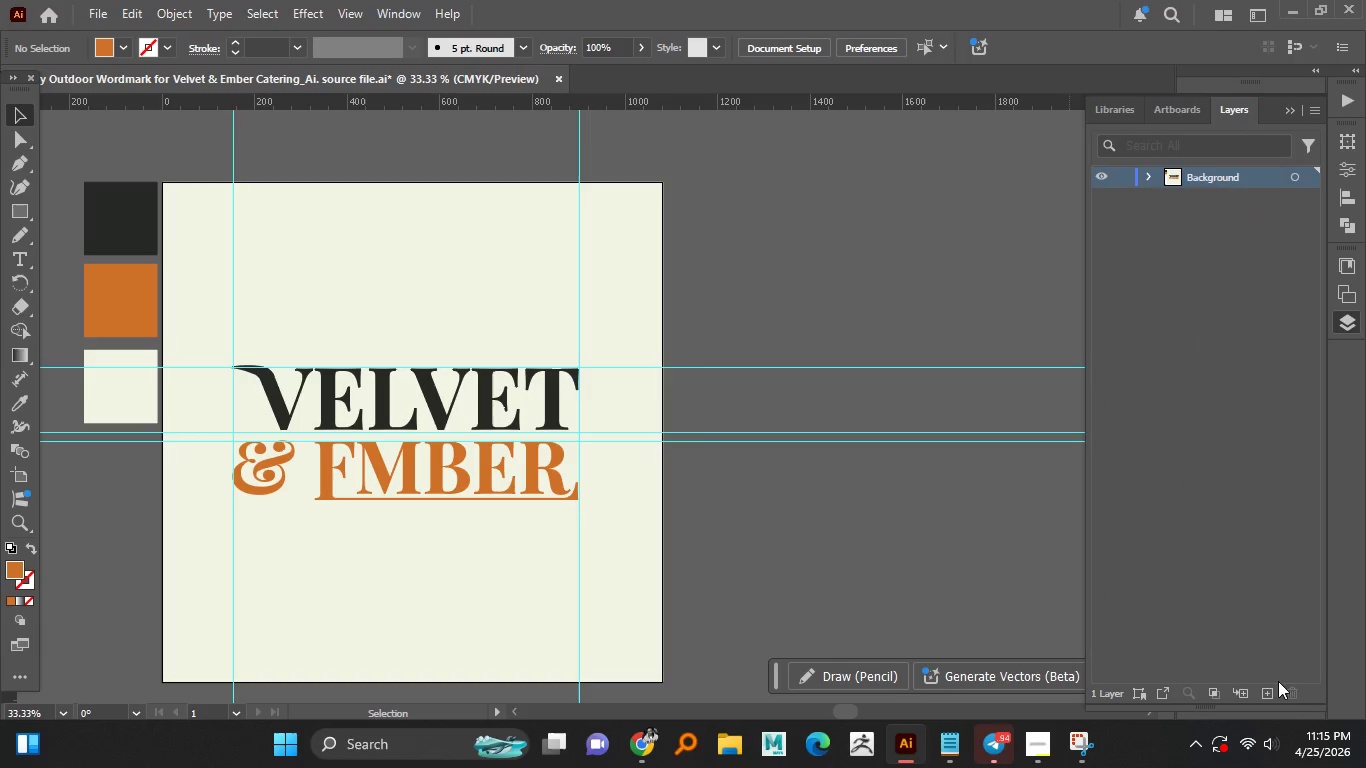 
left_click([1273, 689])
 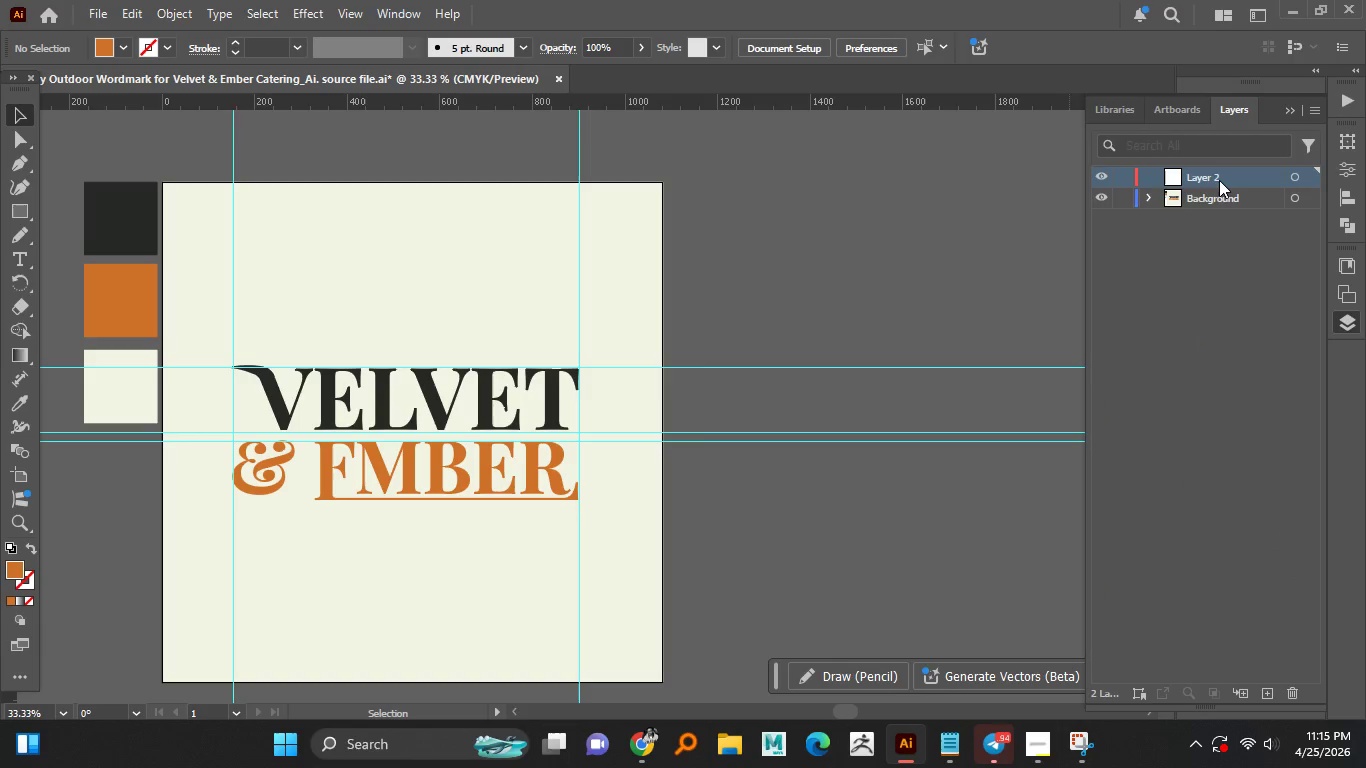 
double_click([1218, 180])
 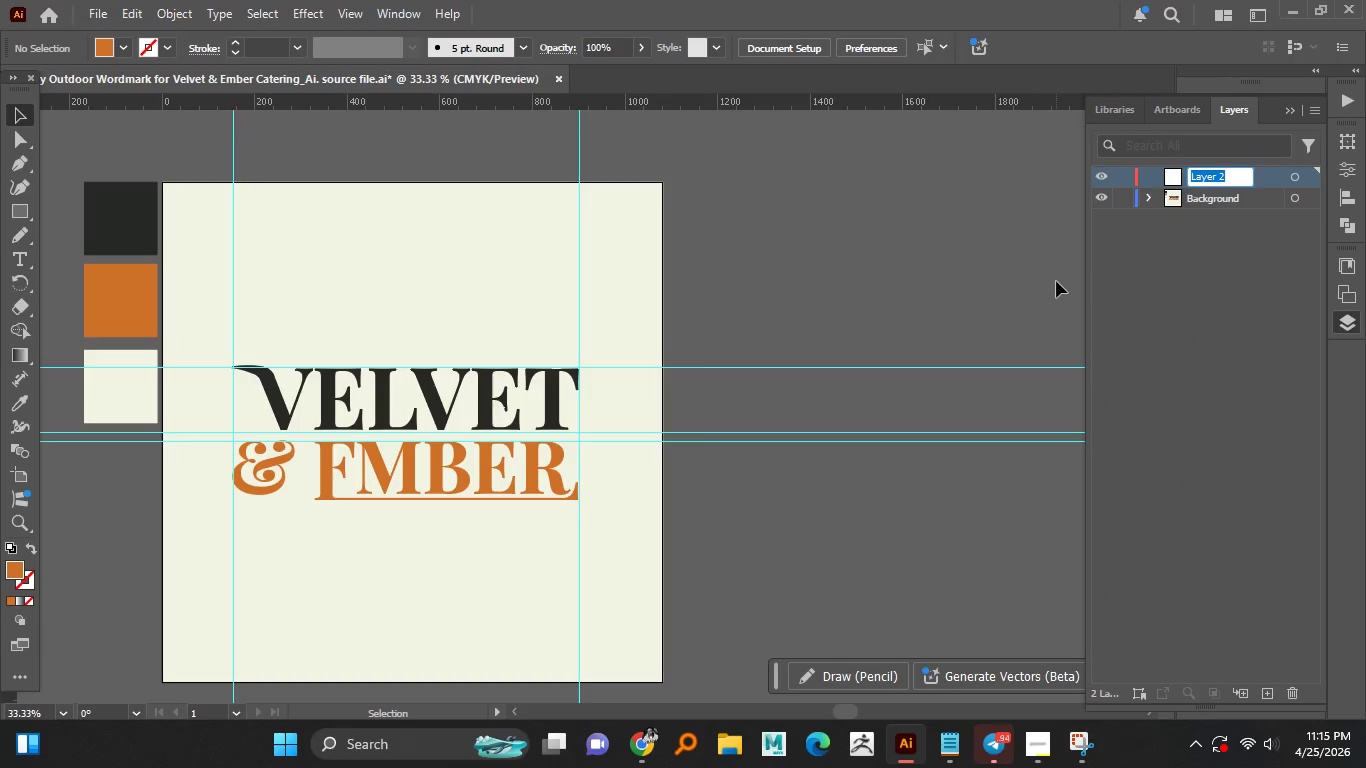 
type(Guides)
 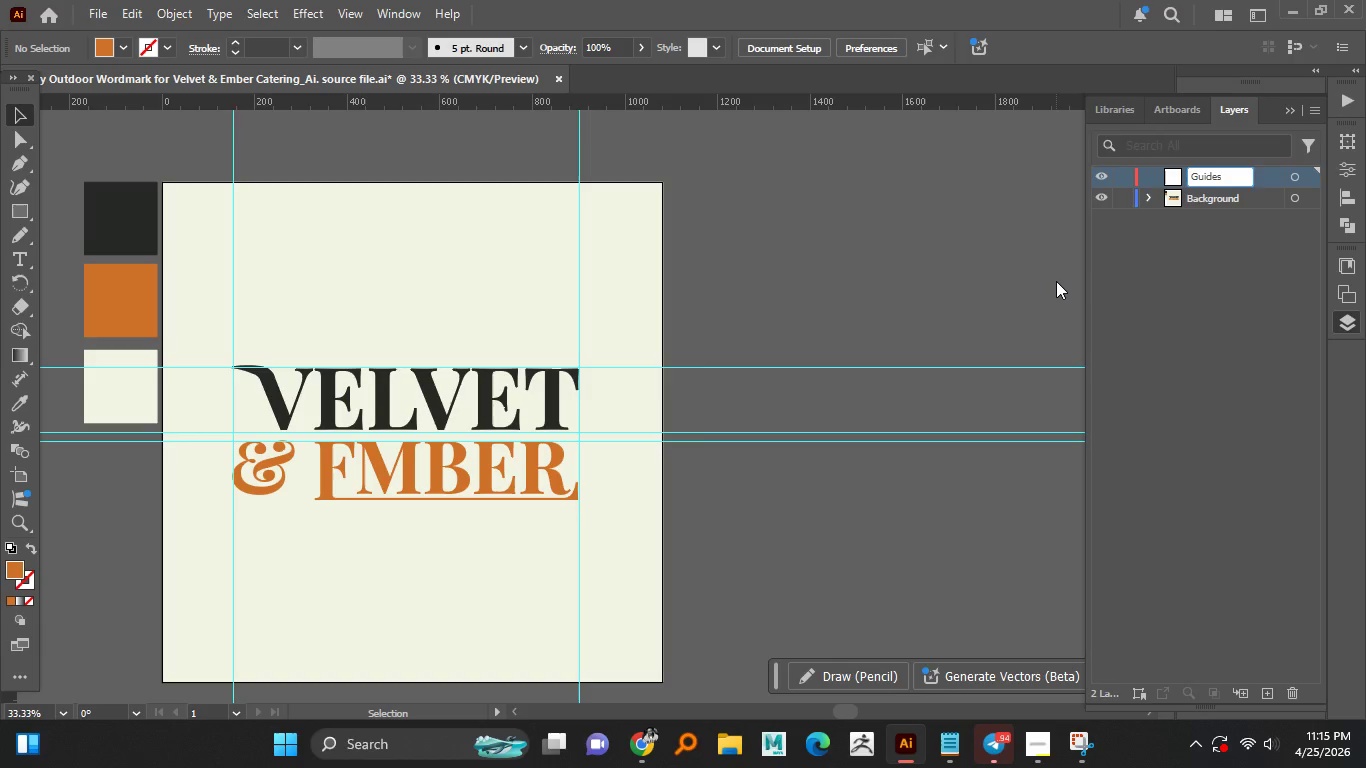 
key(Enter)
 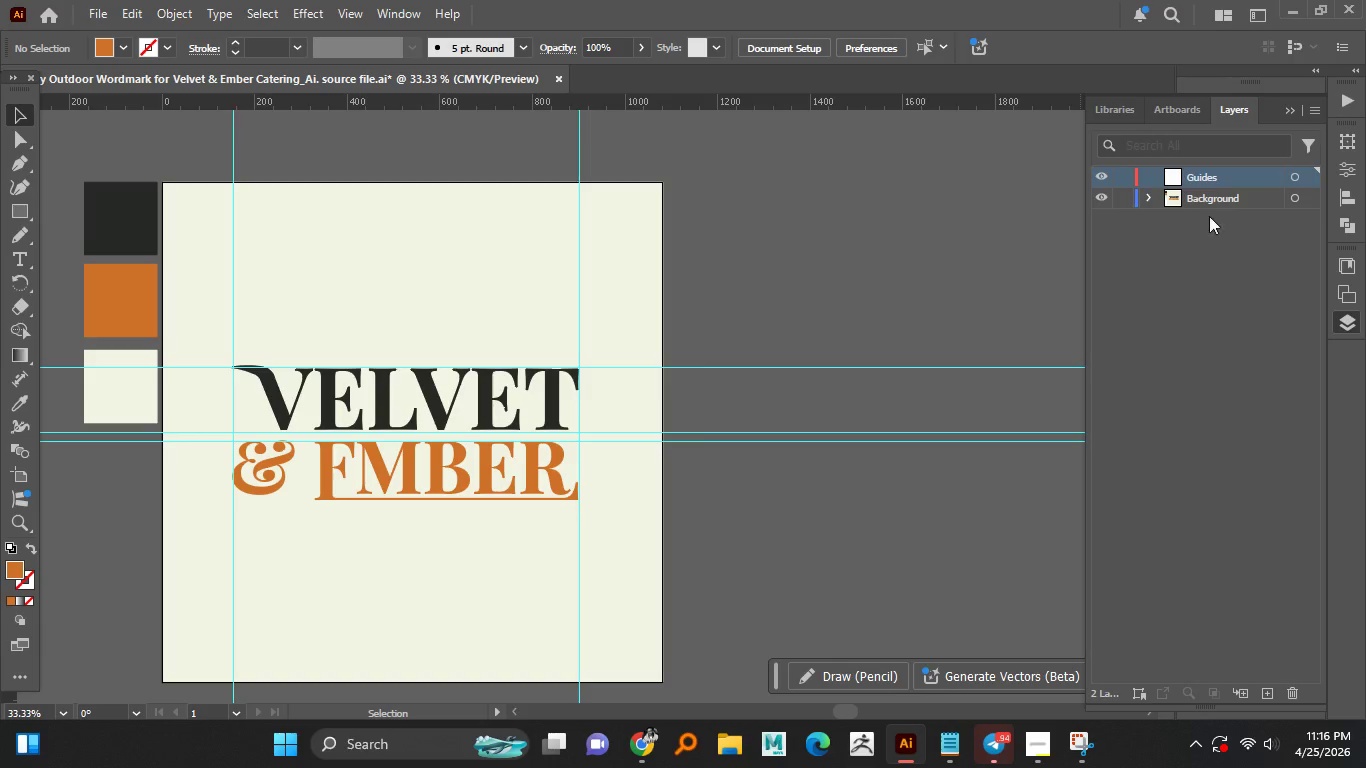 
mouse_move([1156, 207])
 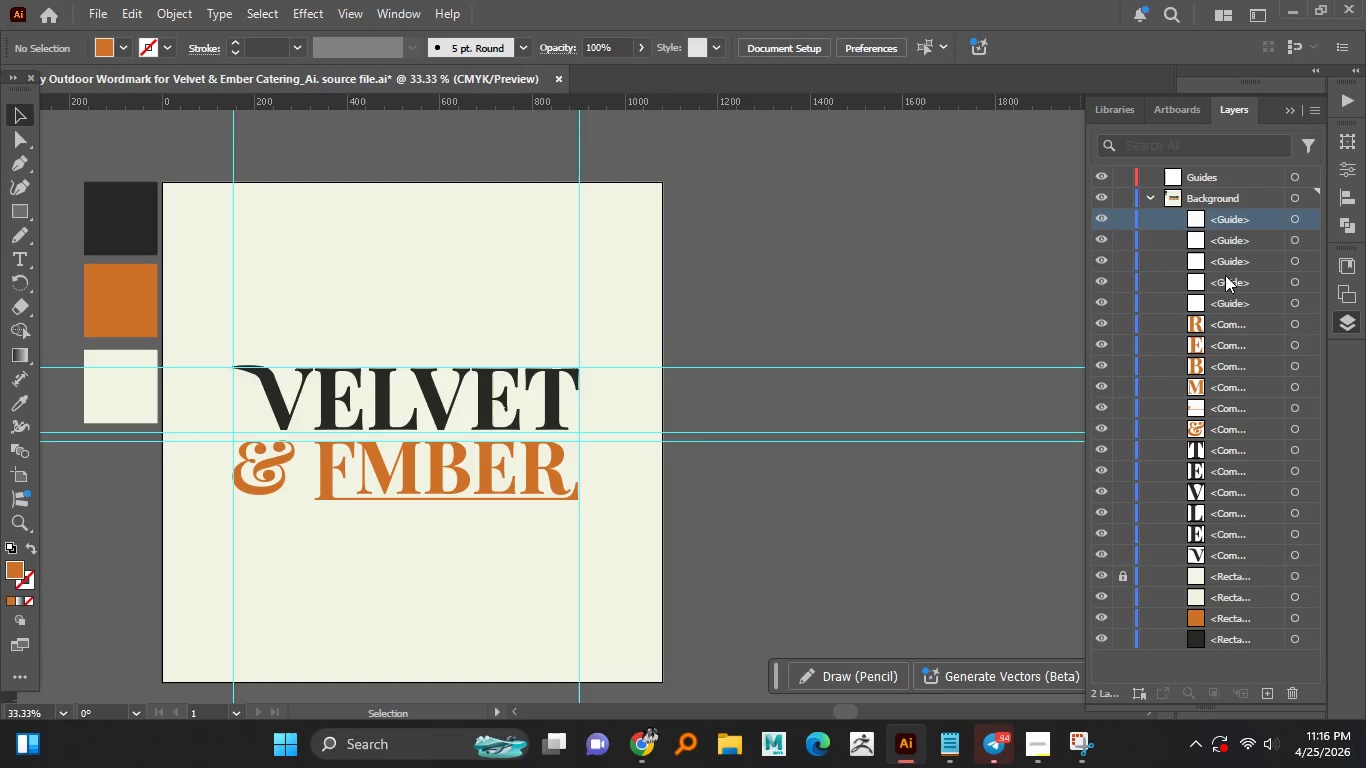 
hold_key(key=ShiftLeft, duration=0.73)
left_click([1229, 301])
 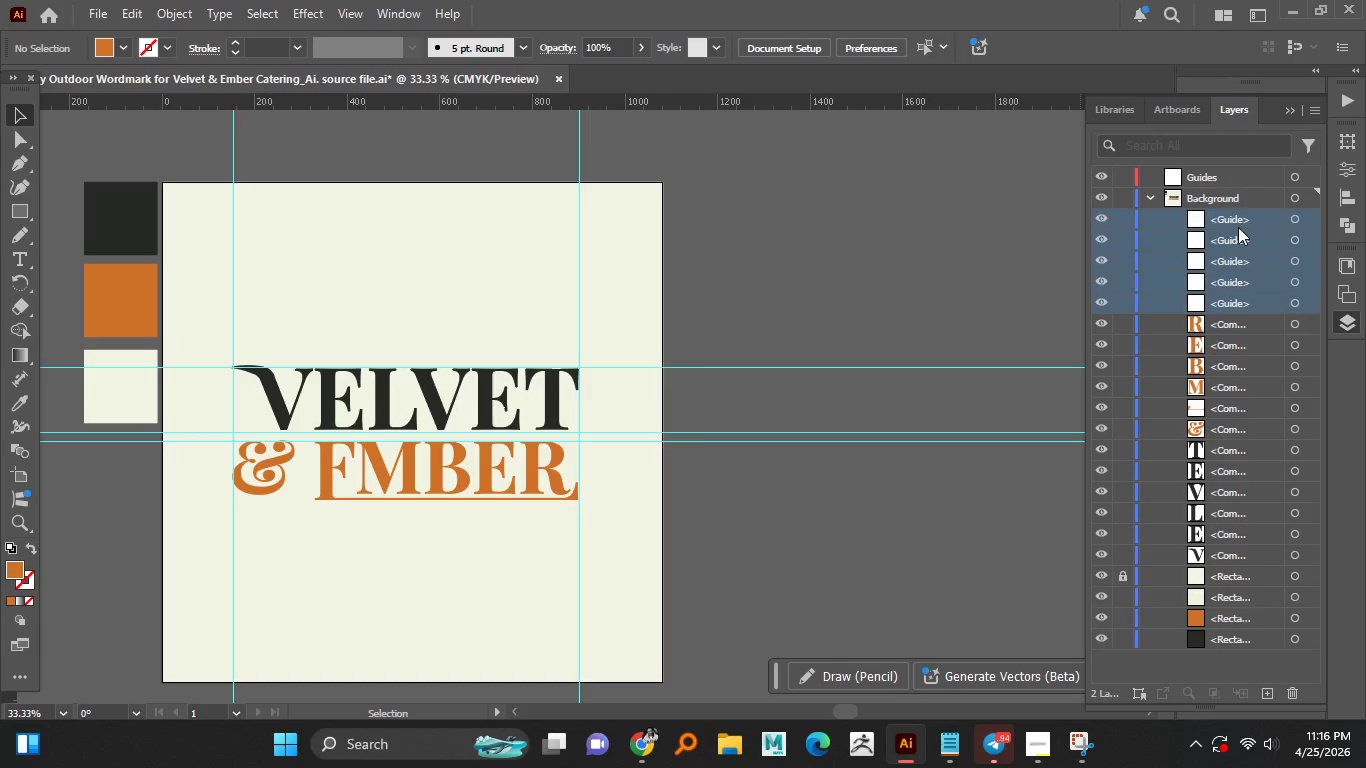 
left_click_drag(start_coordinate=[1238, 227], to_coordinate=[1230, 178])
 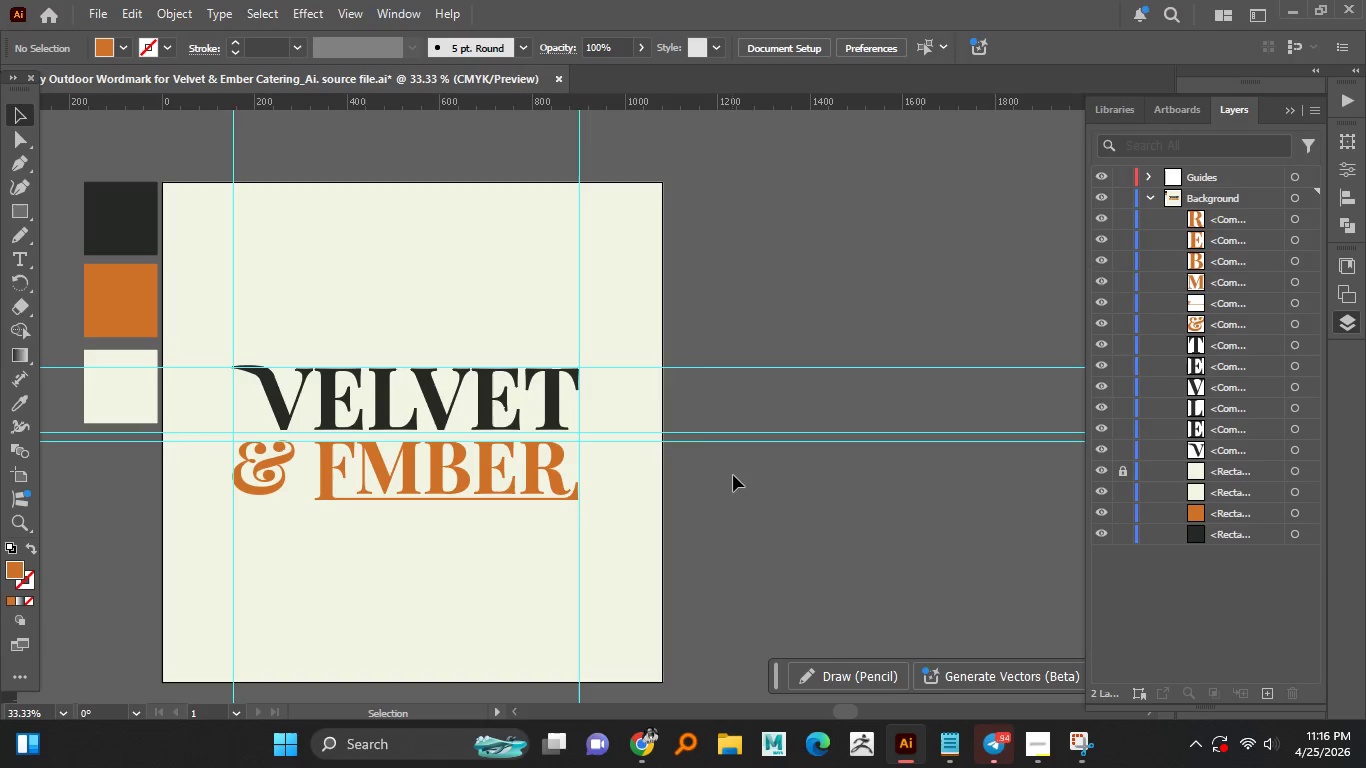 
hold_key(key=AltLeft, duration=1.25)
 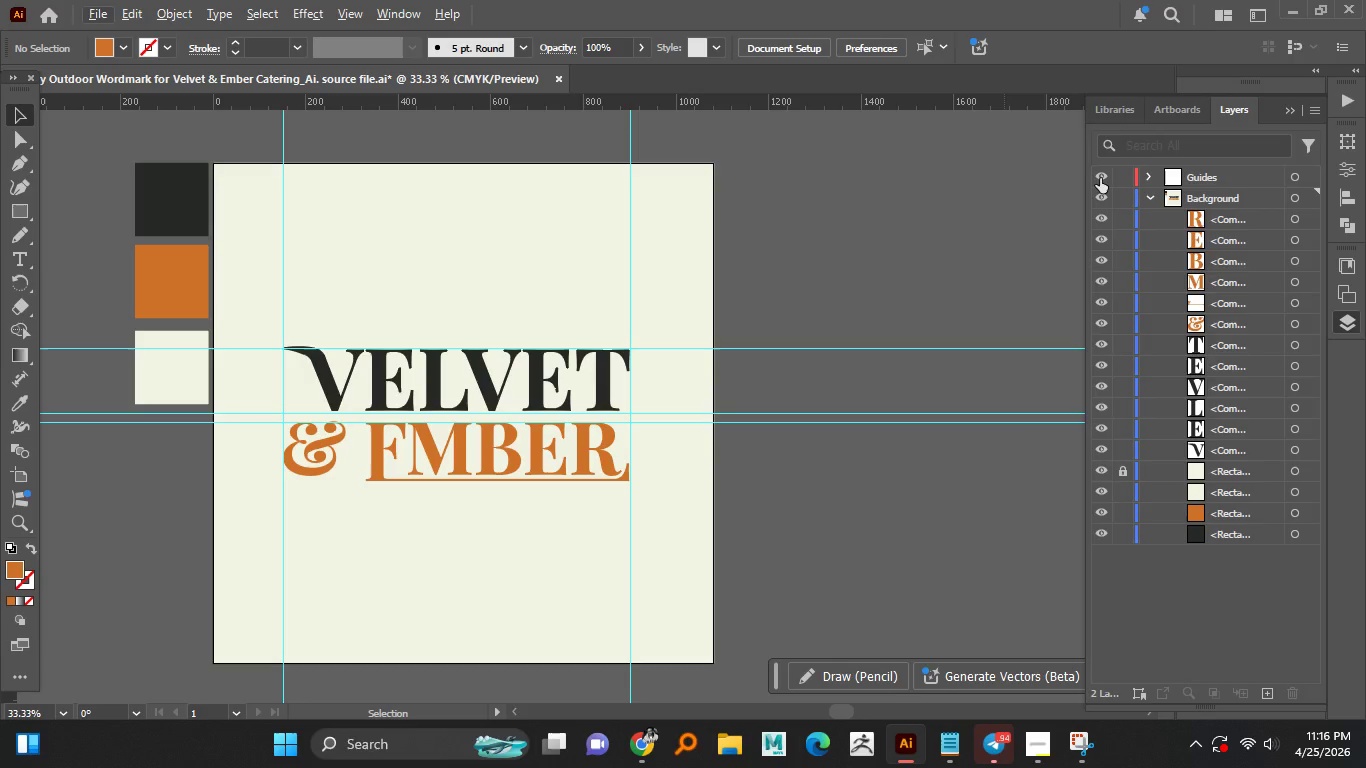 
left_click([1102, 178])
 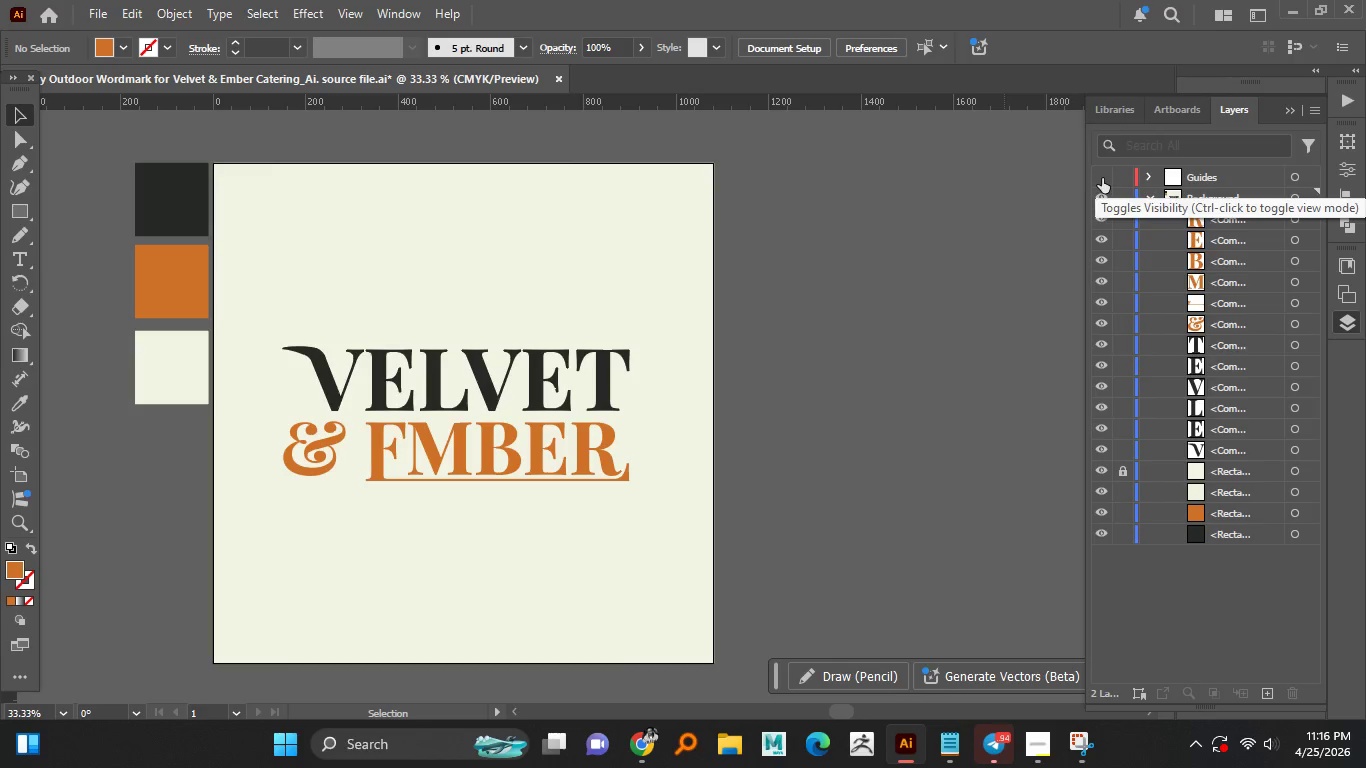 
hold_key(key=AltLeft, duration=1.5)
scroll: coordinate [777, 377], scroll_direction: up, amount: 1.0
 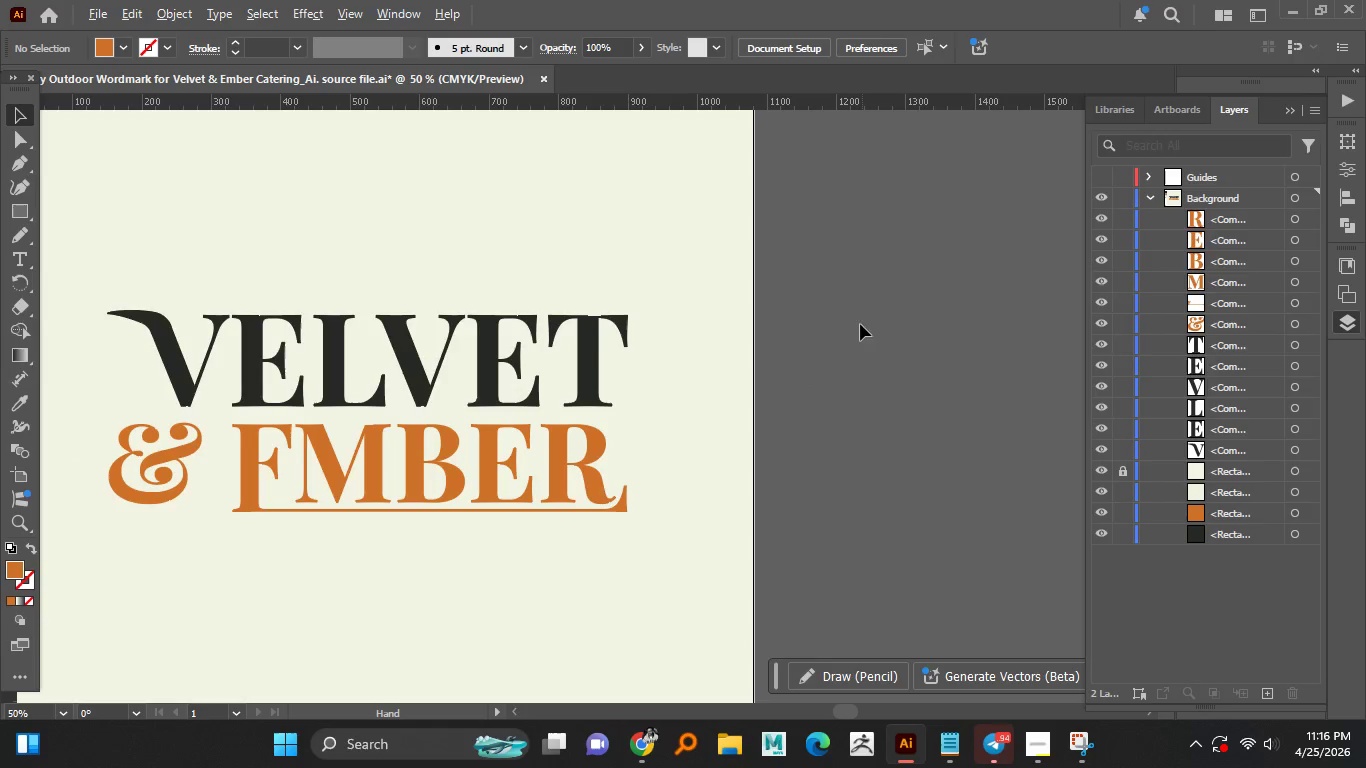 
hold_key(key=AltLeft, duration=0.89)
 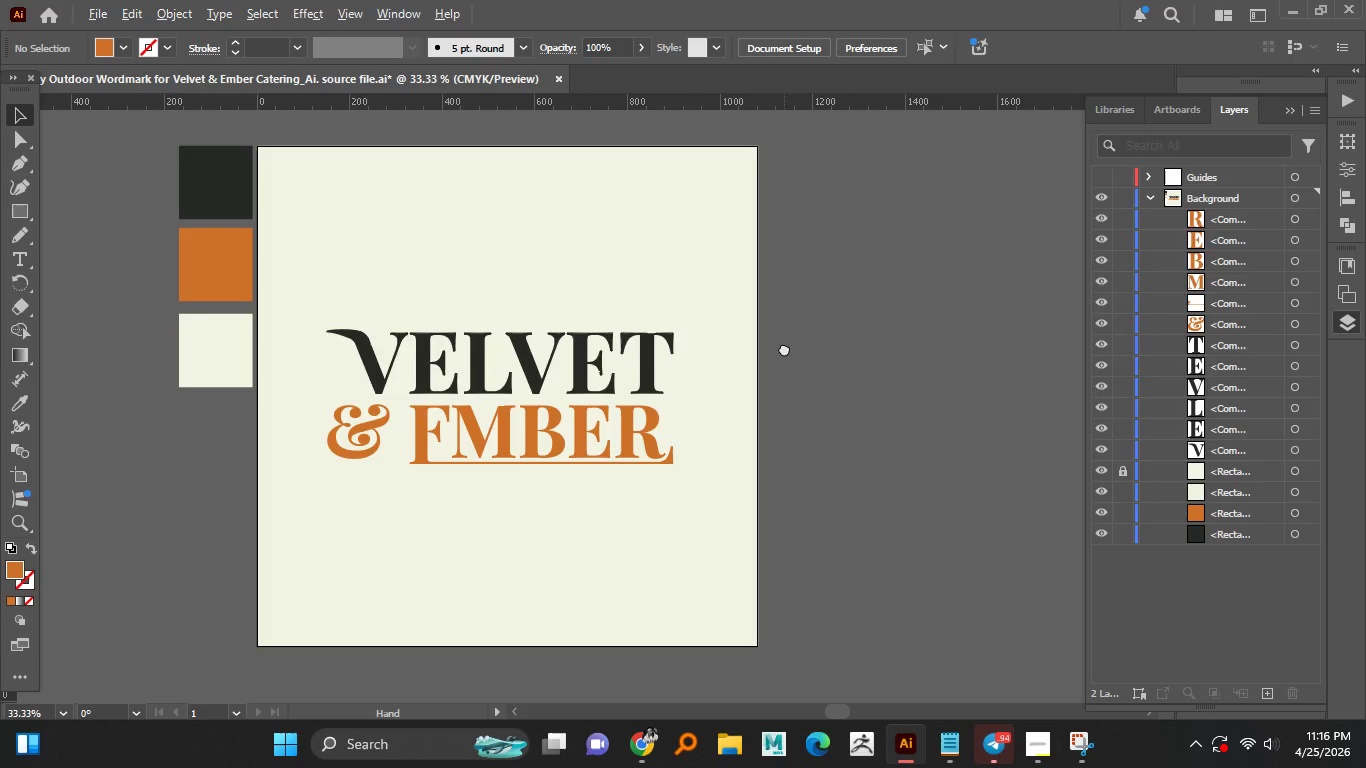 
scroll: coordinate [825, 332], scroll_direction: down, amount: 1.0
 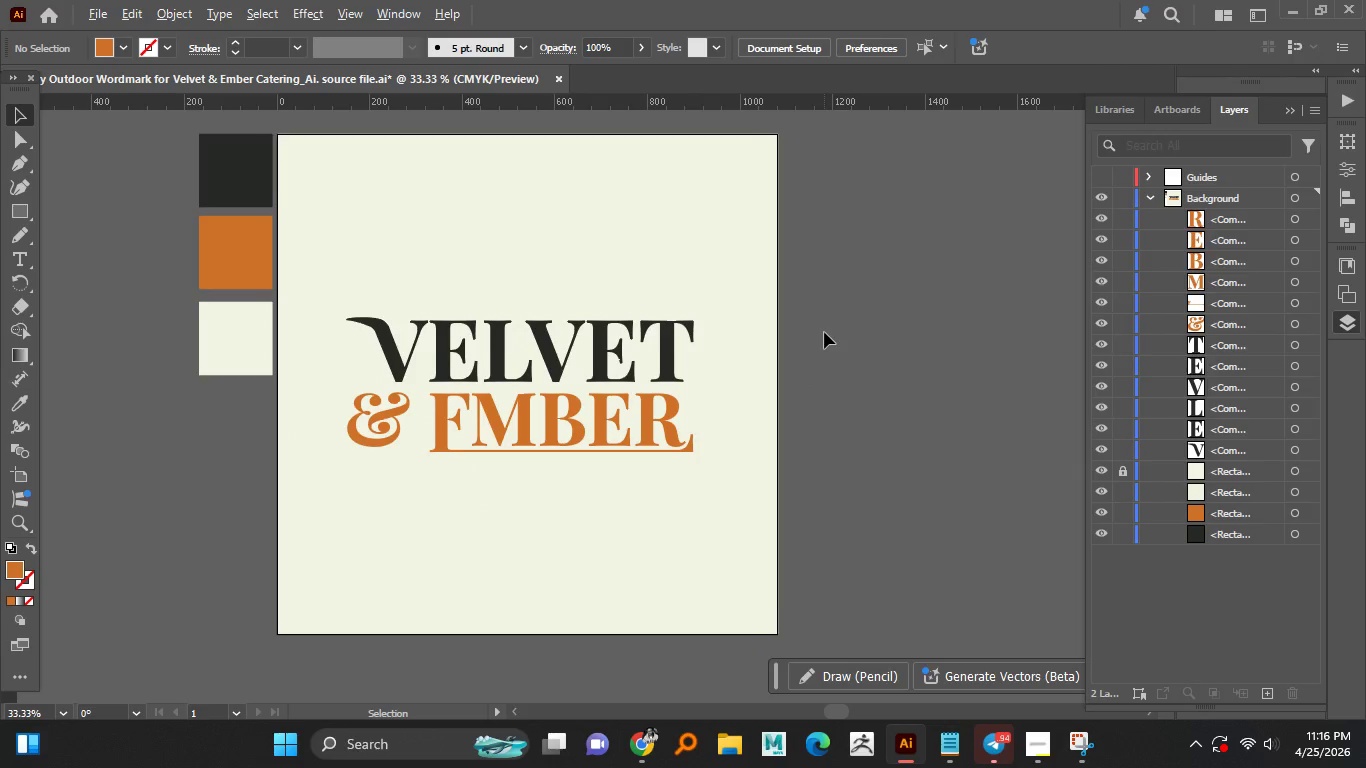 
hold_key(key=AltLeft, duration=0.97)
 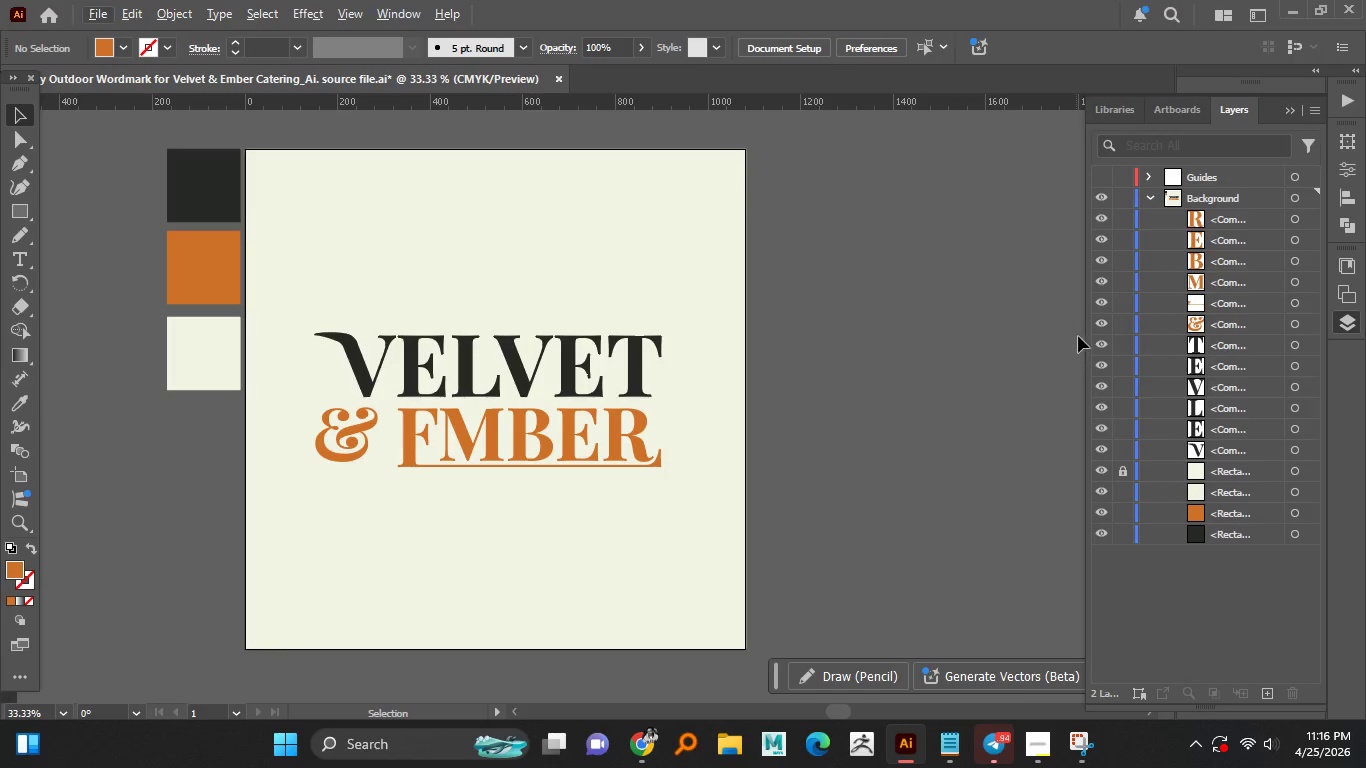 
wait(7.05)
 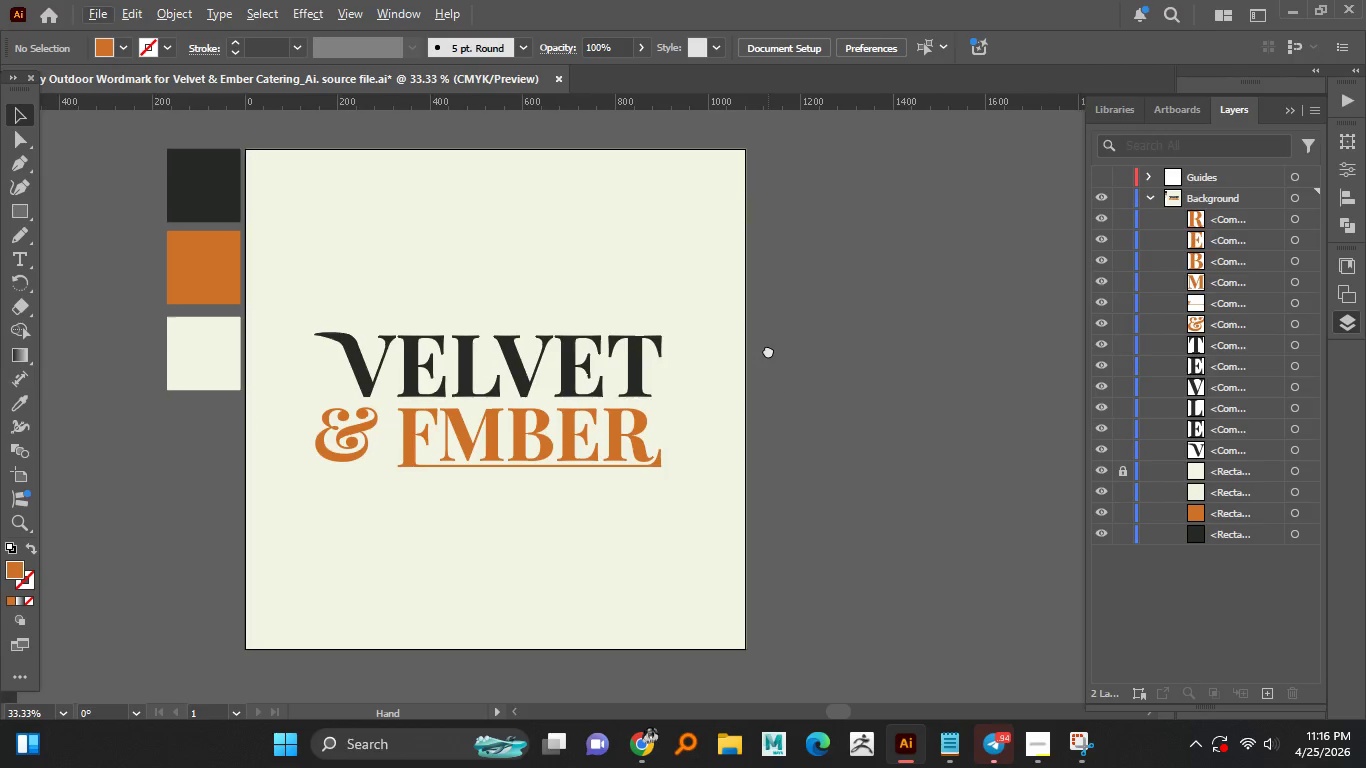 
double_click([198, 270])
 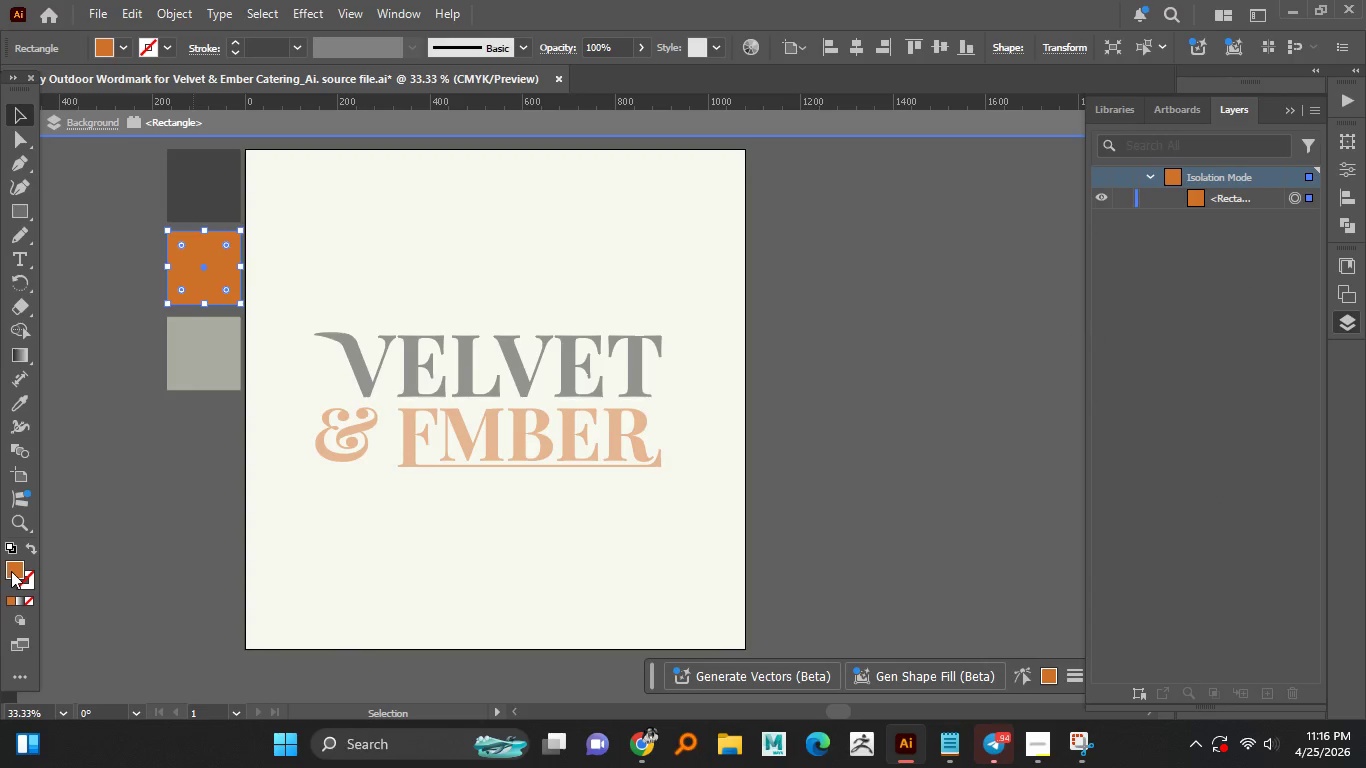 
double_click([14, 571])
 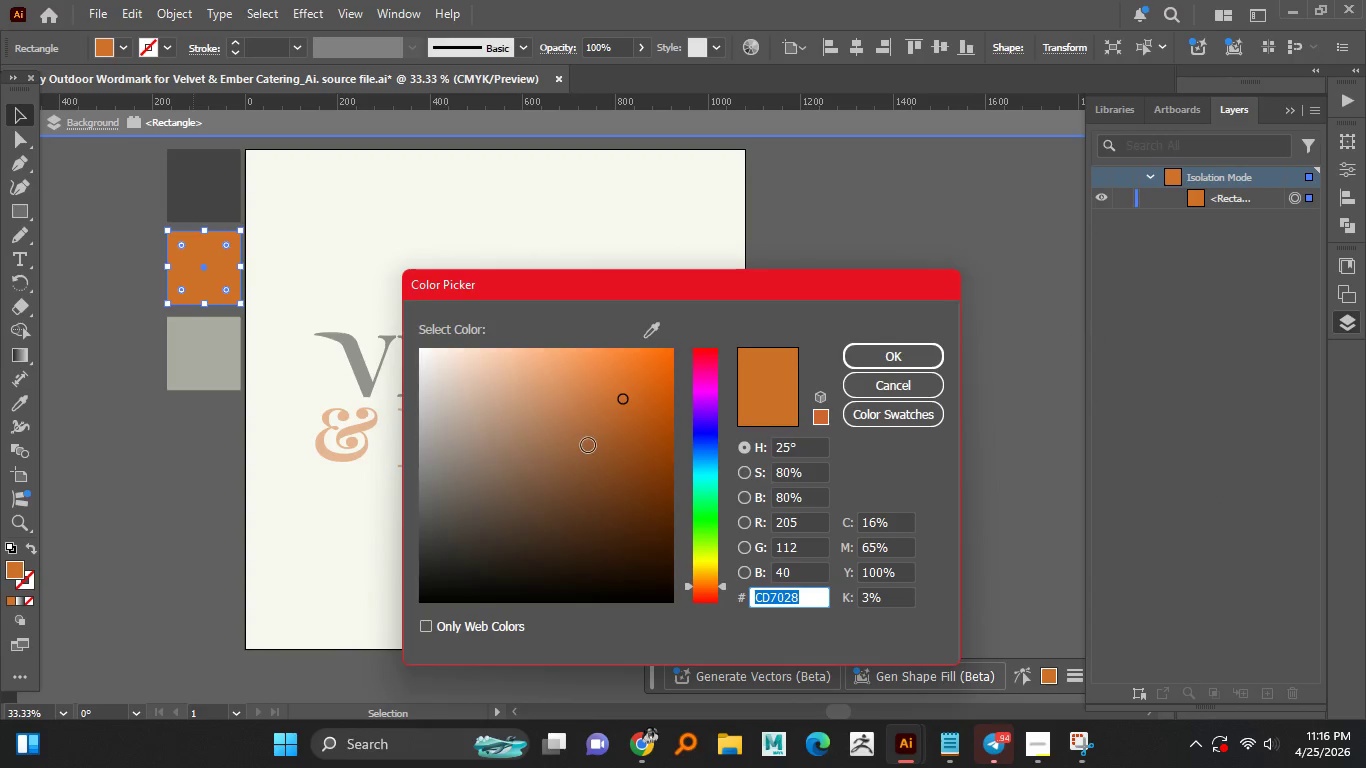 
left_click([593, 442])
 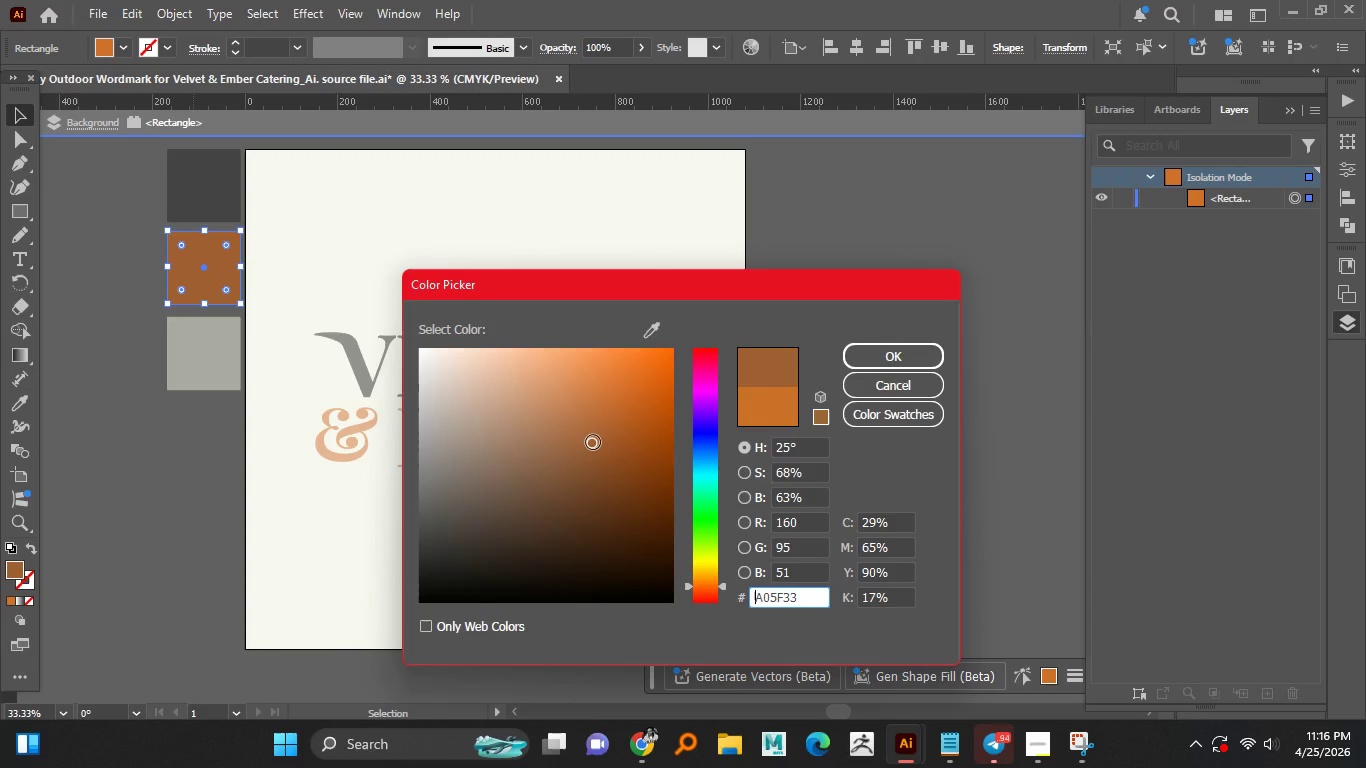 
left_click_drag(start_coordinate=[593, 442], to_coordinate=[605, 426])
 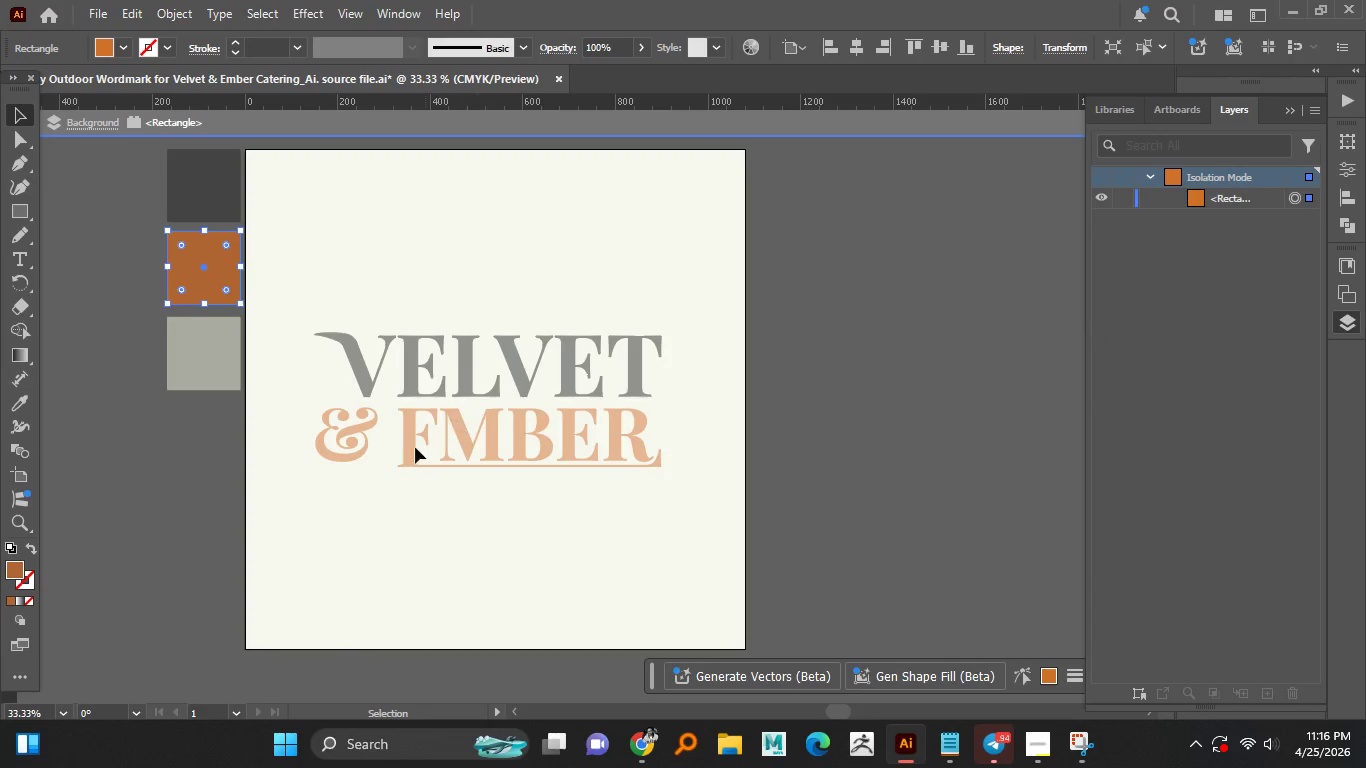 
double_click([381, 508])
 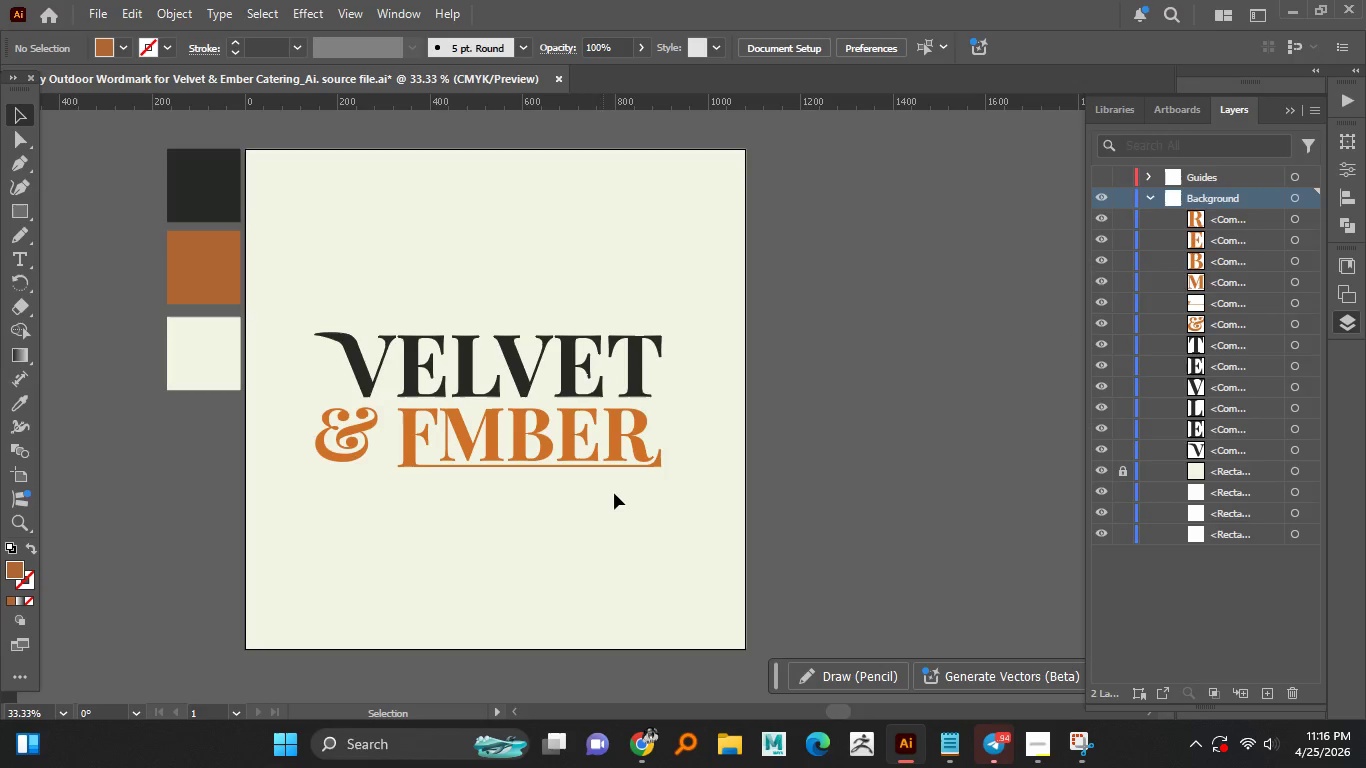 
left_click_drag(start_coordinate=[641, 494], to_coordinate=[329, 448])
 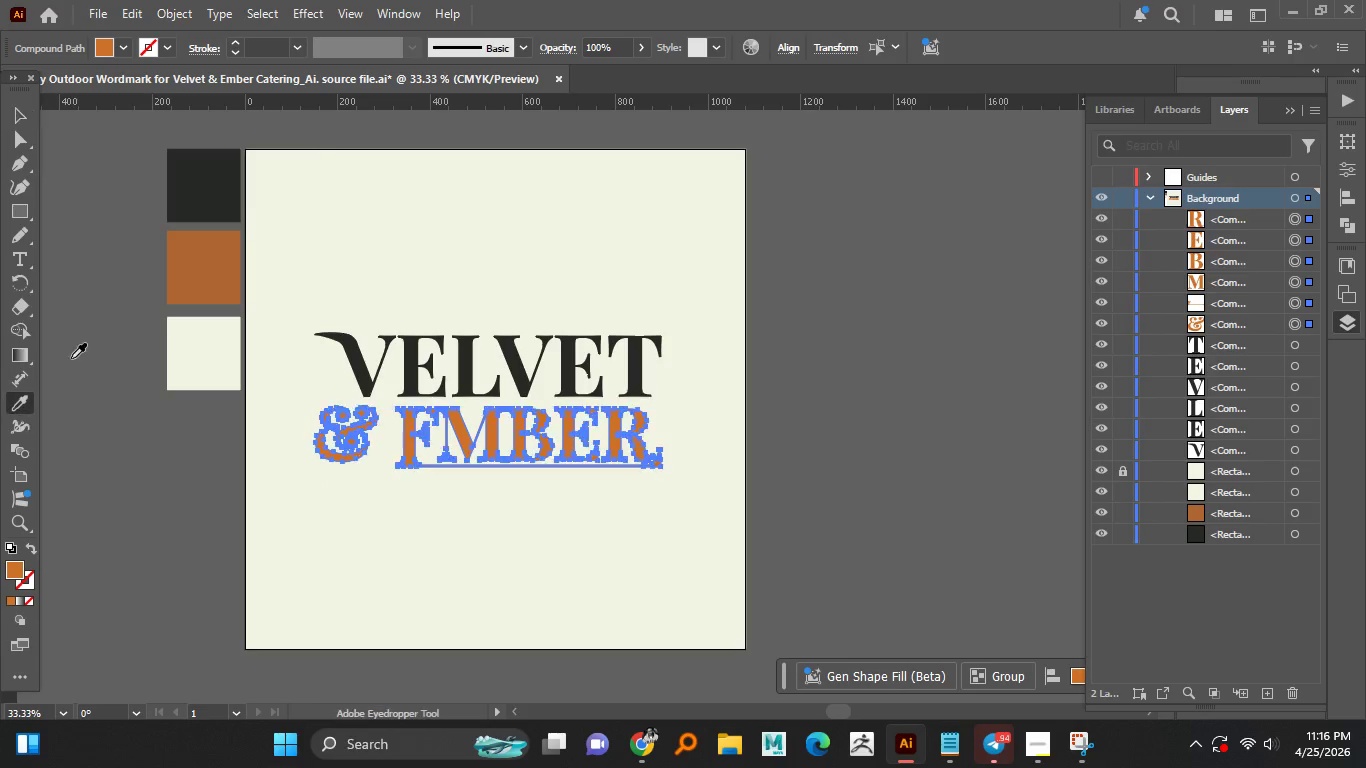 
left_click([201, 258])
 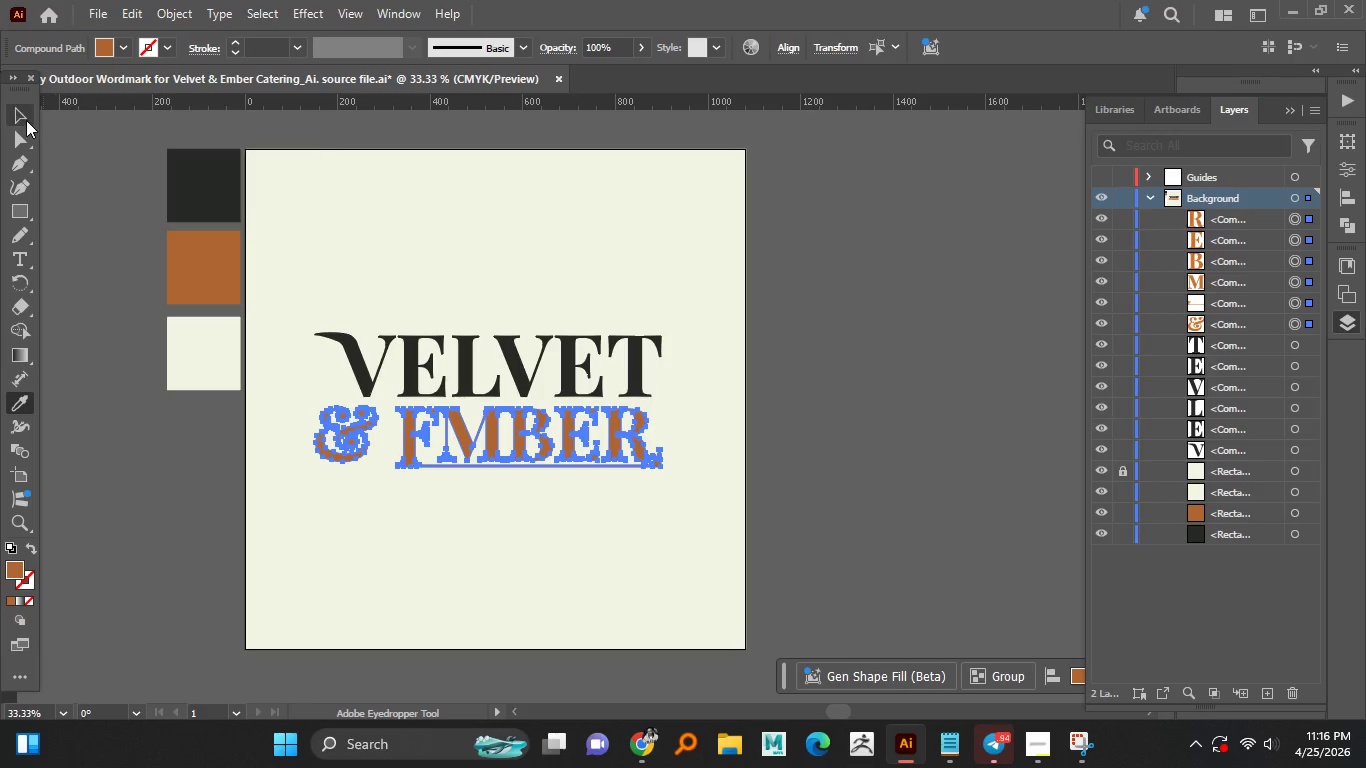 
left_click_drag(start_coordinate=[23, 119], to_coordinate=[33, 119])
 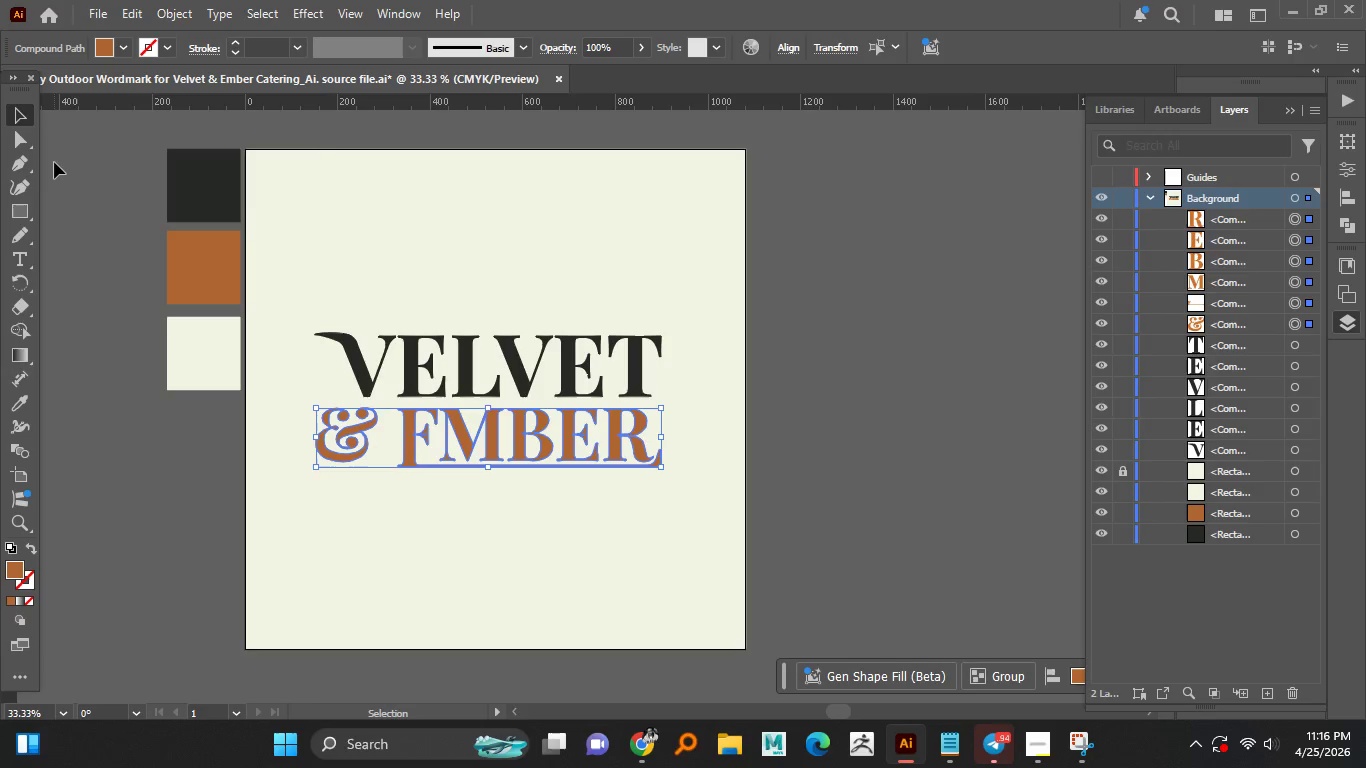 
double_click([54, 162])
 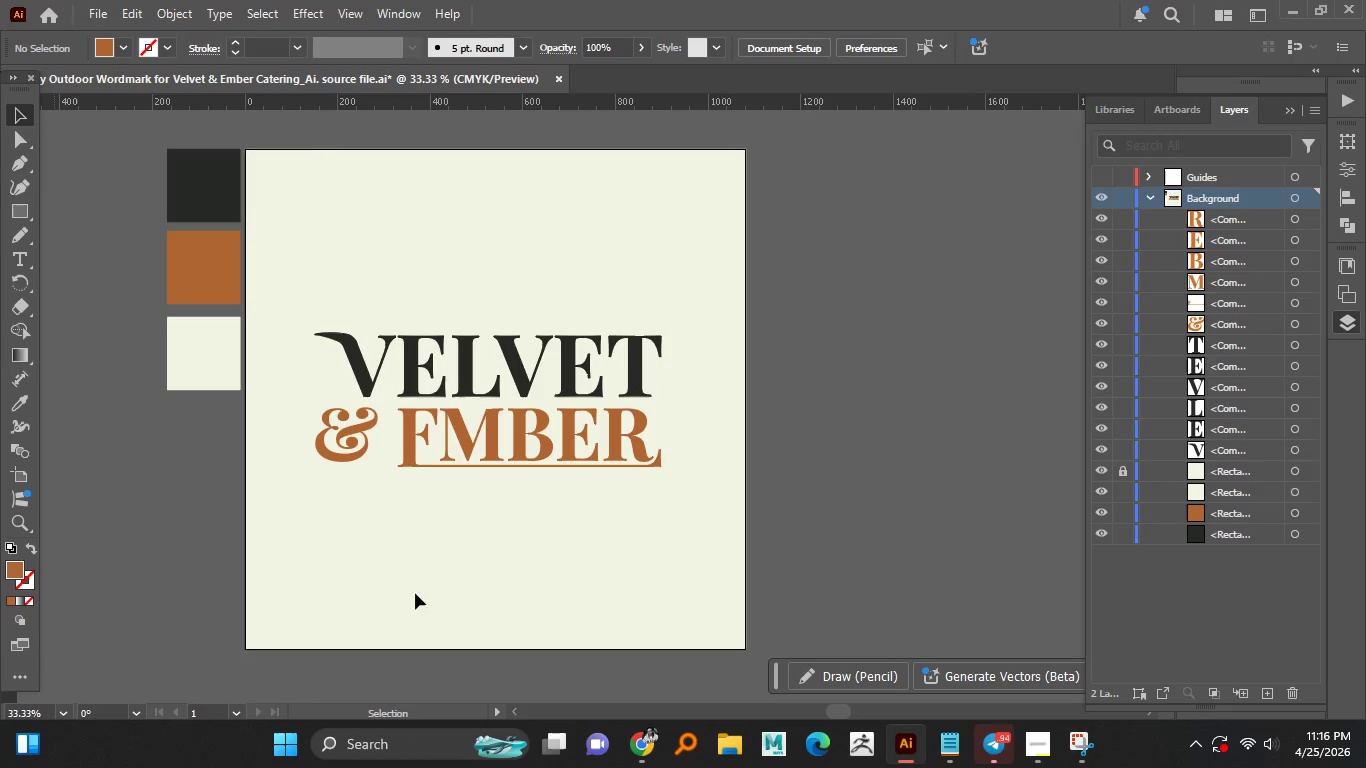 
hold_key(key=AltLeft, duration=1.52)
 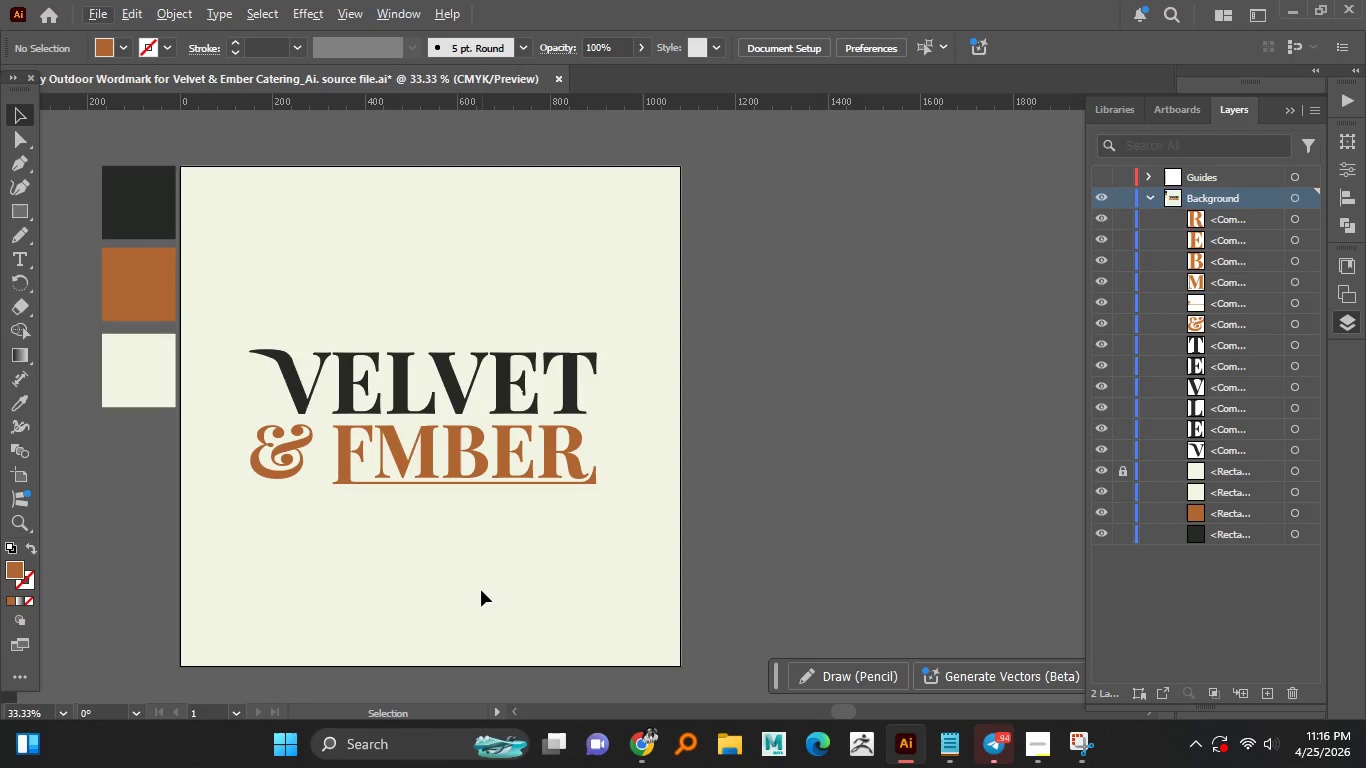 
hold_key(key=AltLeft, duration=0.5)
 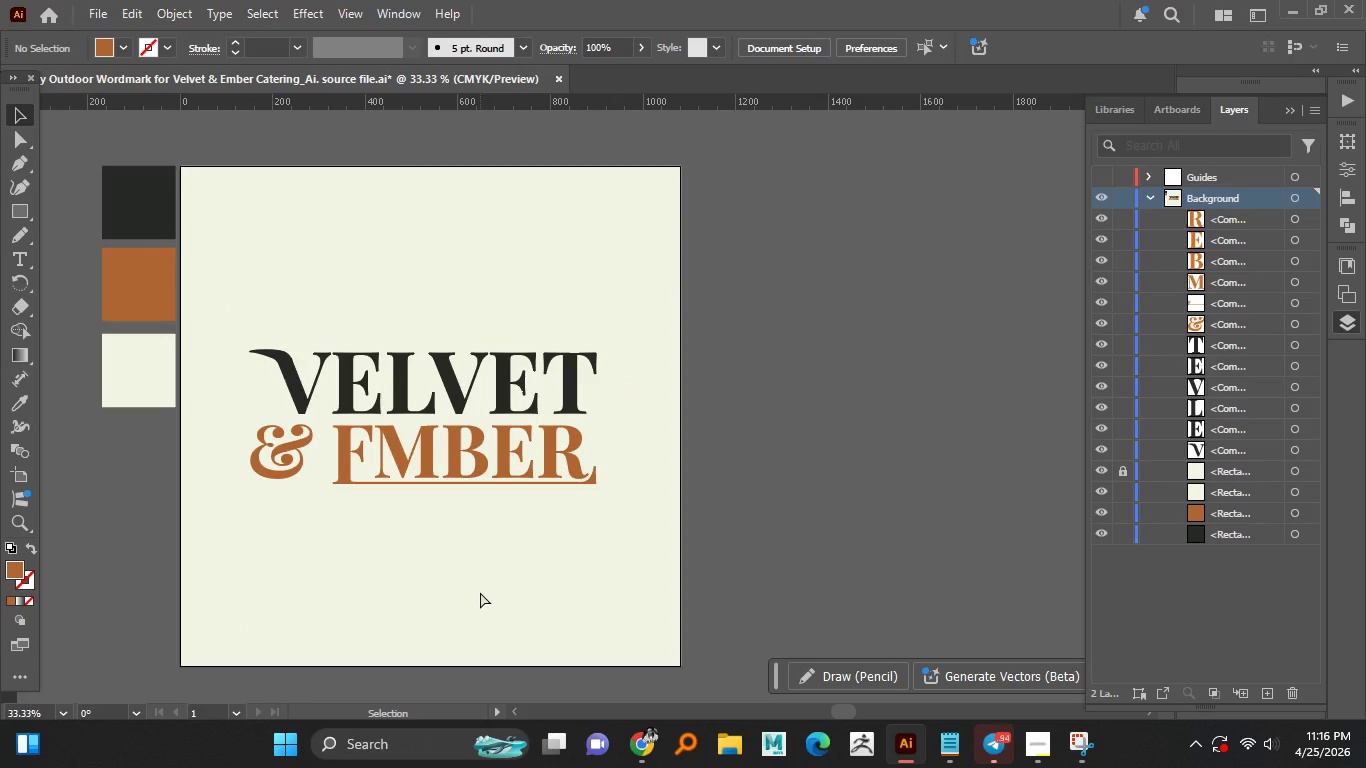 
key(Control+S)
 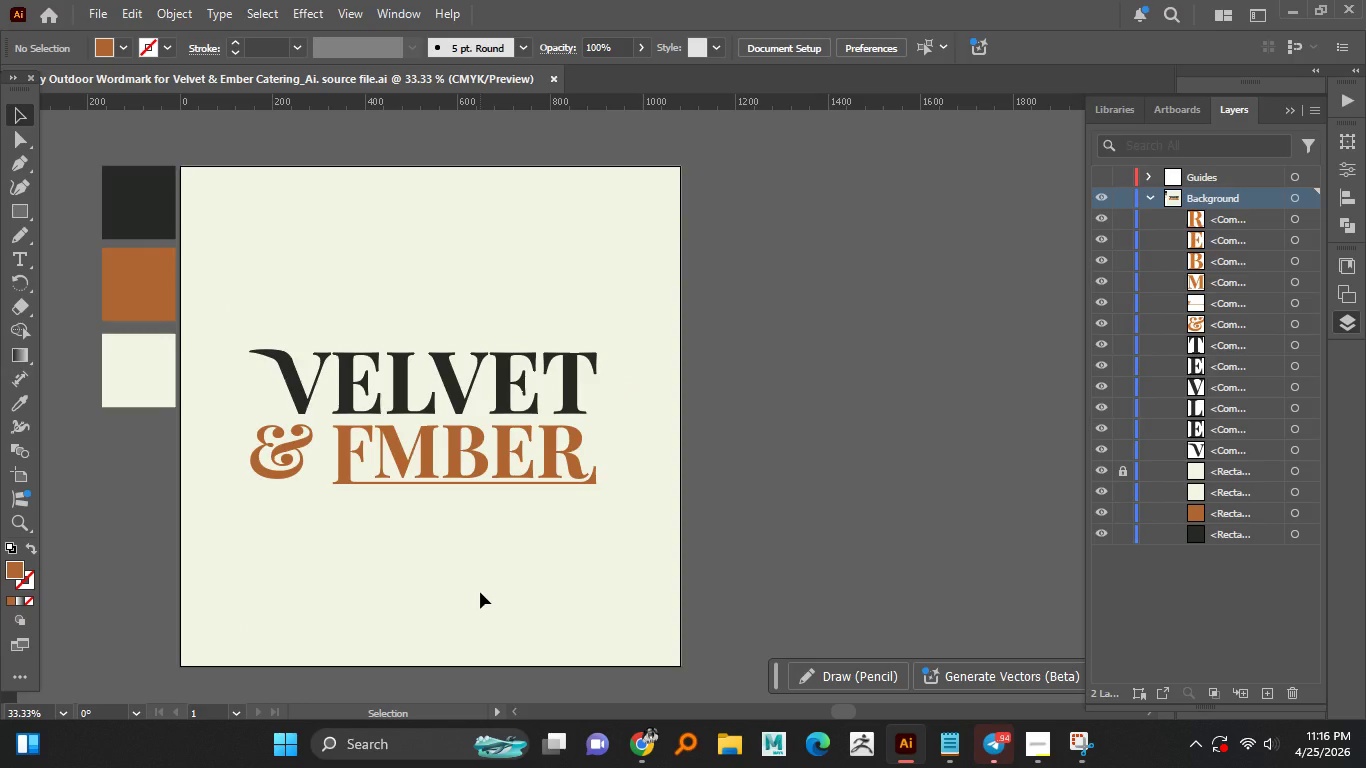 
wait(9.03)
 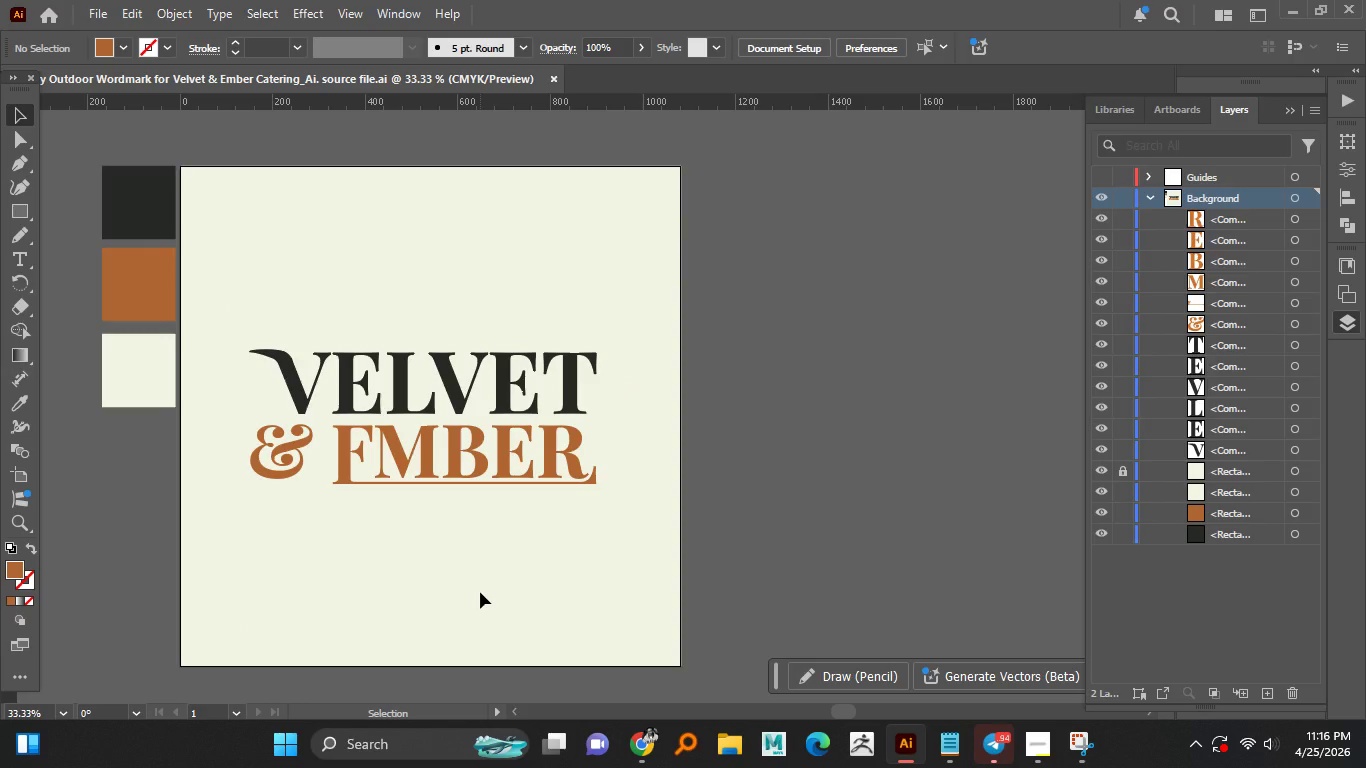 
hold_key(key=AltLeft, duration=0.78)
 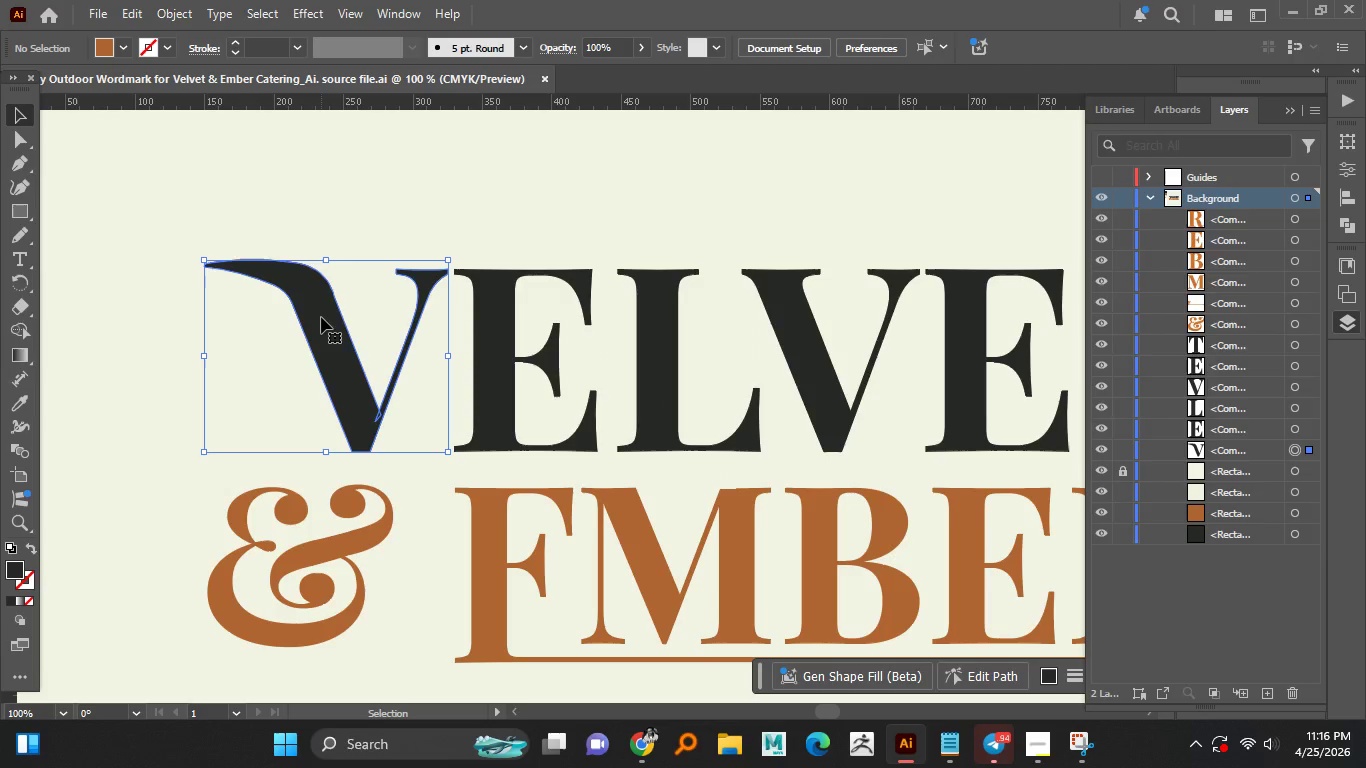 
left_click([321, 317])
 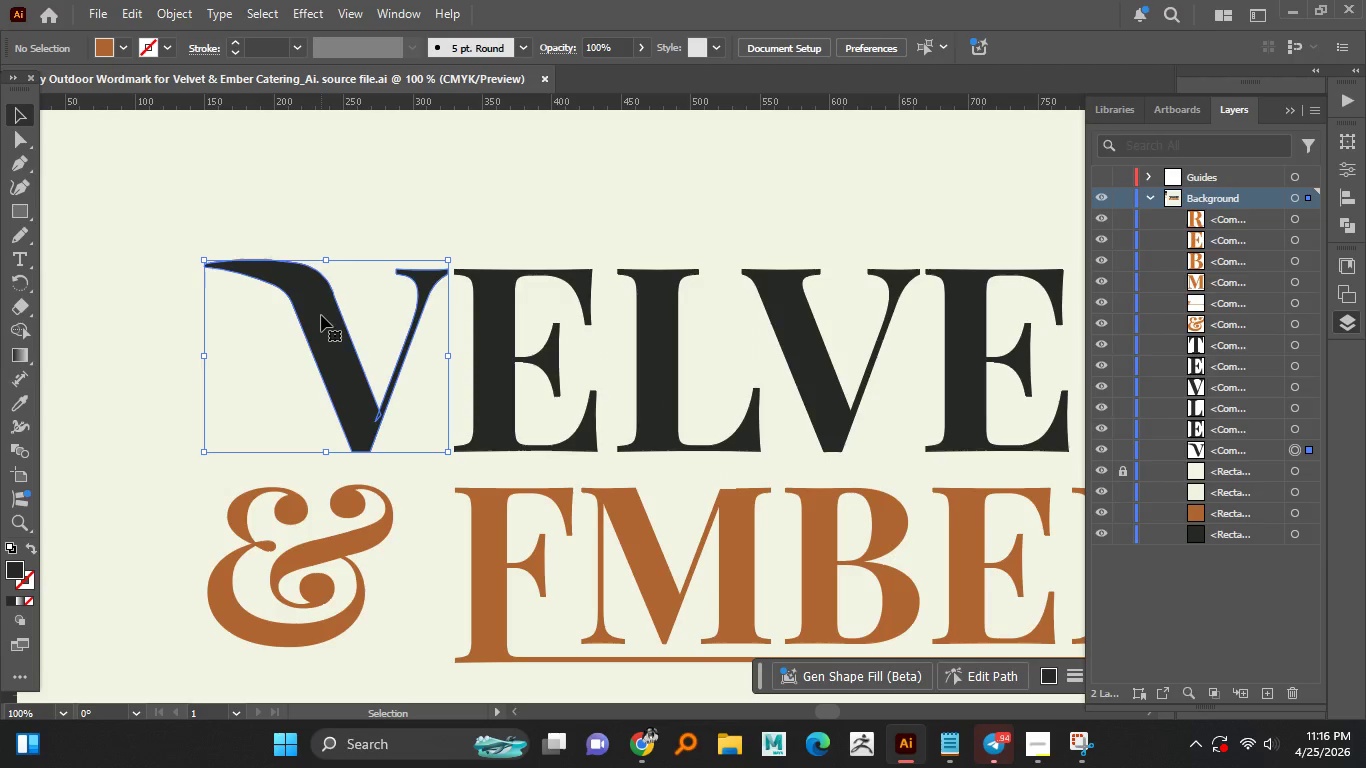 
scroll: coordinate [273, 389], scroll_direction: up, amount: 3.0
 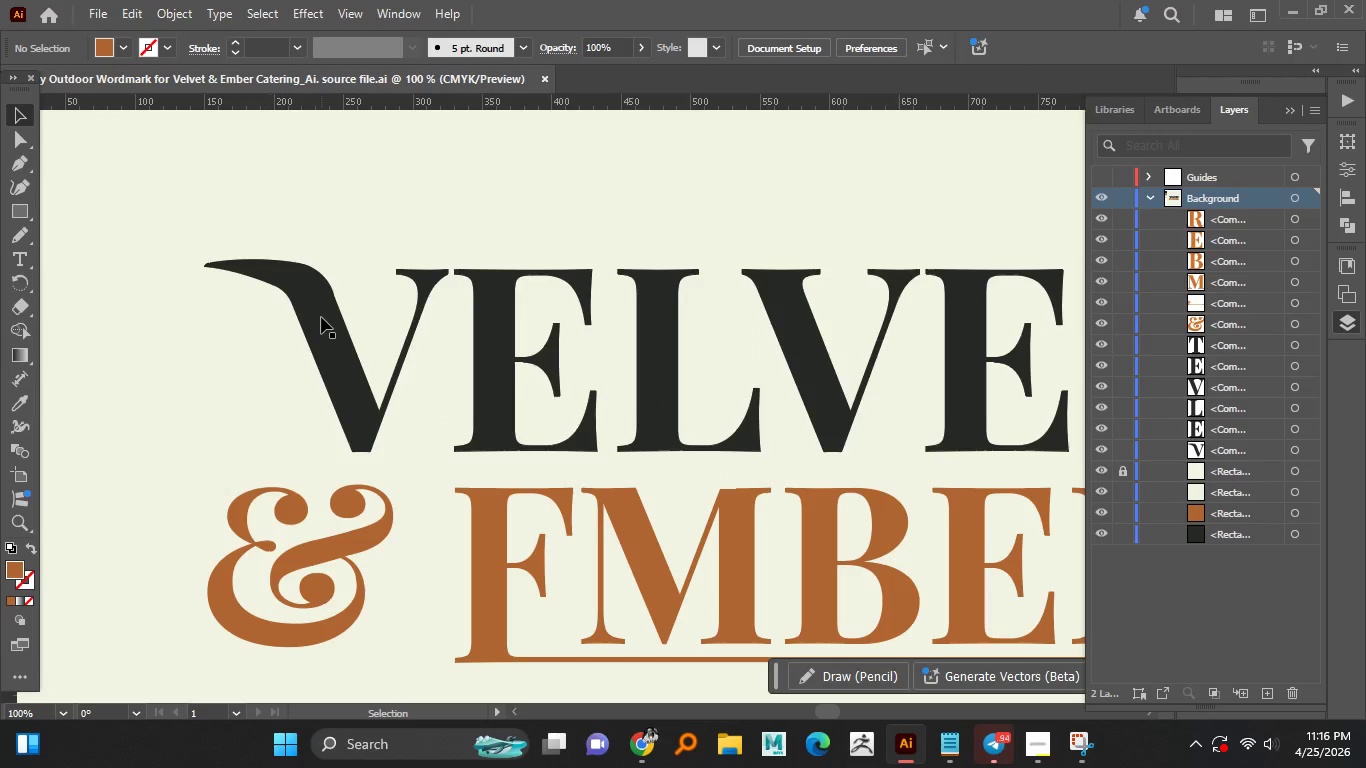 
hold_key(key=AltLeft, duration=0.59)
scroll: coordinate [247, 288], scroll_direction: up, amount: 1.0
 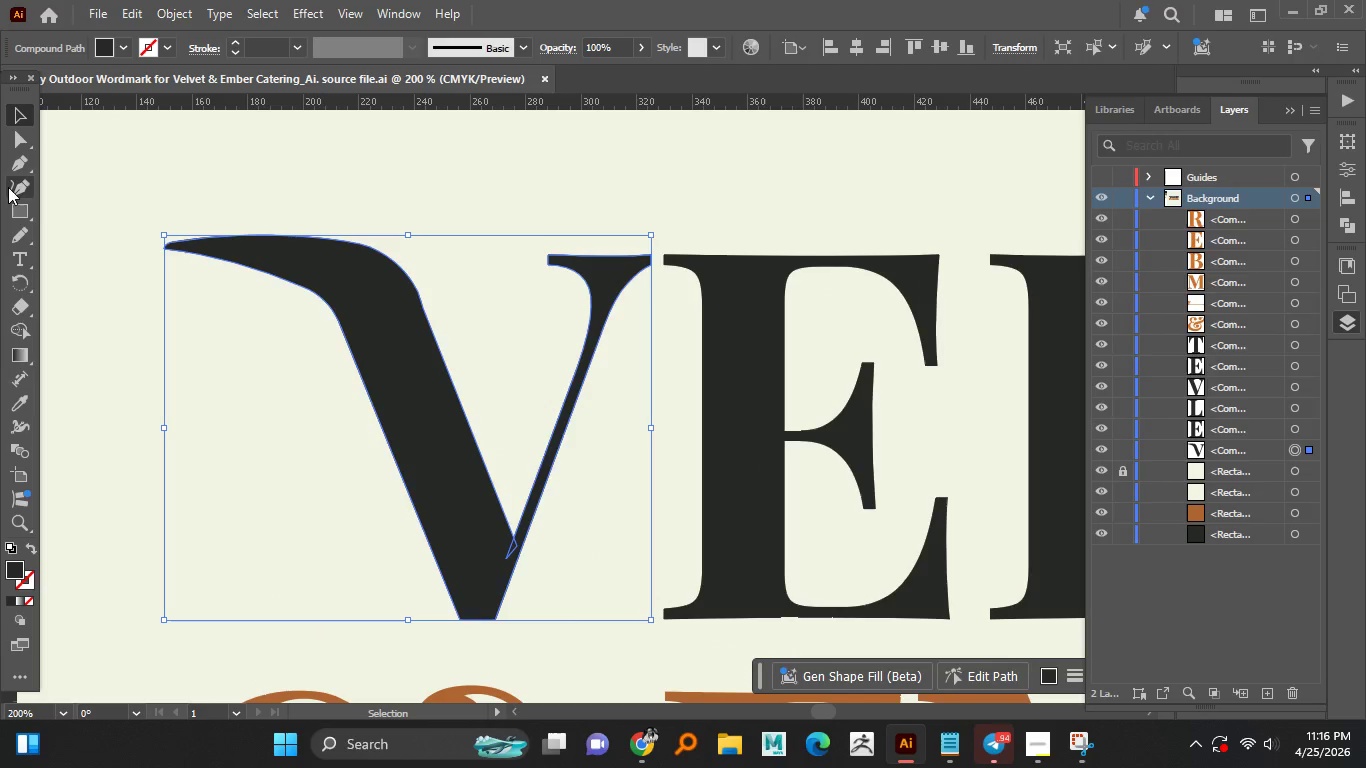 
left_click([15, 183])
 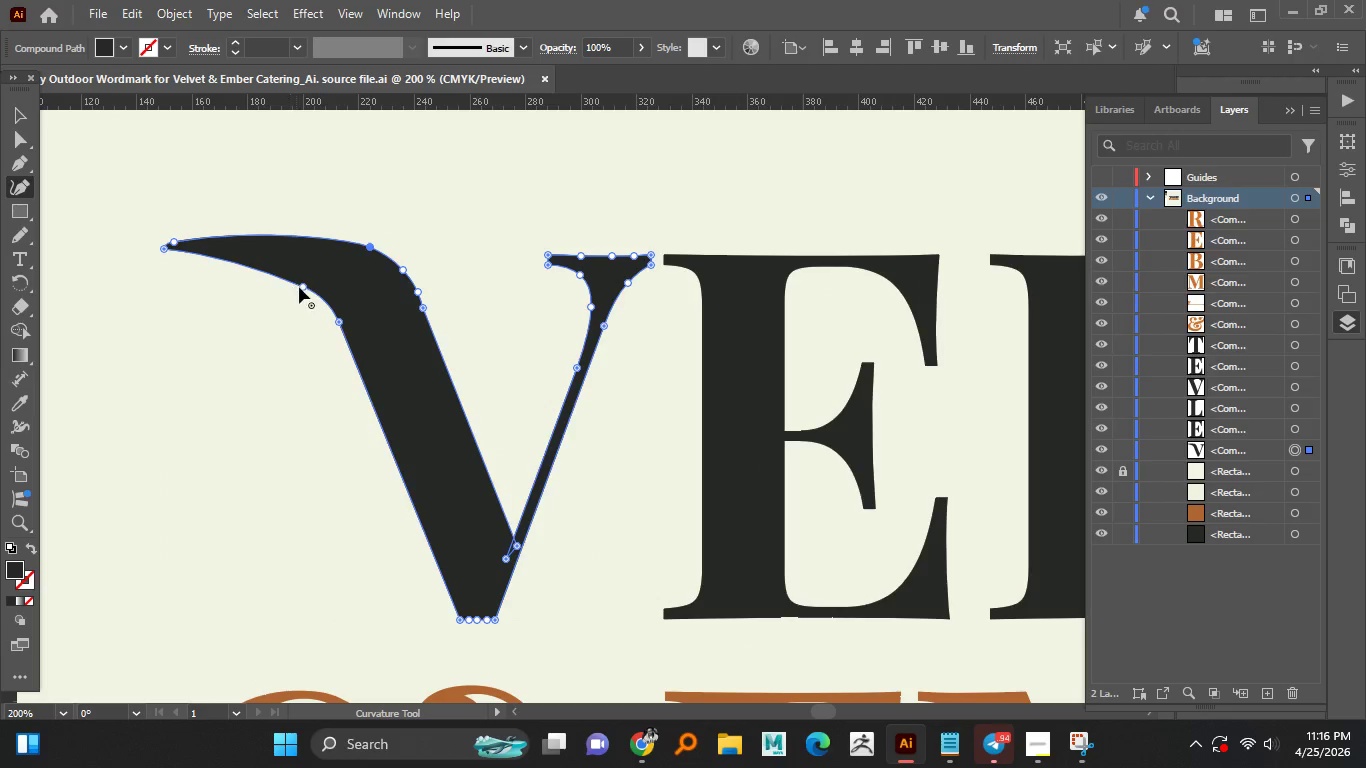 
left_click_drag(start_coordinate=[304, 287], to_coordinate=[310, 279])
 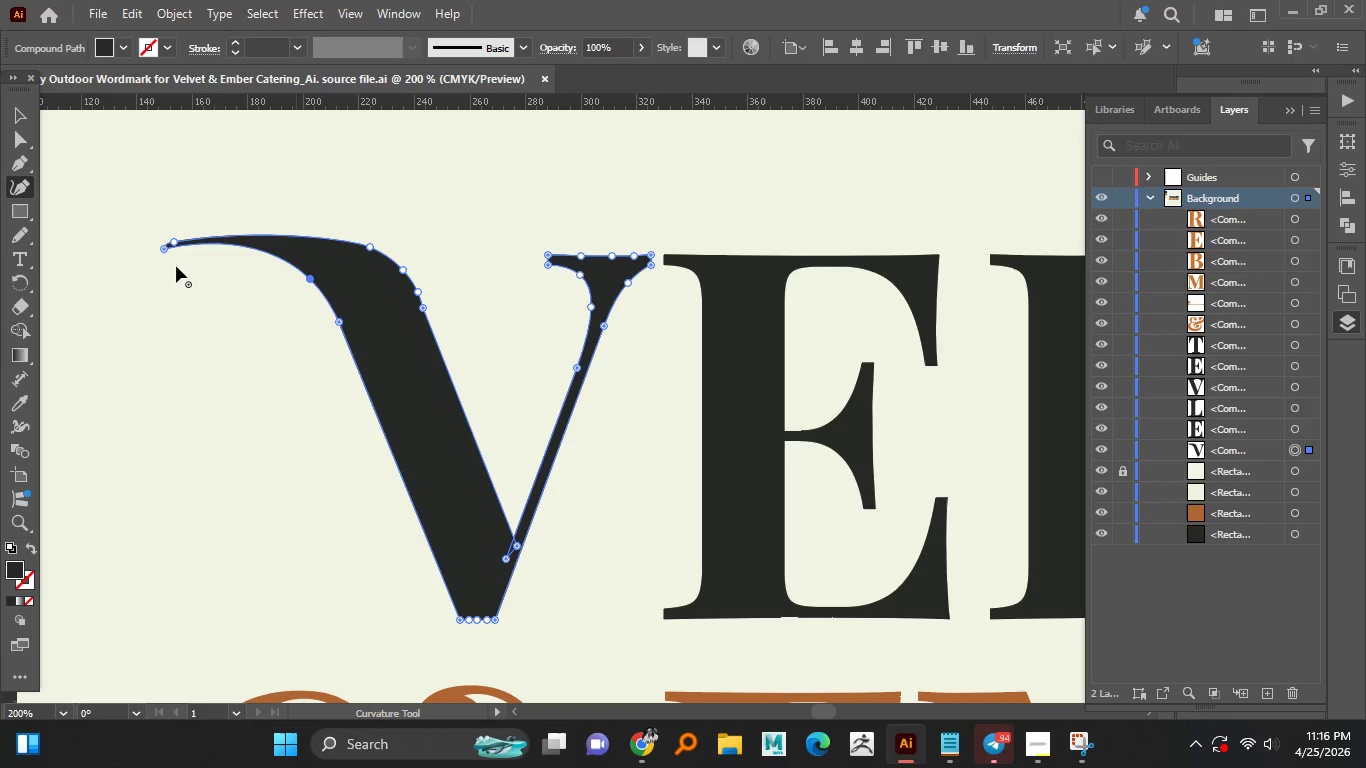 
hold_key(key=AltLeft, duration=0.75)
scroll: coordinate [176, 266], scroll_direction: up, amount: 3.0
 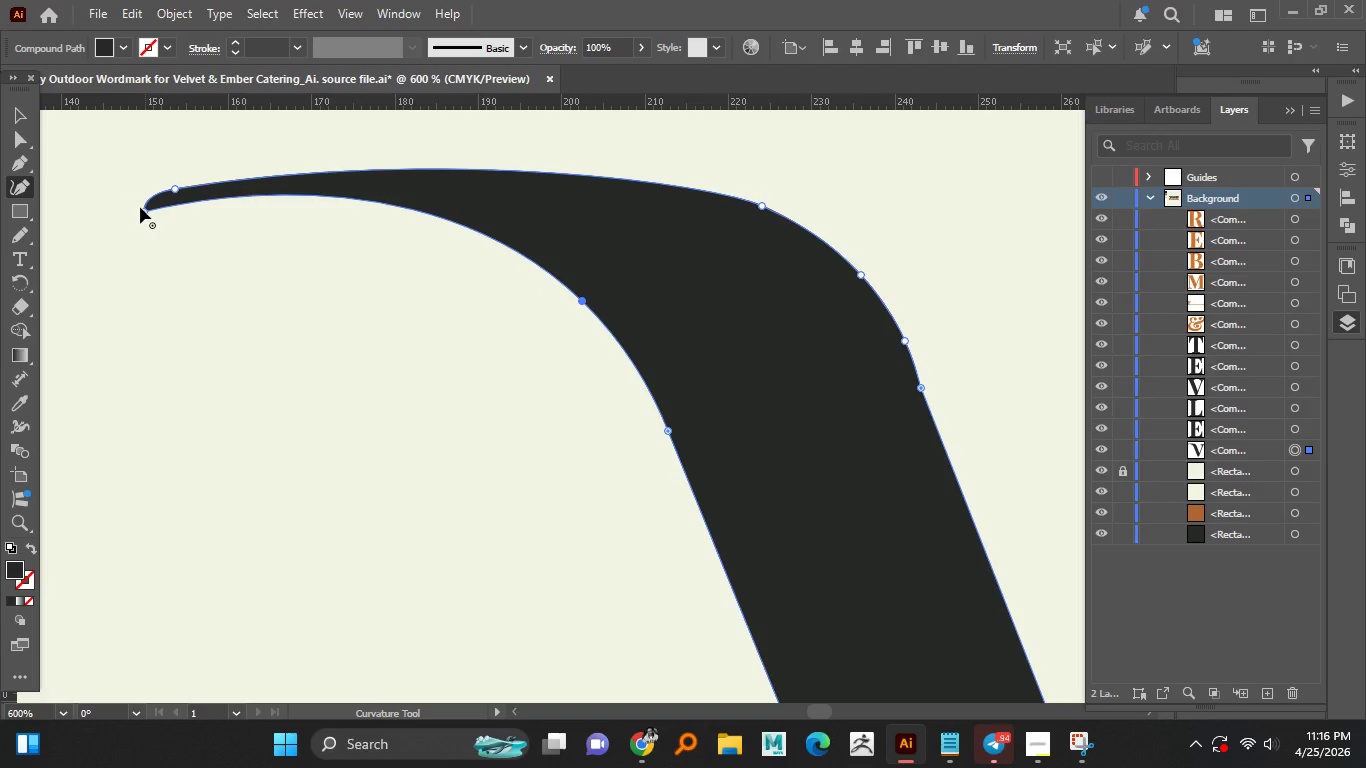 
left_click_drag(start_coordinate=[143, 207], to_coordinate=[129, 264])
 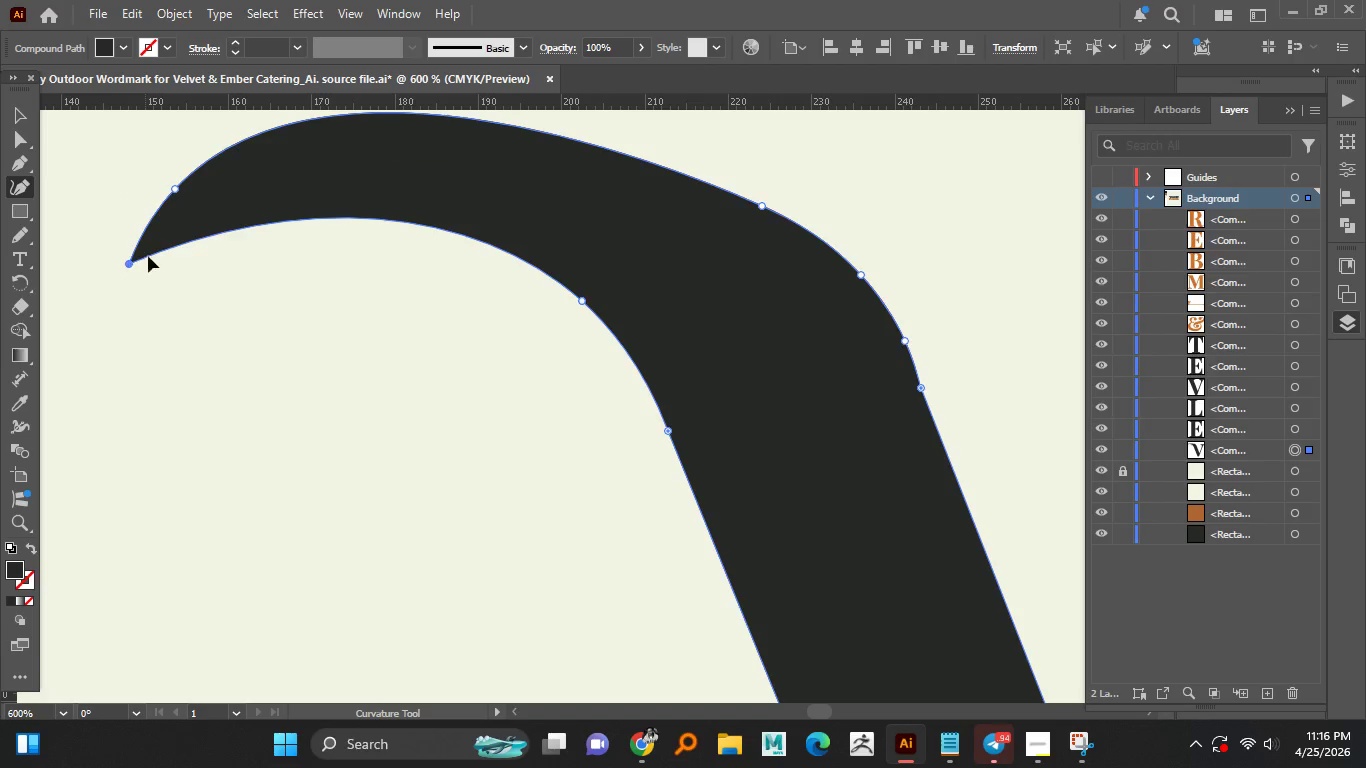 
hold_key(key=AltLeft, duration=1.06)
scroll: coordinate [210, 242], scroll_direction: down, amount: 3.0
 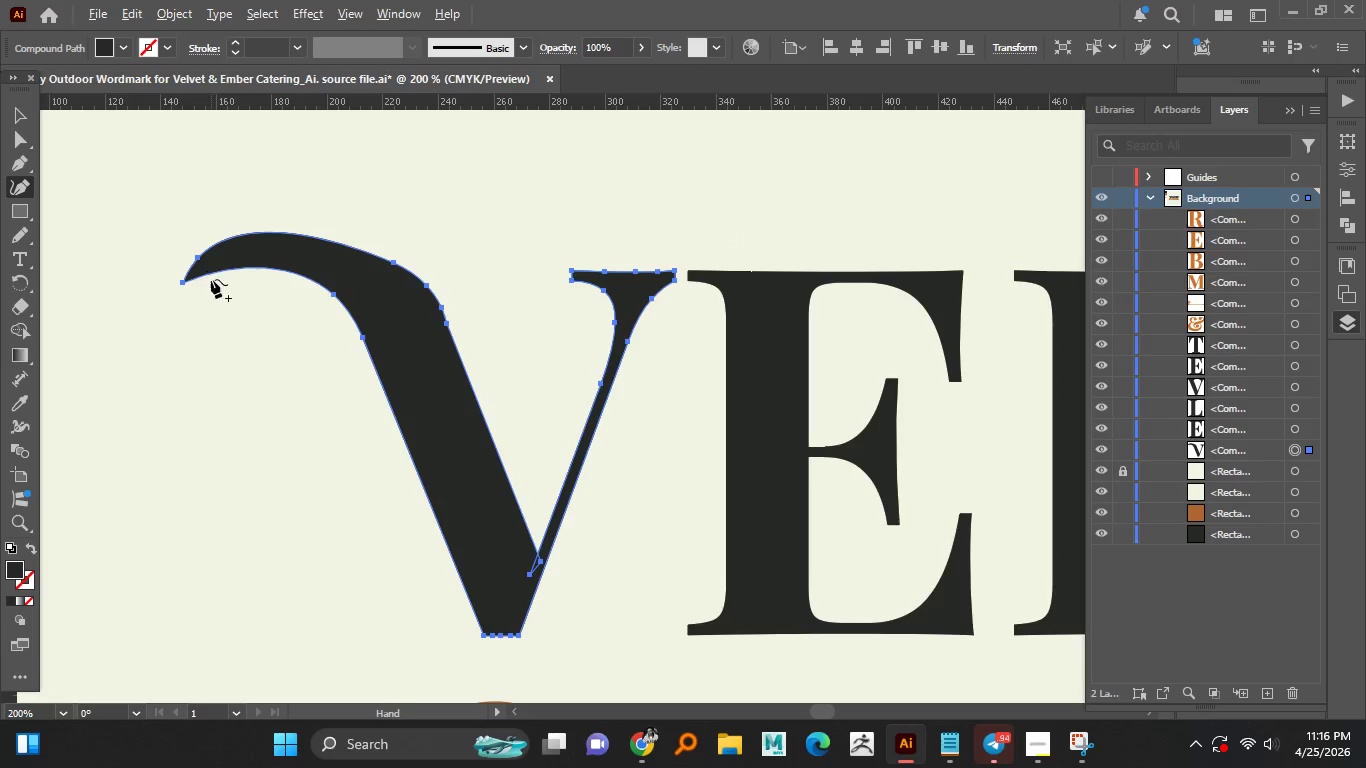 
hold_key(key=AltLeft, duration=15.55)
left_click_drag(start_coordinate=[198, 252], to_coordinate=[303, 239])
 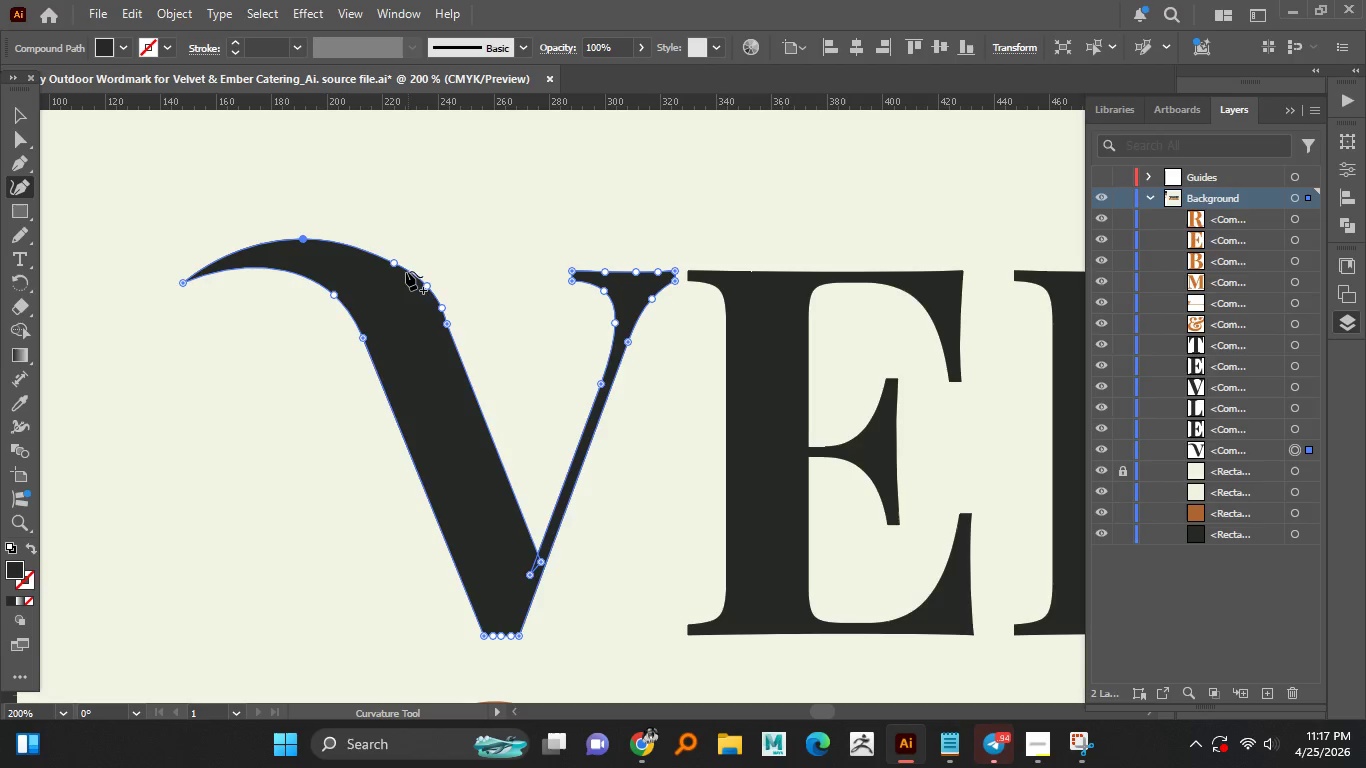 
left_click_drag(start_coordinate=[394, 262], to_coordinate=[364, 249])
 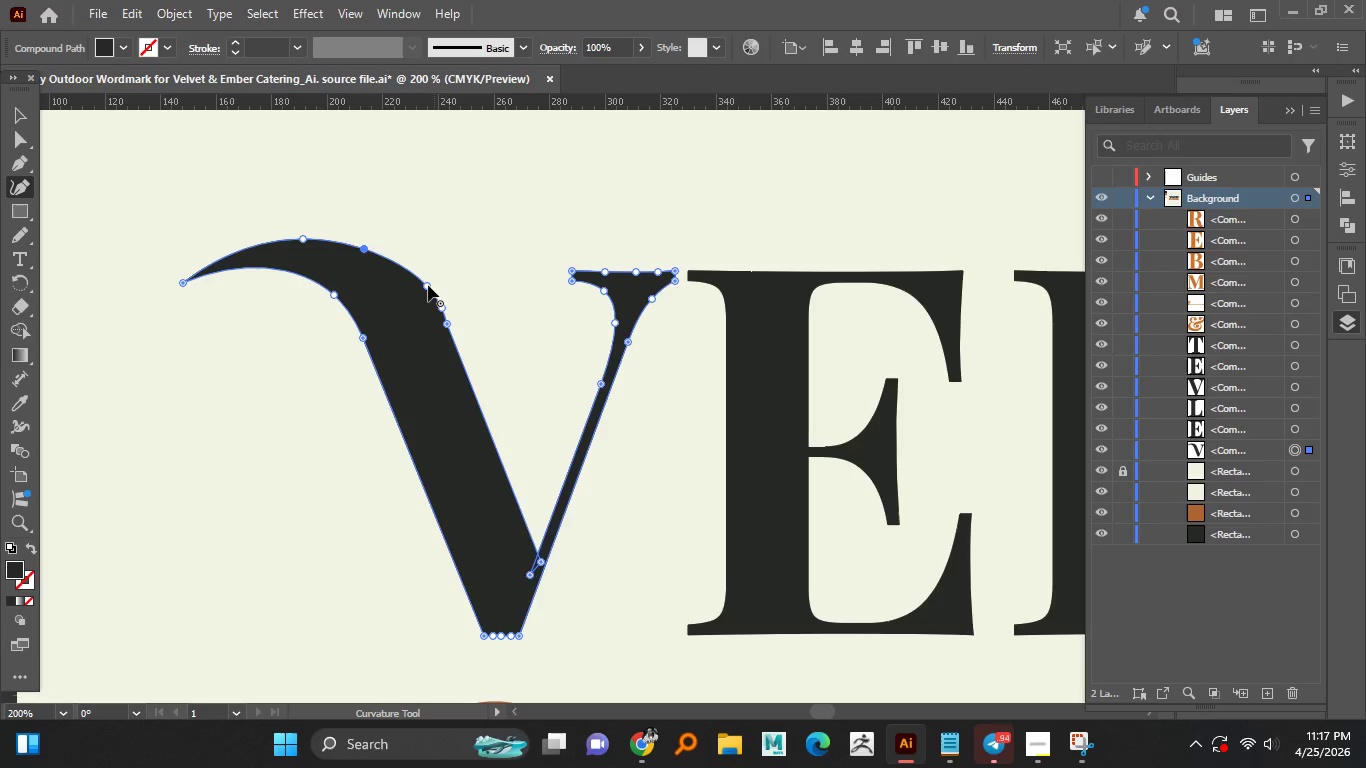 
left_click_drag(start_coordinate=[428, 285], to_coordinate=[404, 270])
 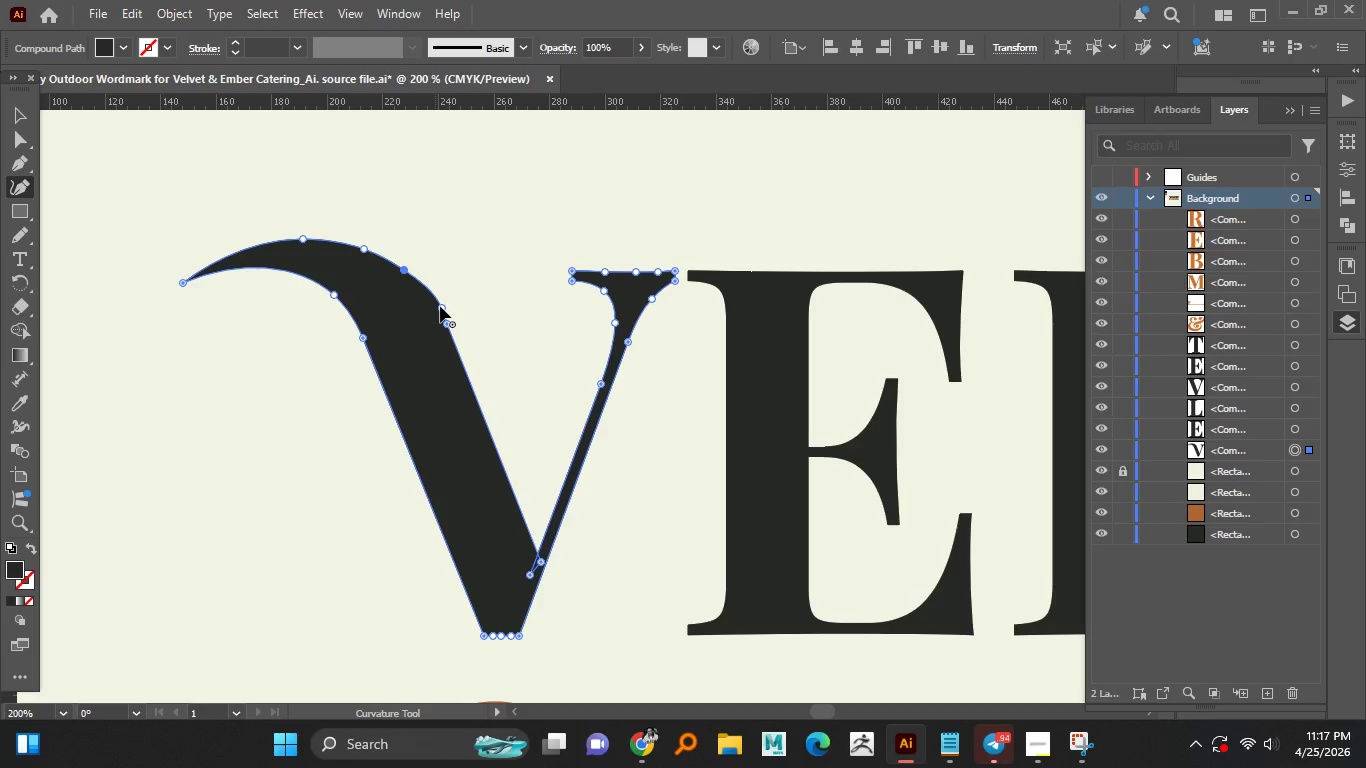 
left_click_drag(start_coordinate=[440, 306], to_coordinate=[429, 296])
 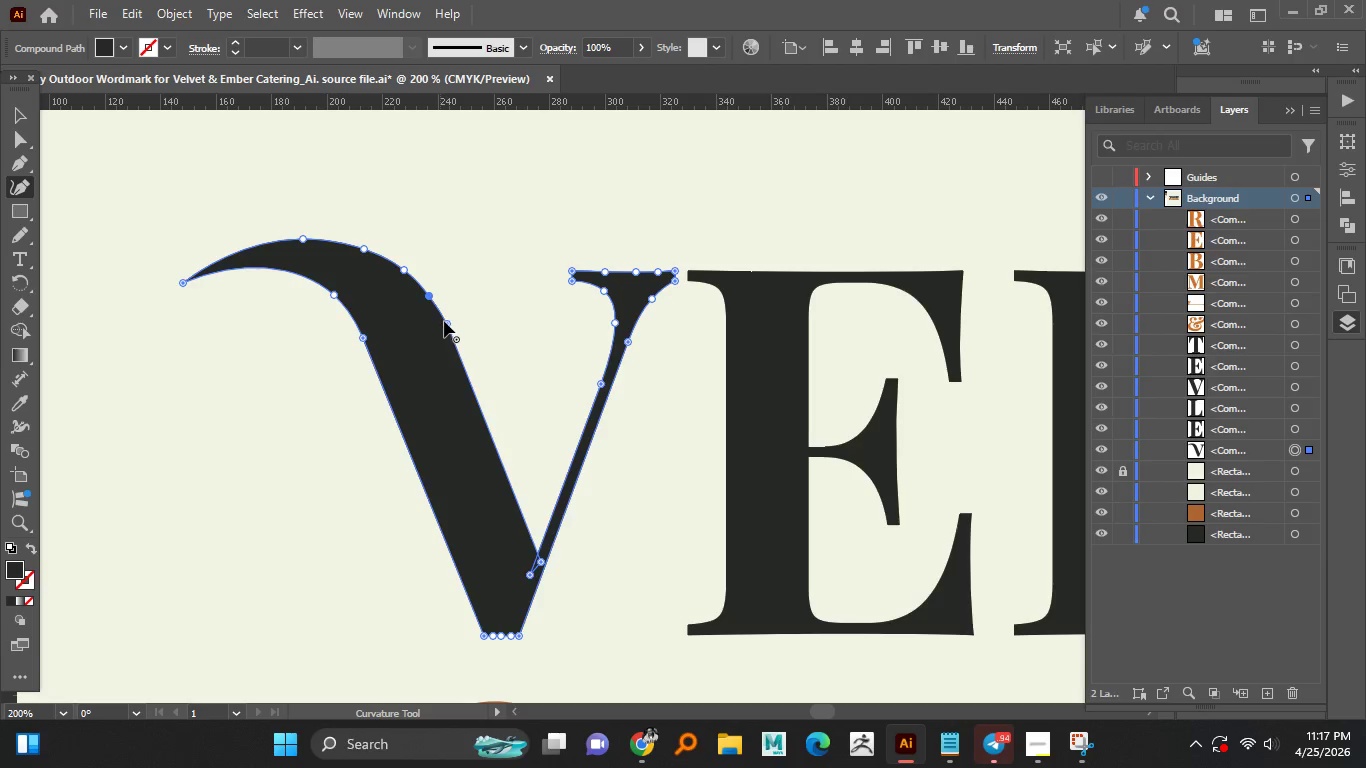 
left_click_drag(start_coordinate=[446, 323], to_coordinate=[457, 351])
 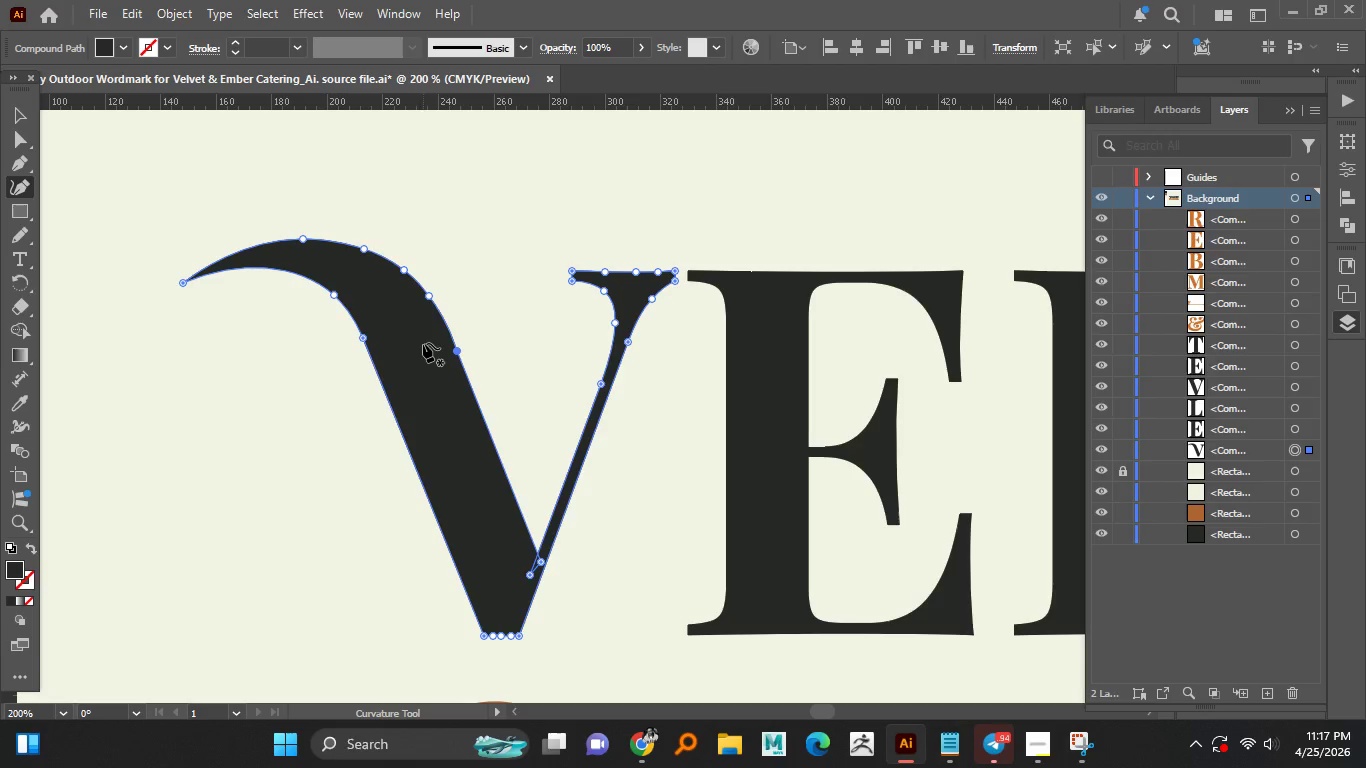 
hold_key(key=AltLeft, duration=1.02)
 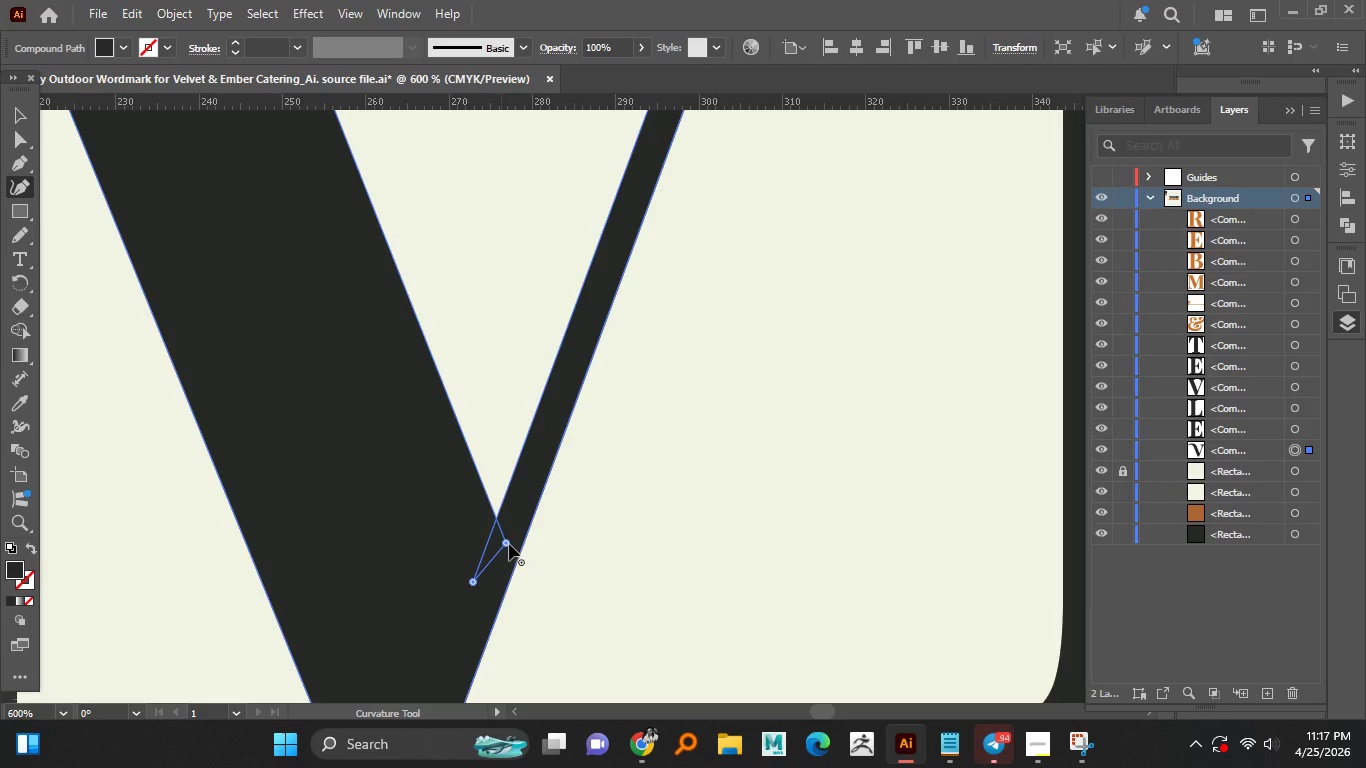 
hold_key(key=AltLeft, duration=4.45)
 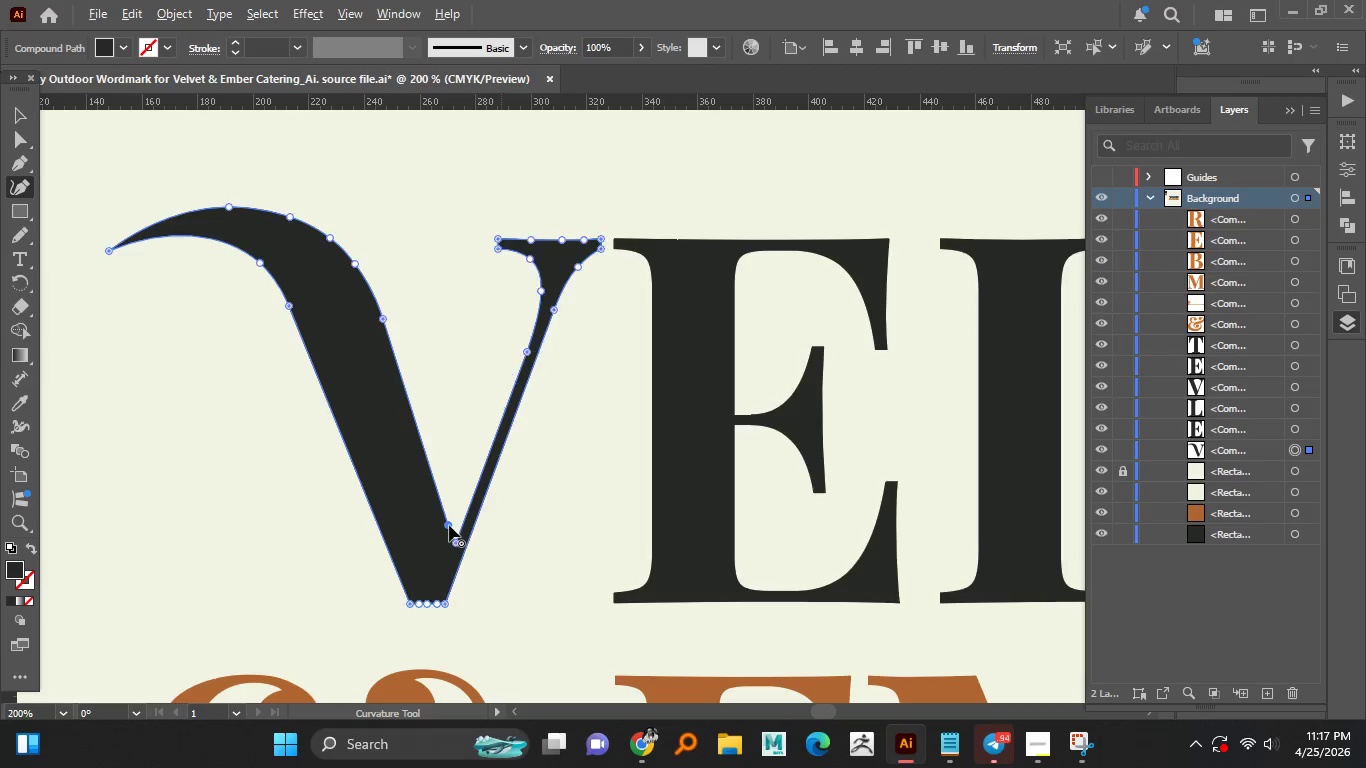 
scroll: coordinate [533, 569], scroll_direction: up, amount: 3.0
 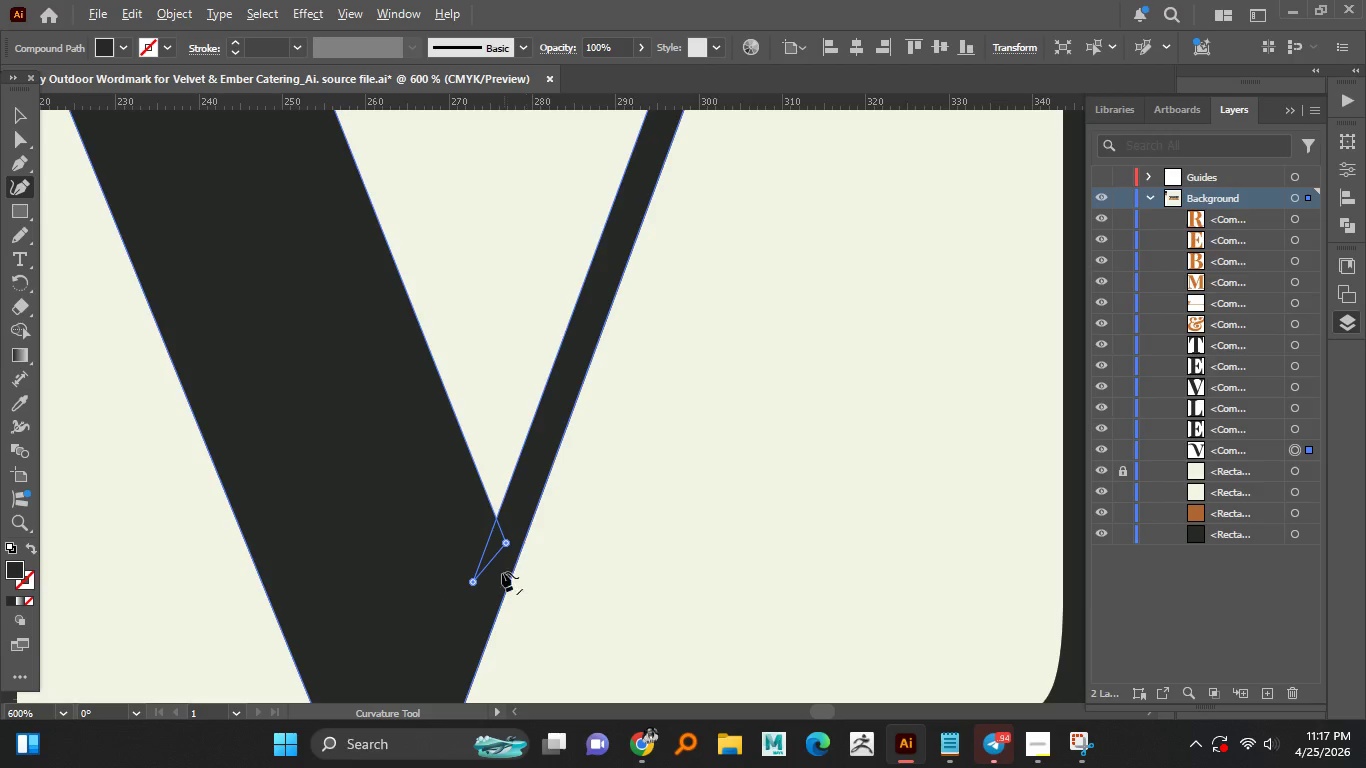 
left_click_drag(start_coordinate=[506, 542], to_coordinate=[451, 528])
 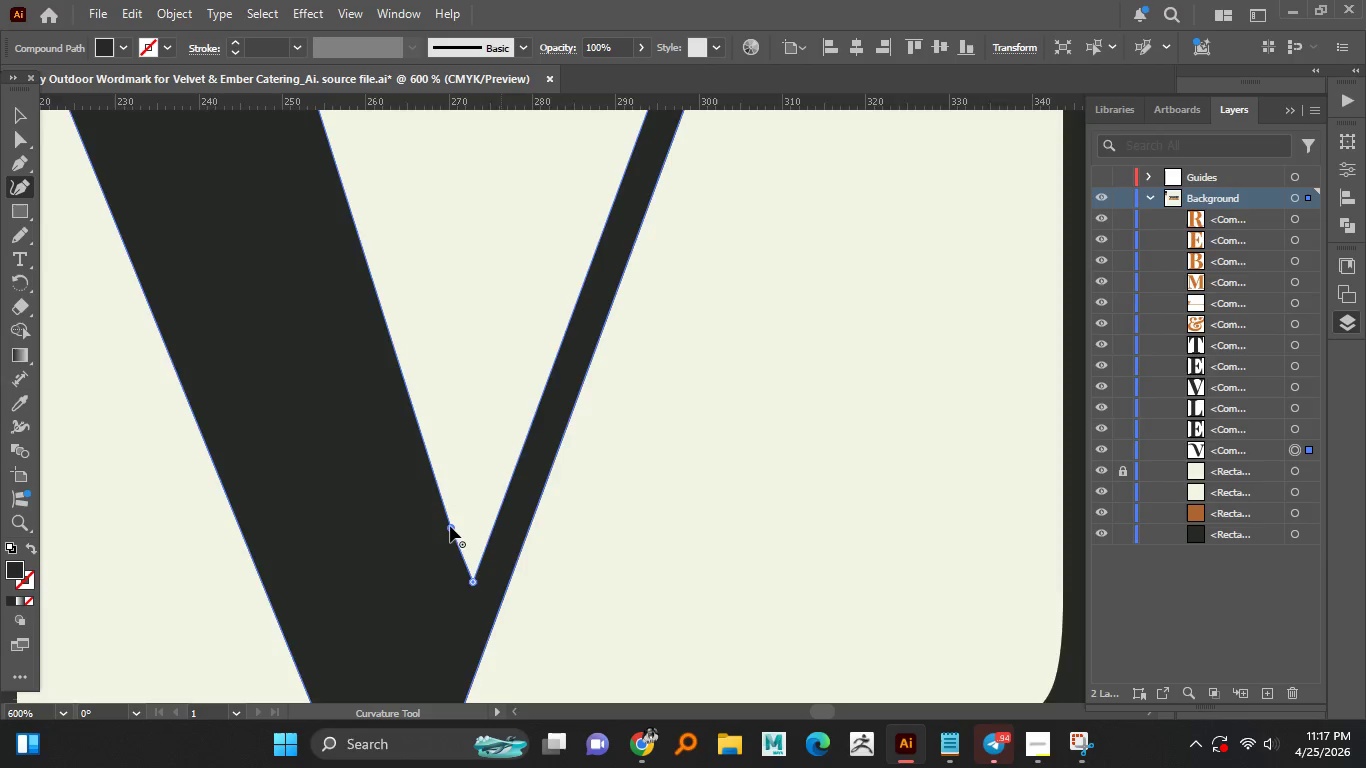 
hold_key(key=AltLeft, duration=1.52)
scroll: coordinate [450, 526], scroll_direction: down, amount: 3.0
 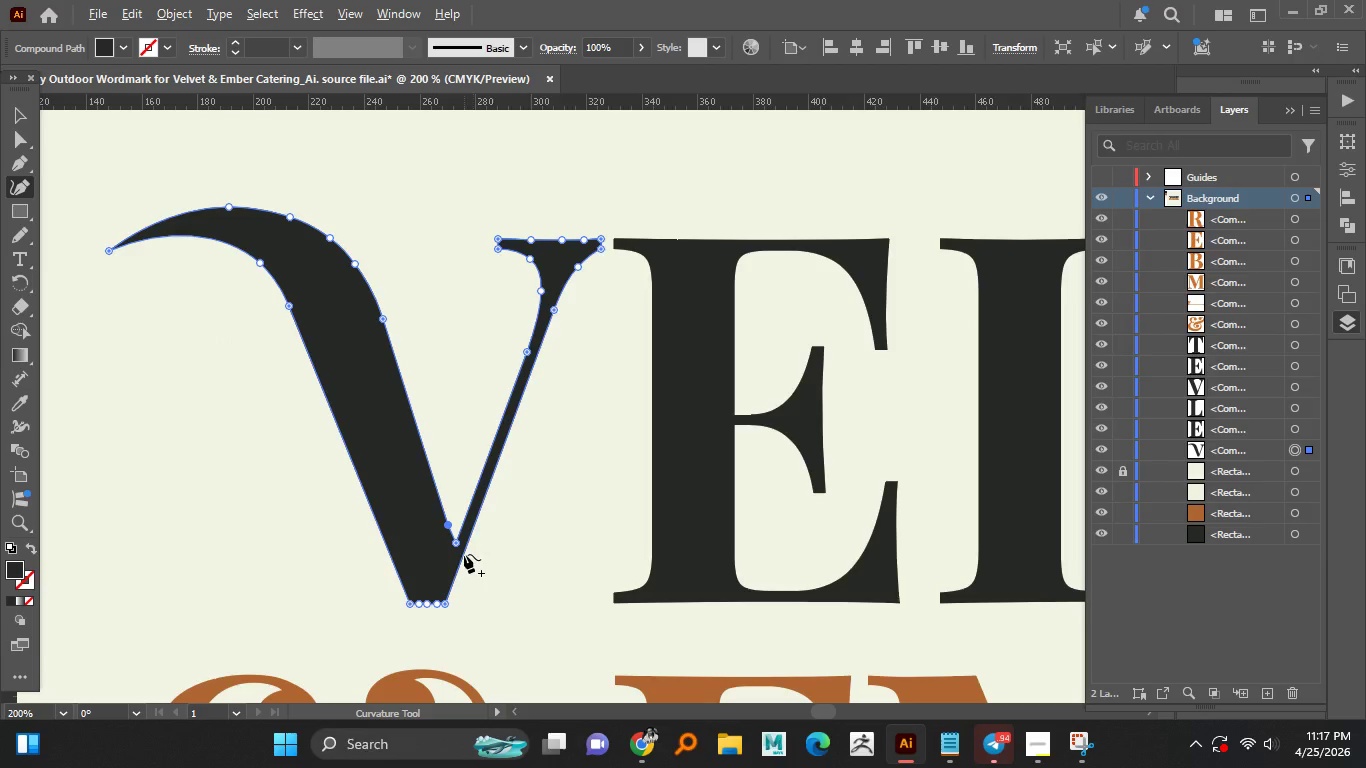 
hold_key(key=AltLeft, duration=0.59)
scroll: coordinate [461, 551], scroll_direction: up, amount: 2.0
 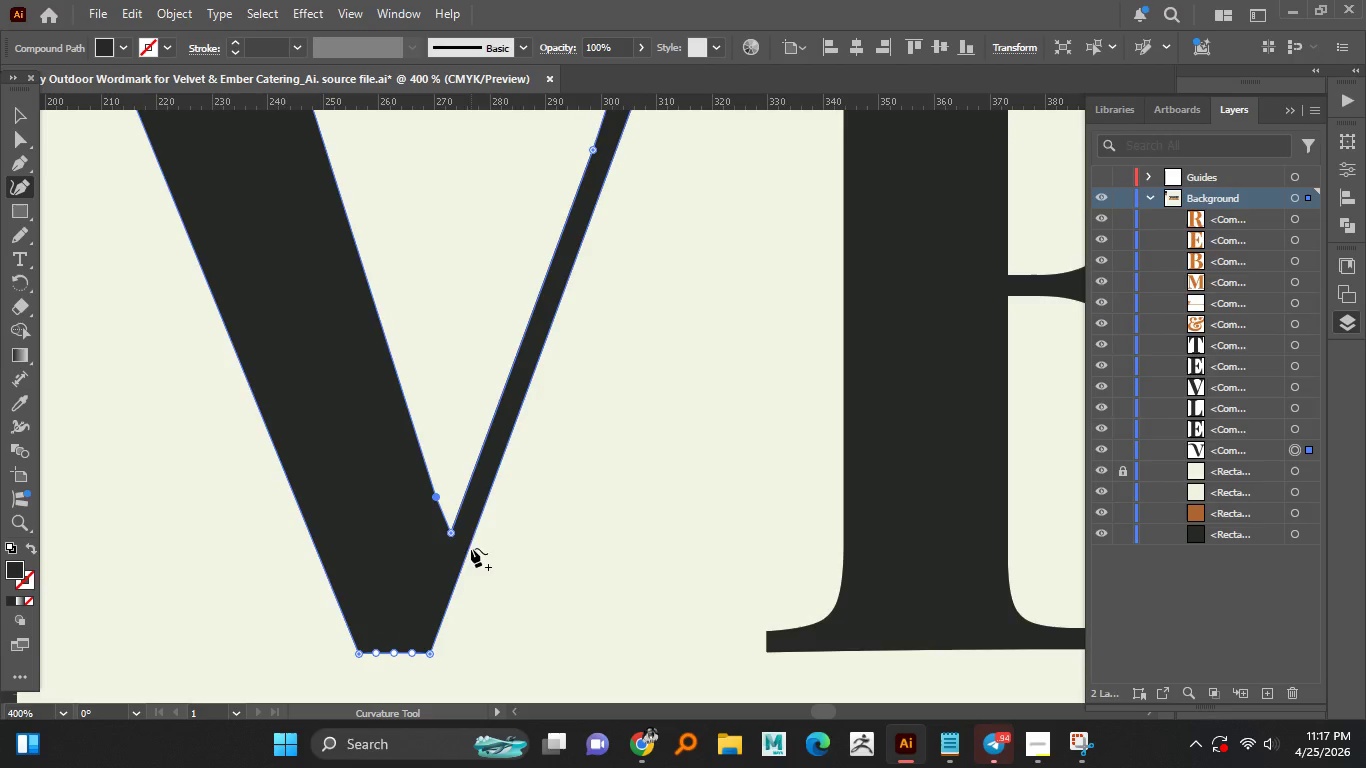 
hold_key(key=AltLeft, duration=1.51)
scroll: coordinate [449, 528], scroll_direction: down, amount: 1.0
 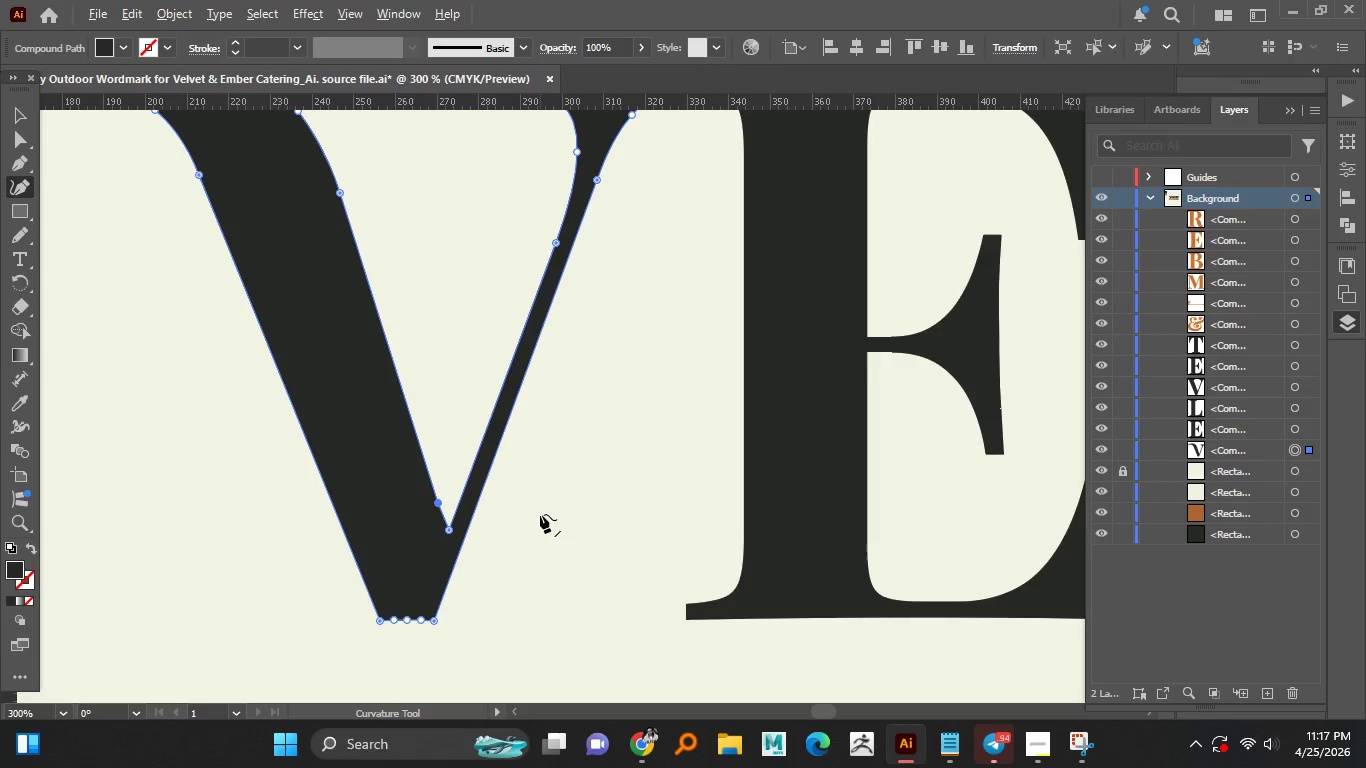 
hold_key(key=AltLeft, duration=1.5)
scroll: coordinate [540, 514], scroll_direction: down, amount: 2.0
 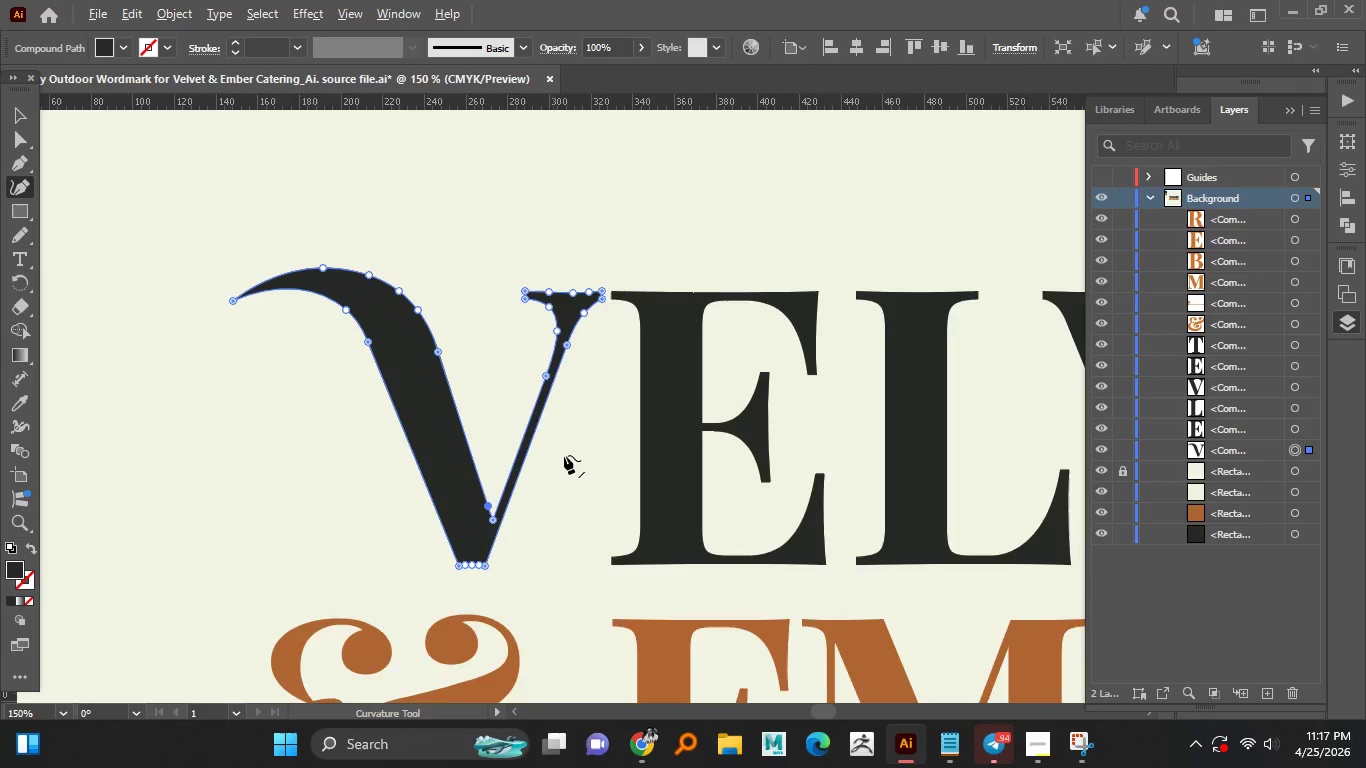 
scroll: coordinate [567, 447], scroll_direction: up, amount: 1.0
 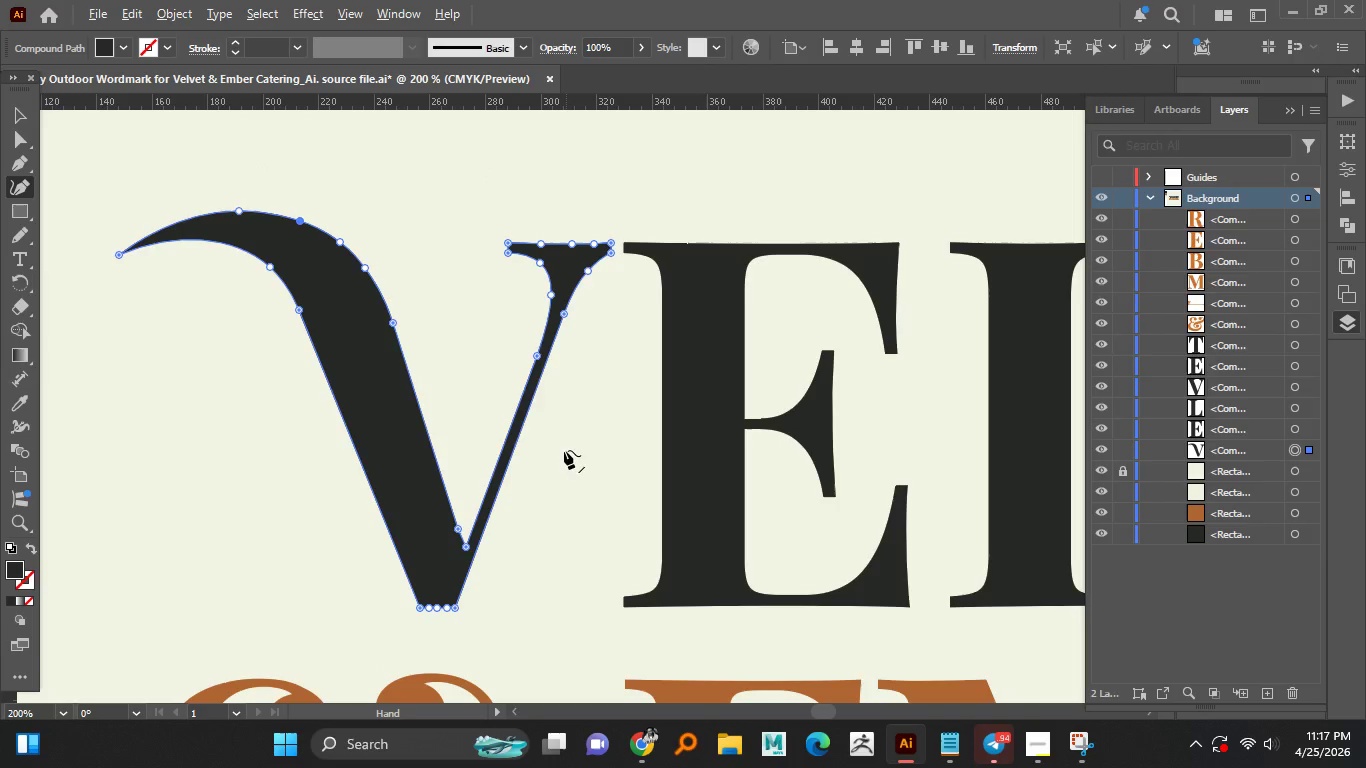 
key(Alt+AltLeft)
 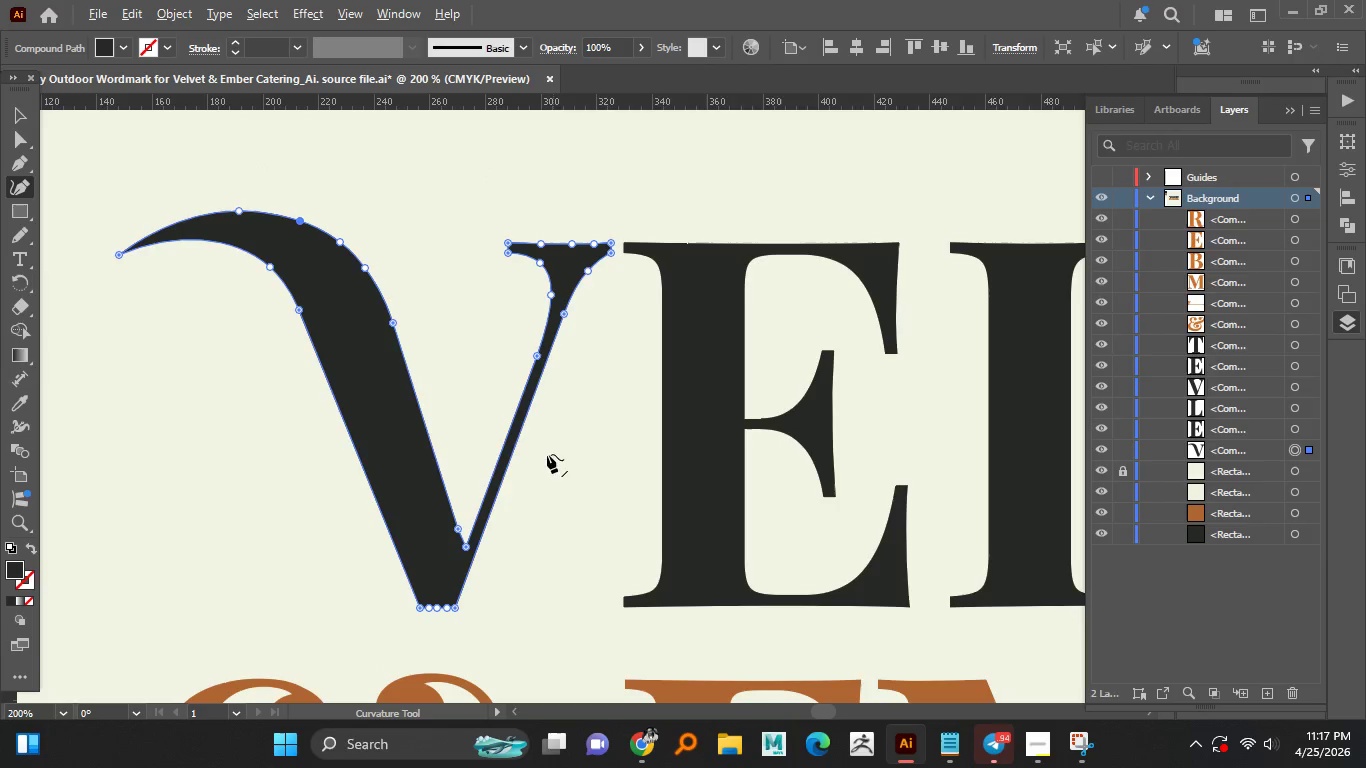 
key(Alt+AltLeft)
 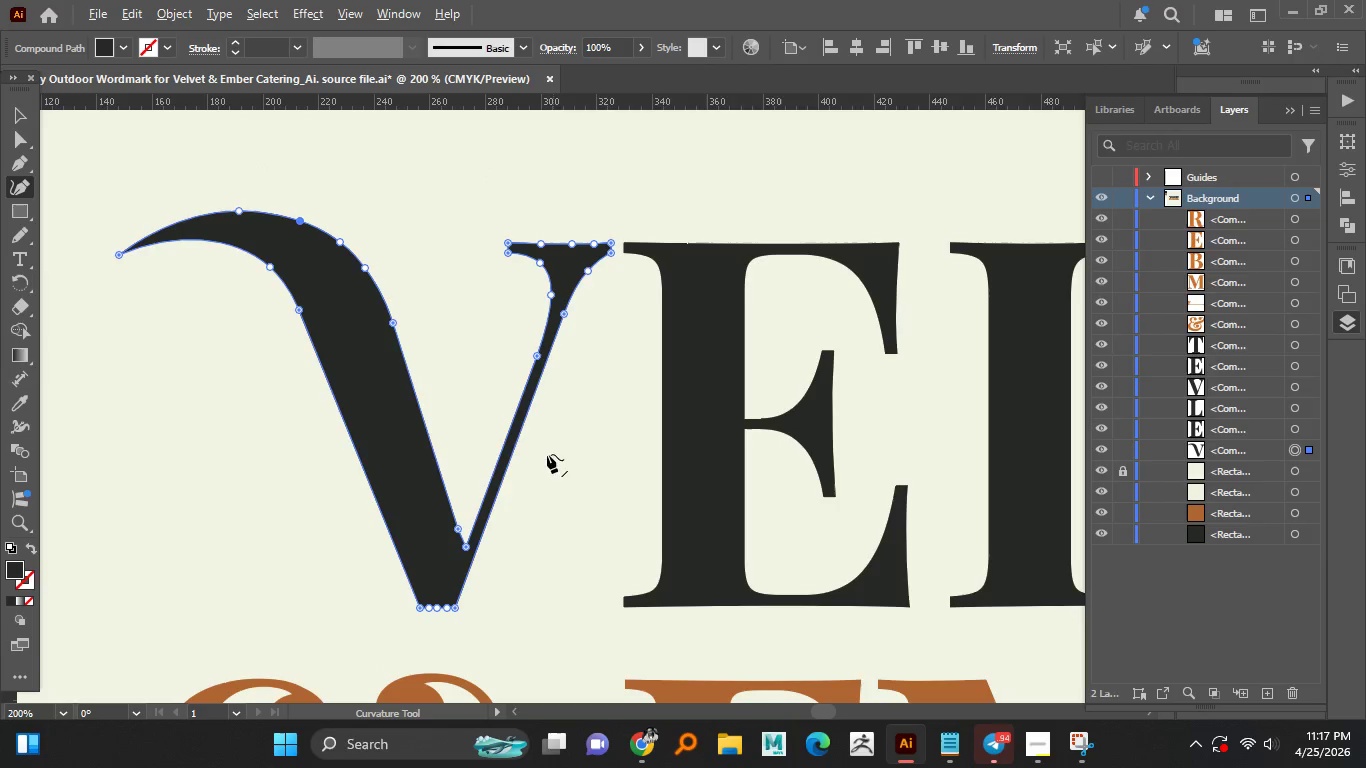 
key(Alt+AltLeft)
 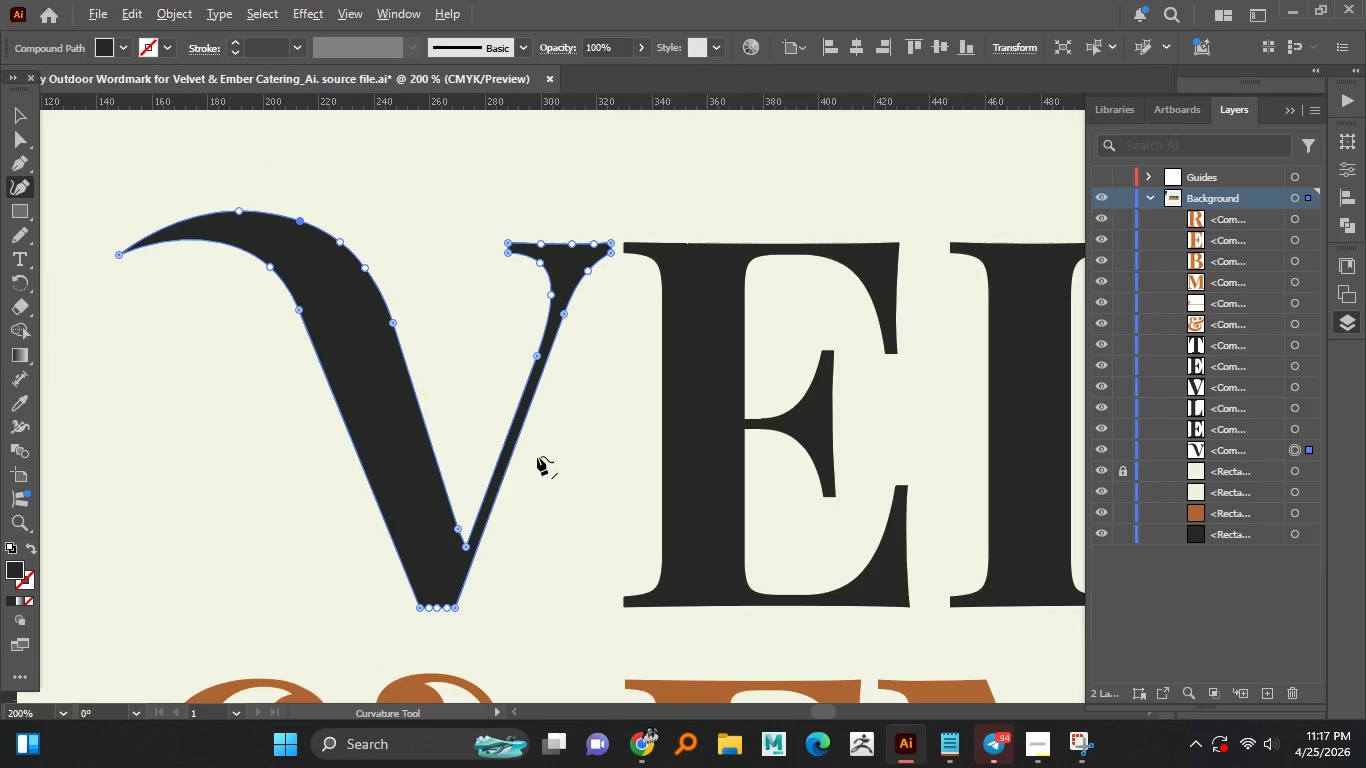 
key(Alt+AltLeft)
 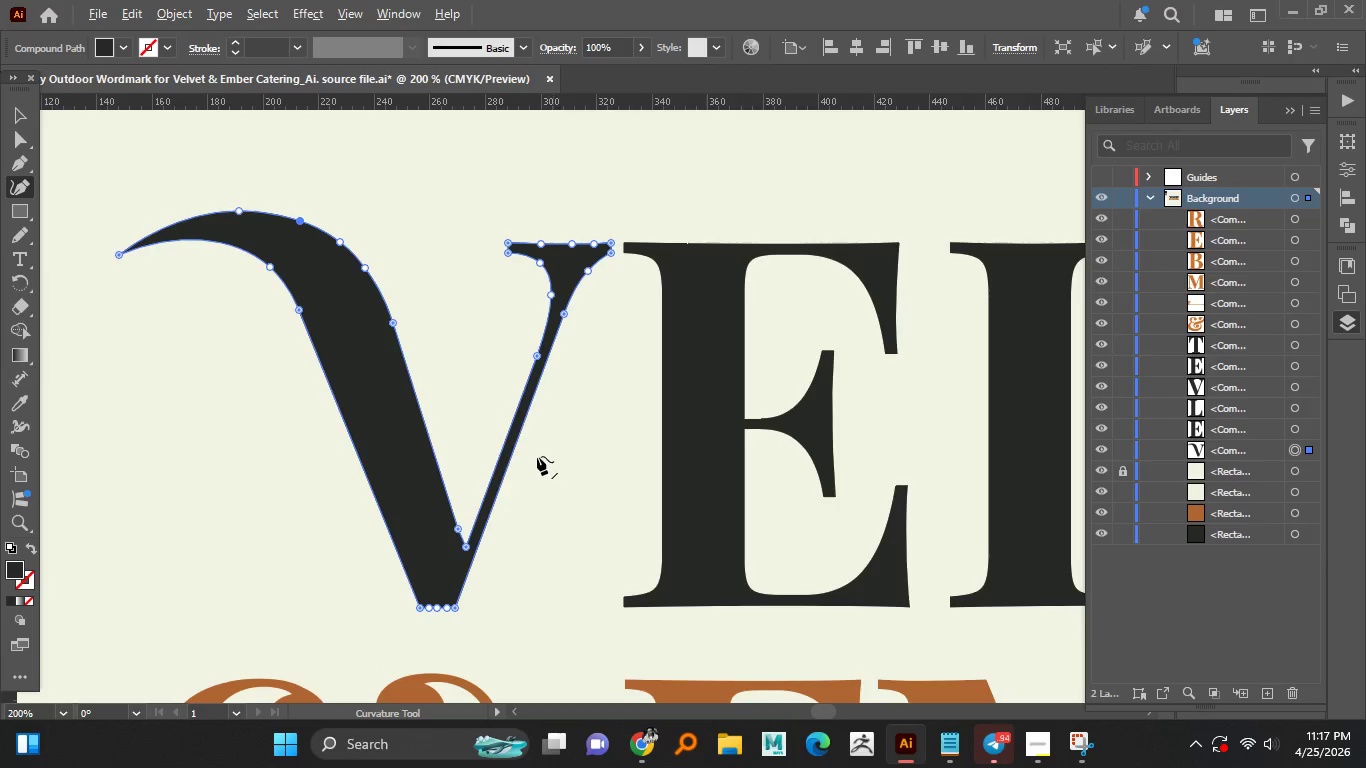 
key(Alt+AltLeft)
 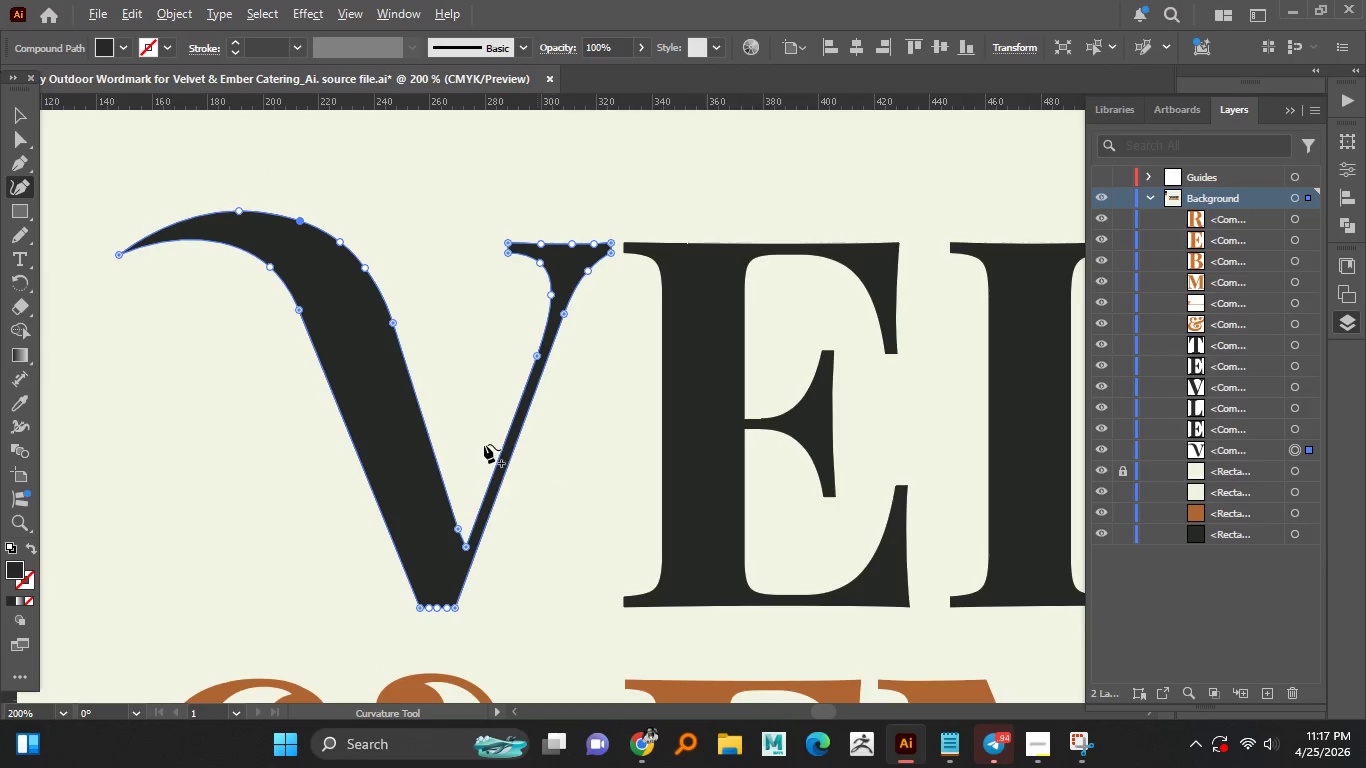 
key(Alt+AltLeft)
 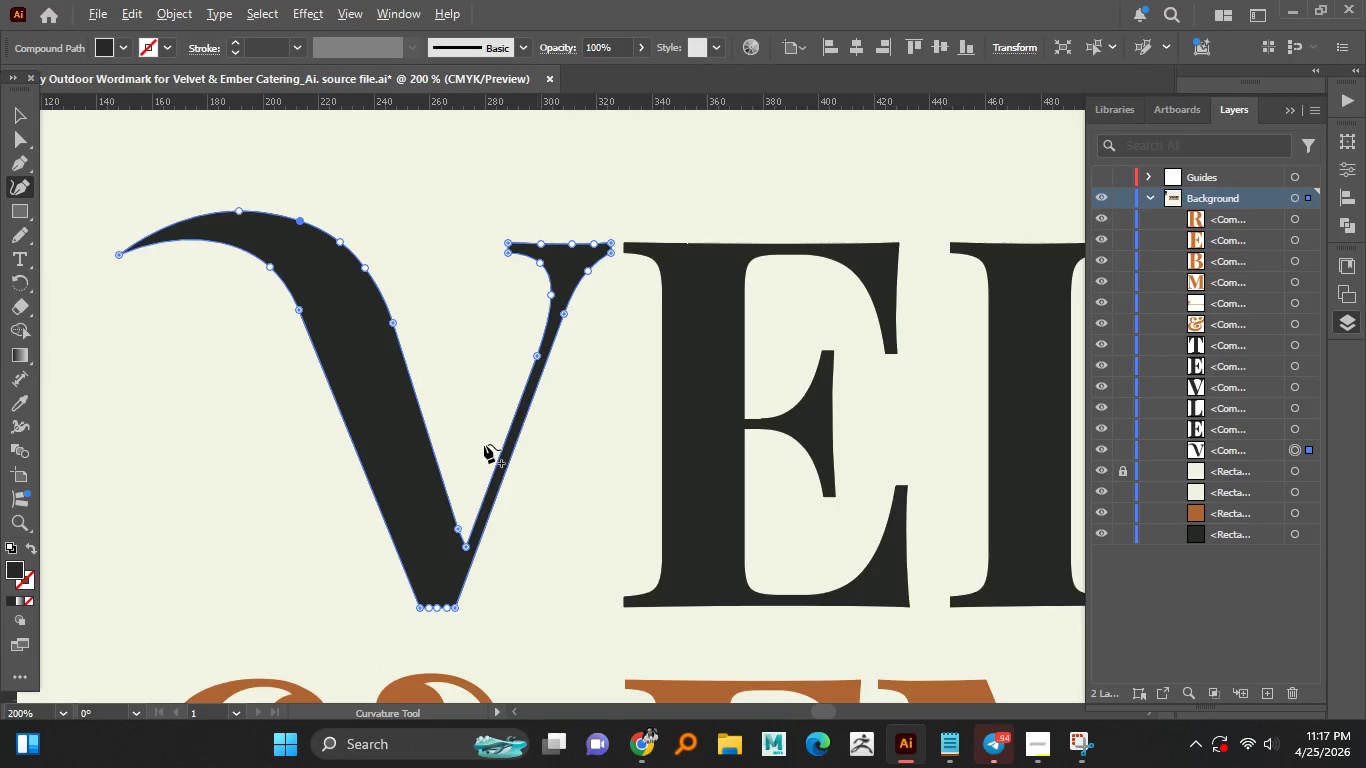 
key(Alt+AltLeft)
 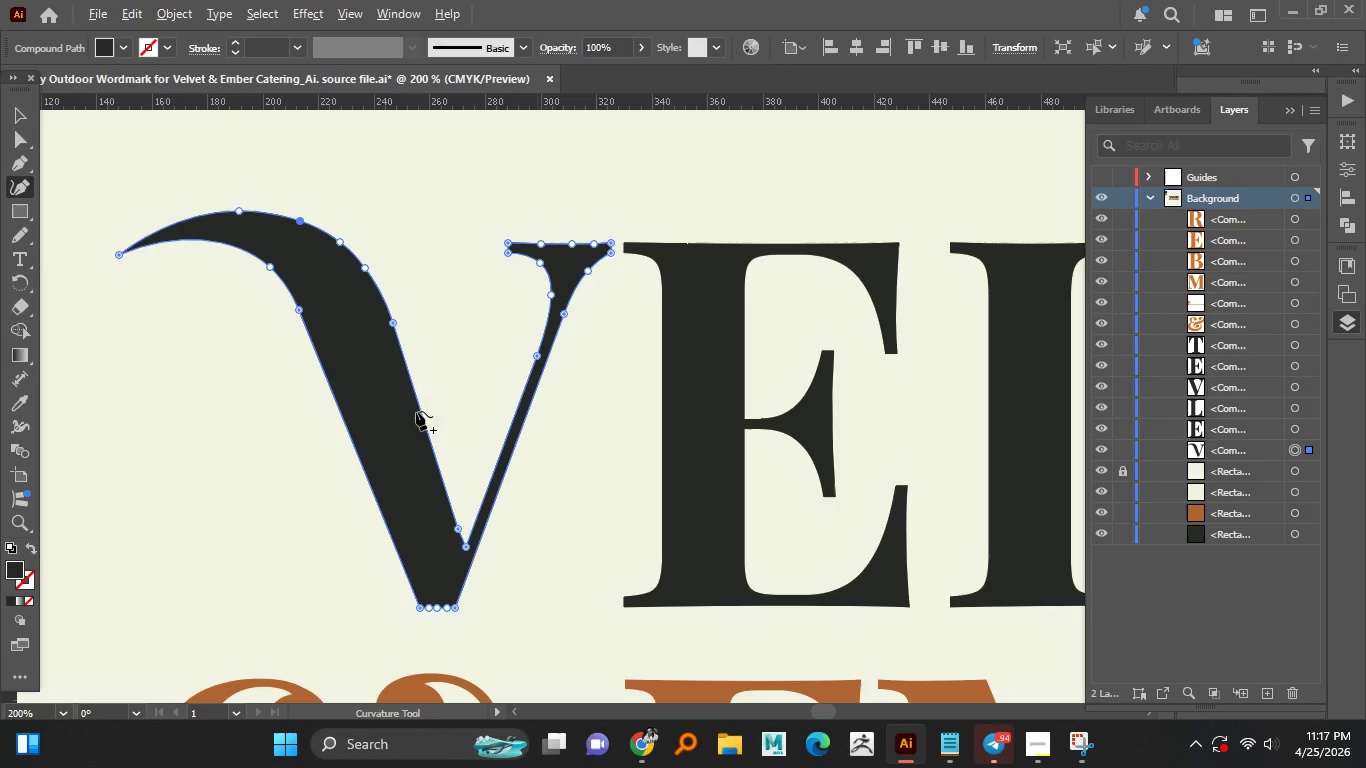 
key(Alt+AltLeft)
 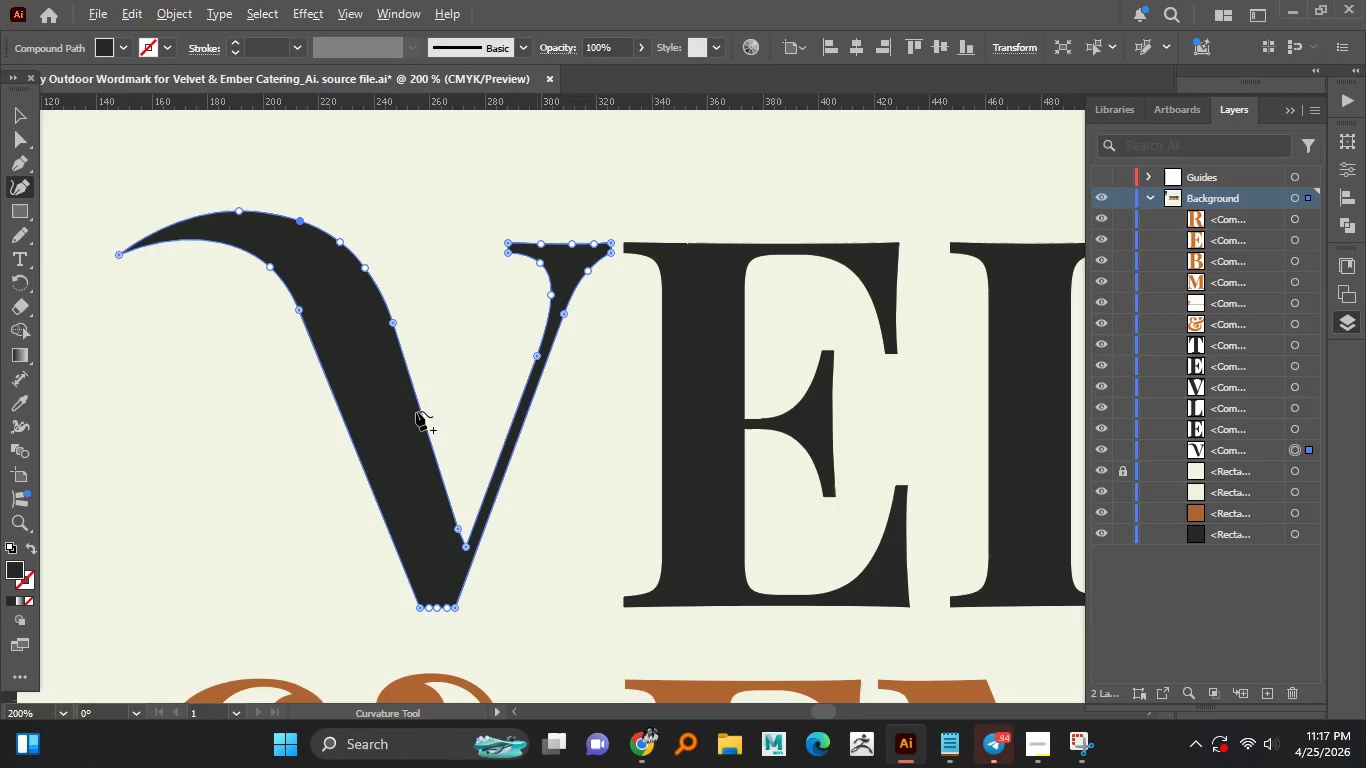 
hold_key(key=AltLeft, duration=11.84)
left_click_drag(start_coordinate=[300, 308], to_coordinate=[305, 308])
 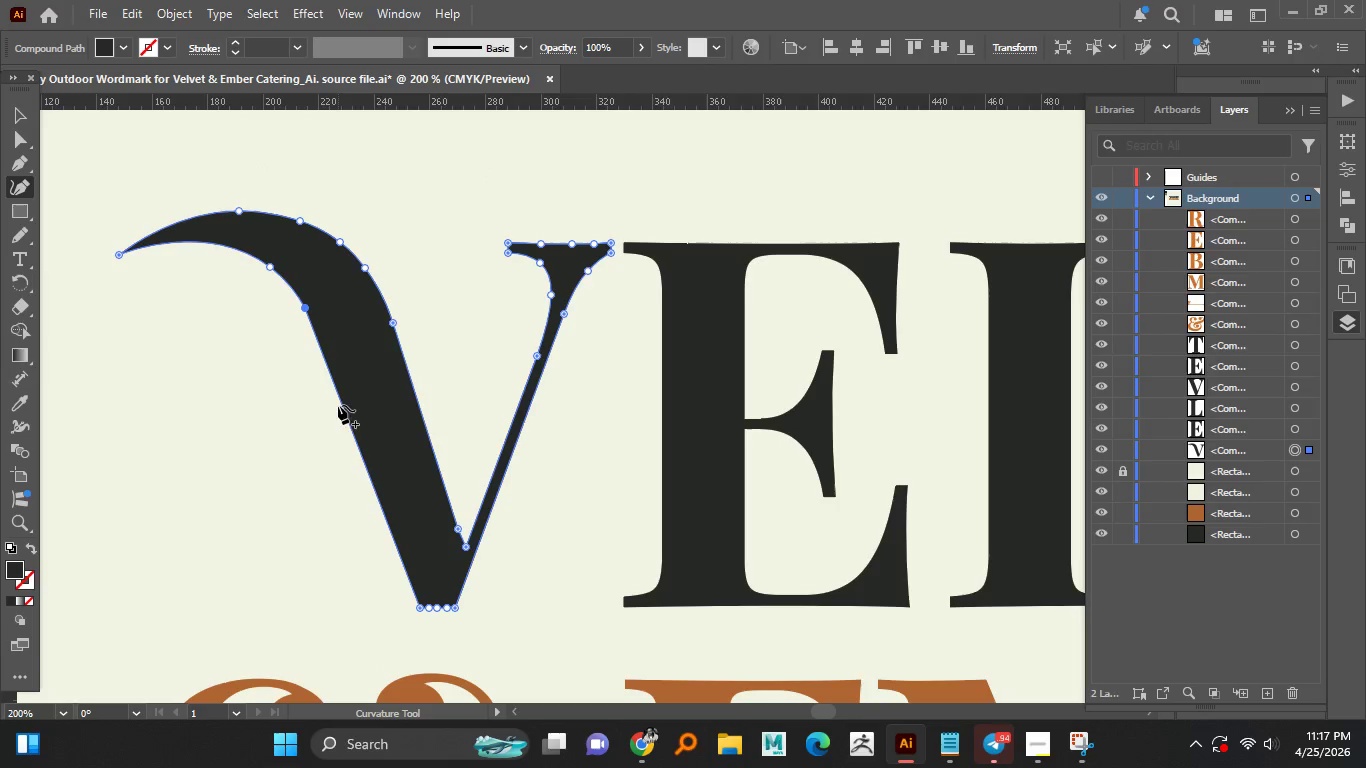 
left_click_drag(start_coordinate=[343, 406], to_coordinate=[350, 411])
 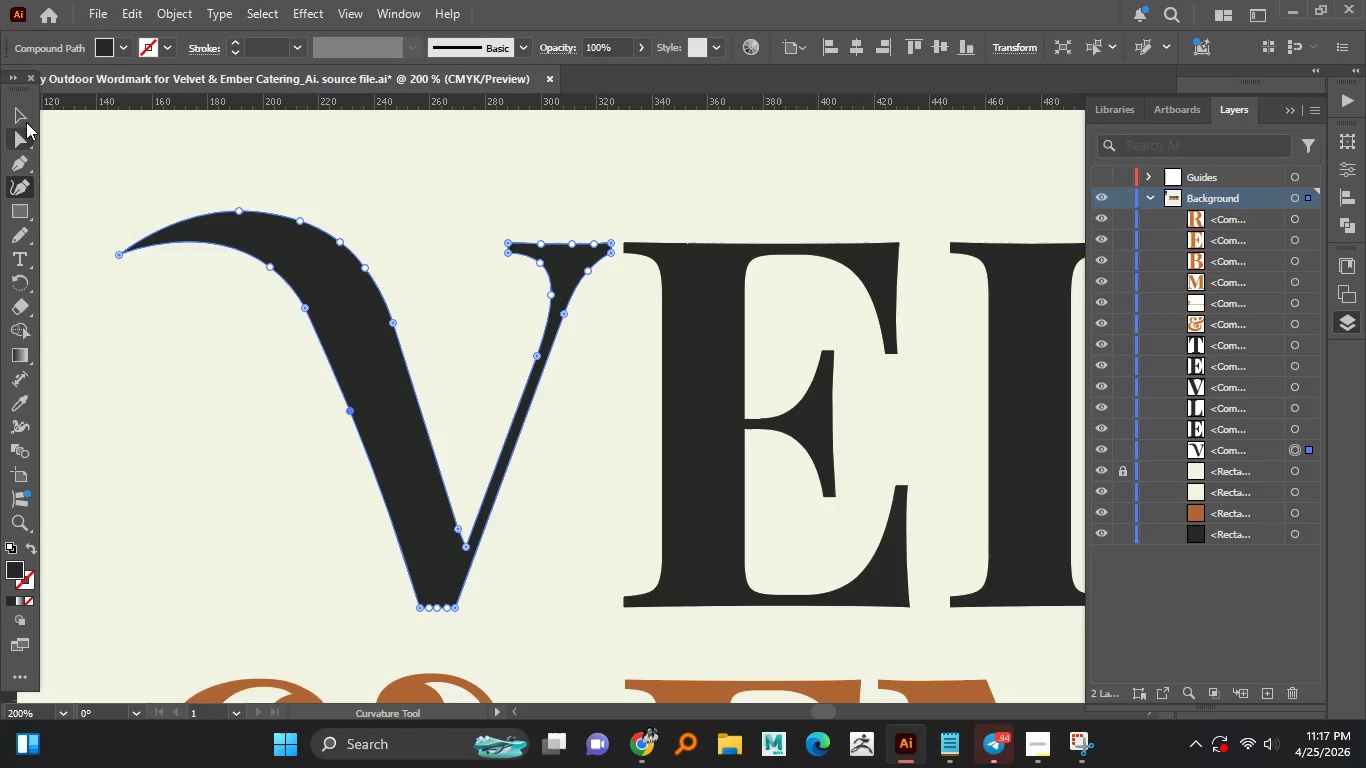 
left_click_drag(start_coordinate=[22, 110], to_coordinate=[25, 132])
 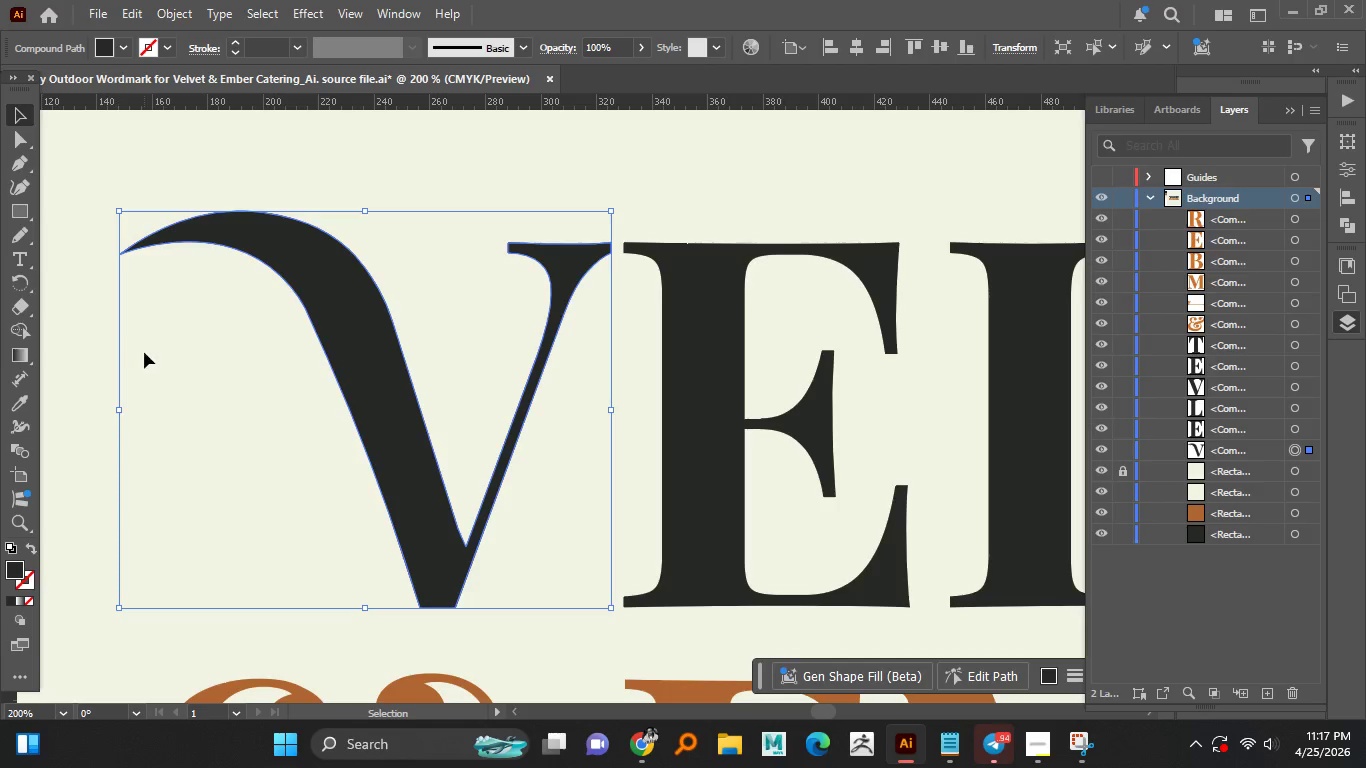 
double_click([144, 352])
 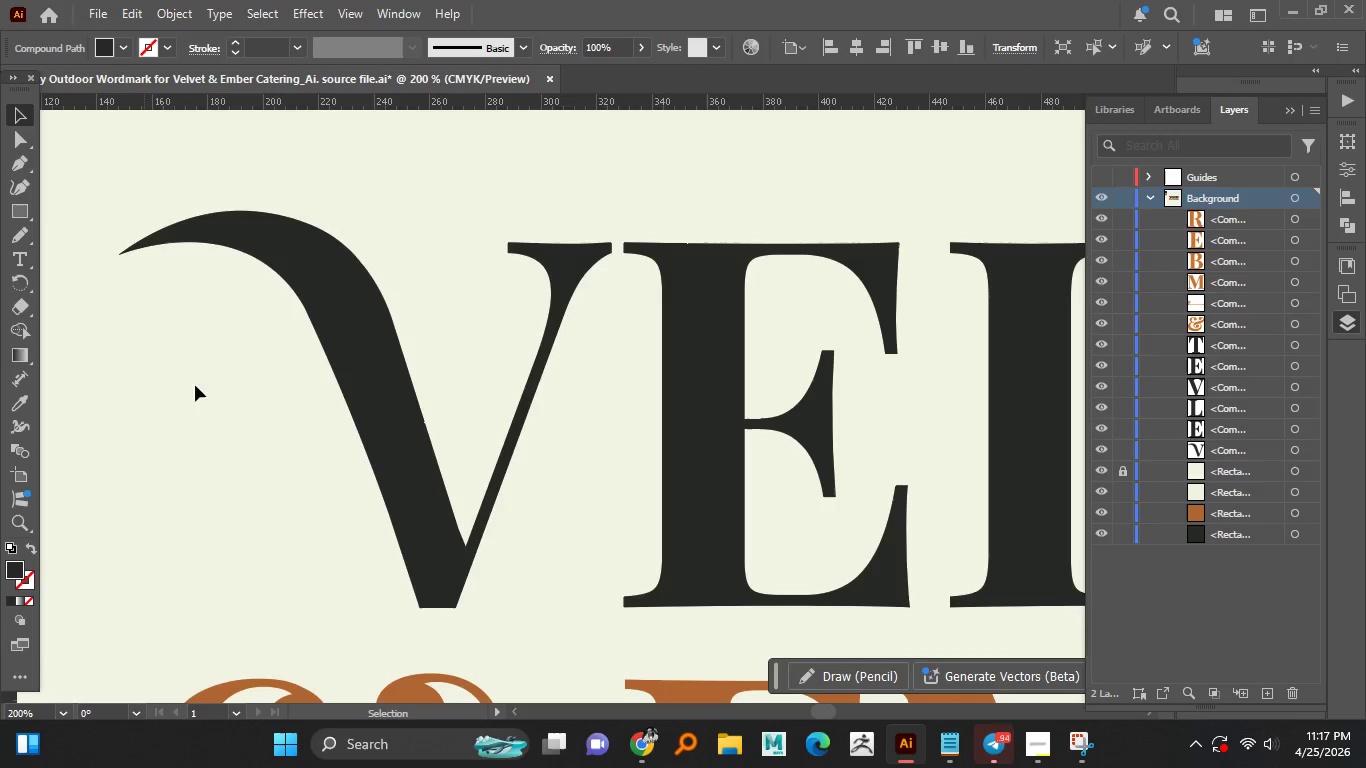 
hold_key(key=AltLeft, duration=1.19)
scroll: coordinate [275, 447], scroll_direction: down, amount: 2.0
 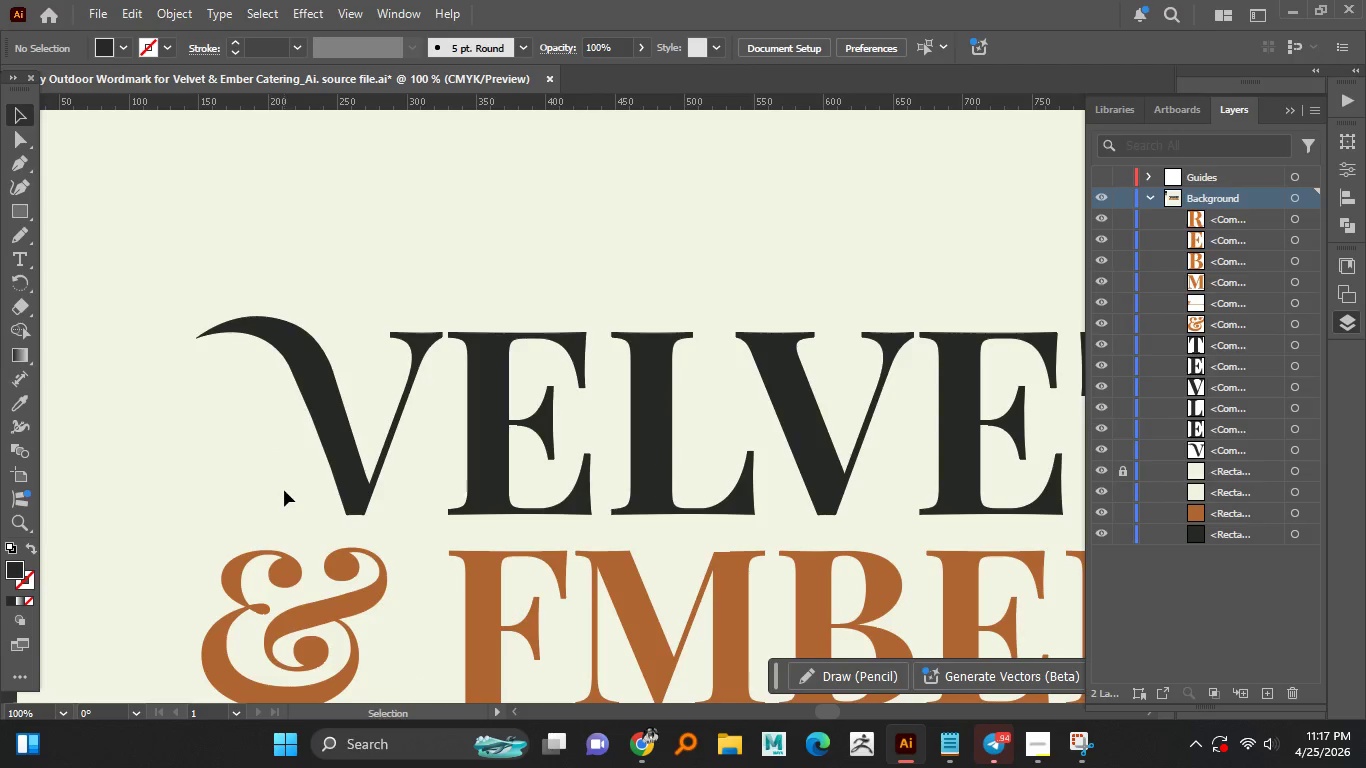 
key(Control+Z)
 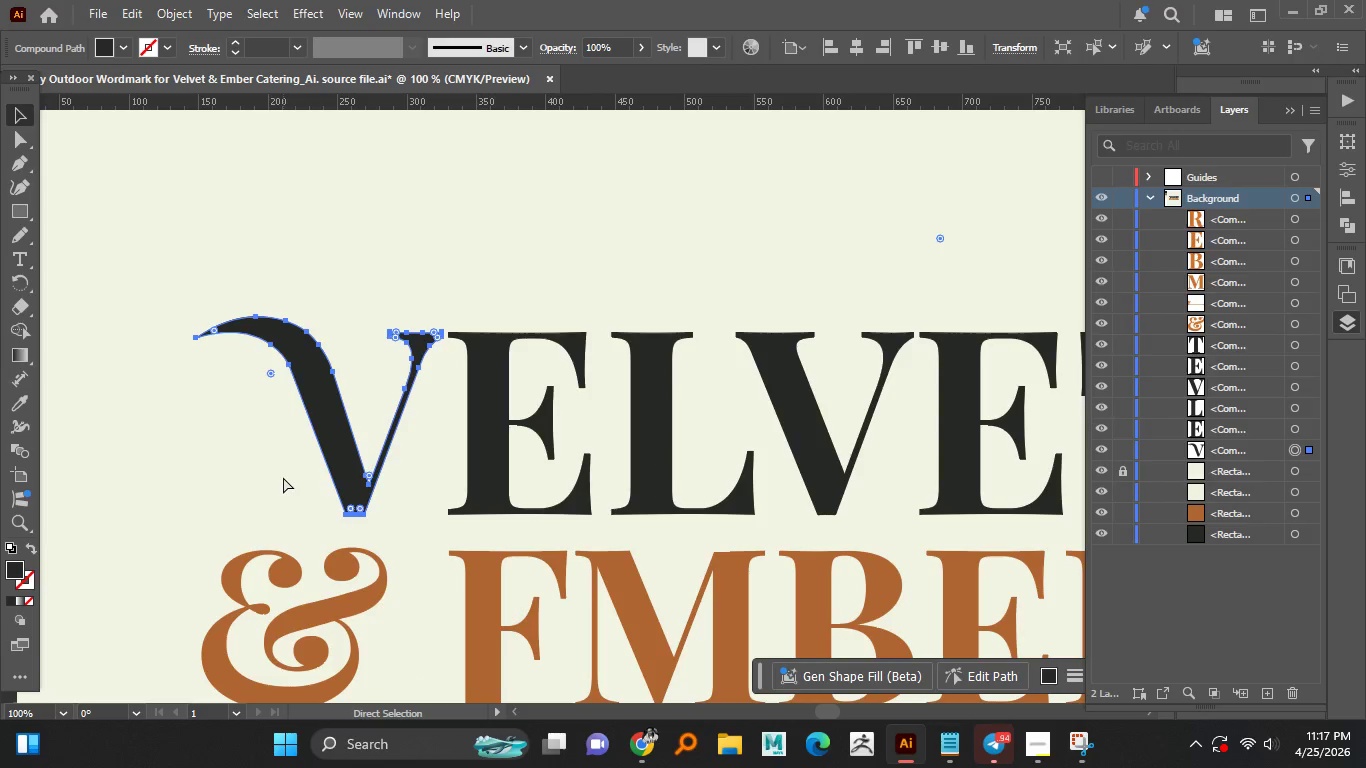 
key(Control+ControlLeft)
 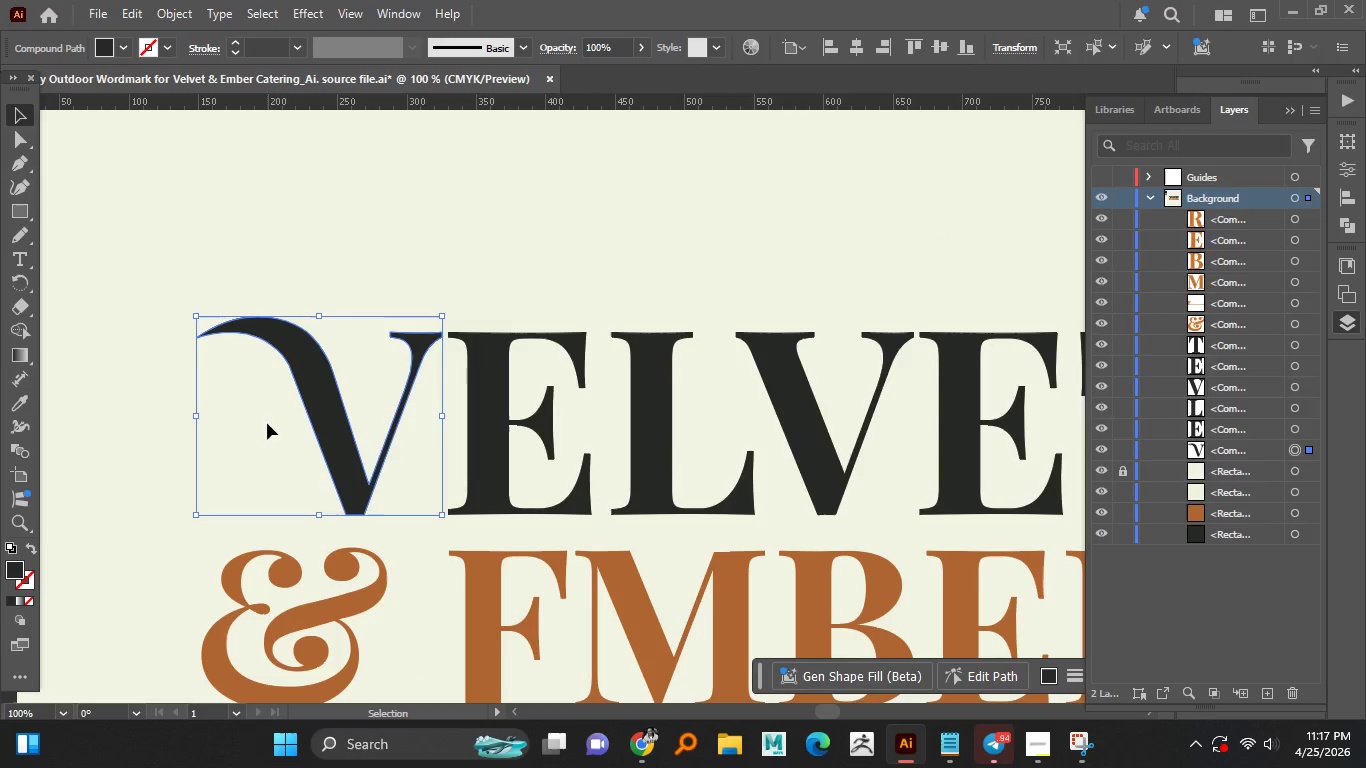 
left_click([267, 423])
 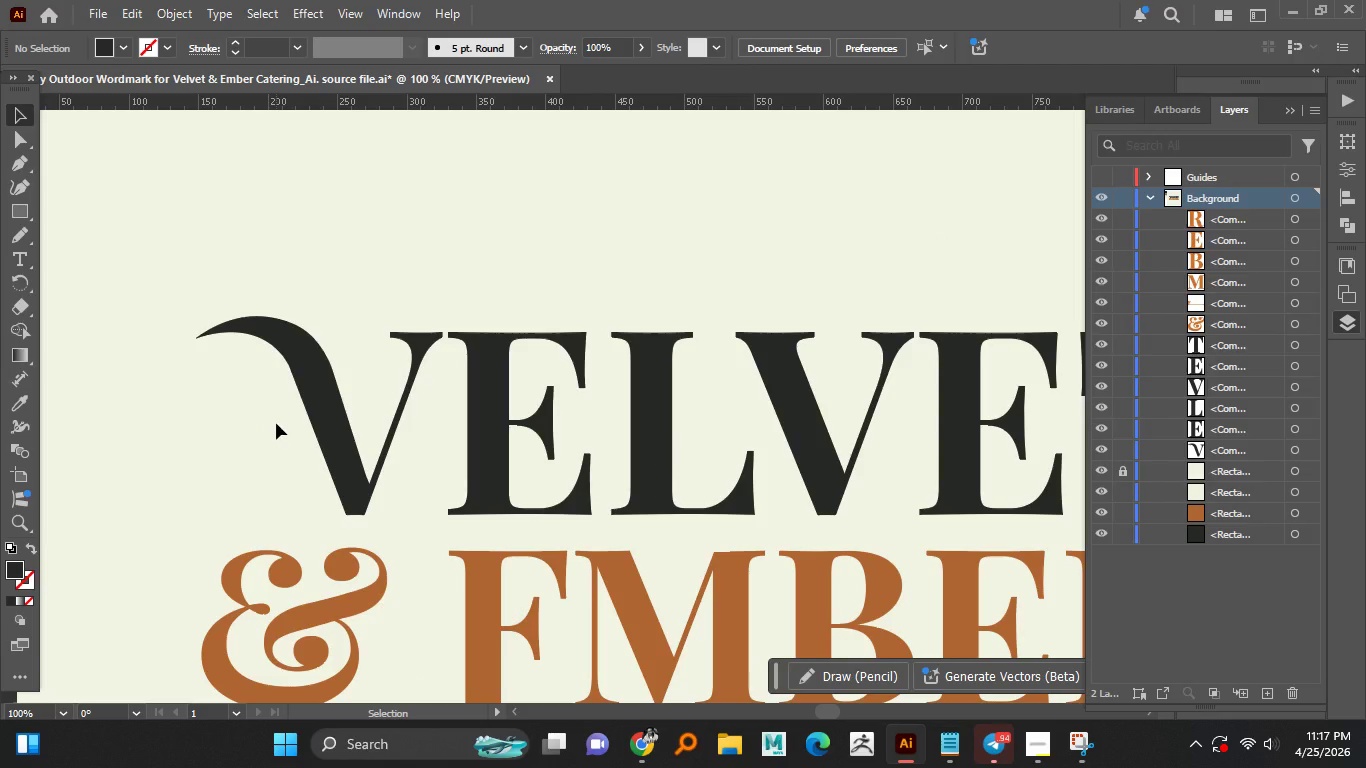 
wait(8.78)
 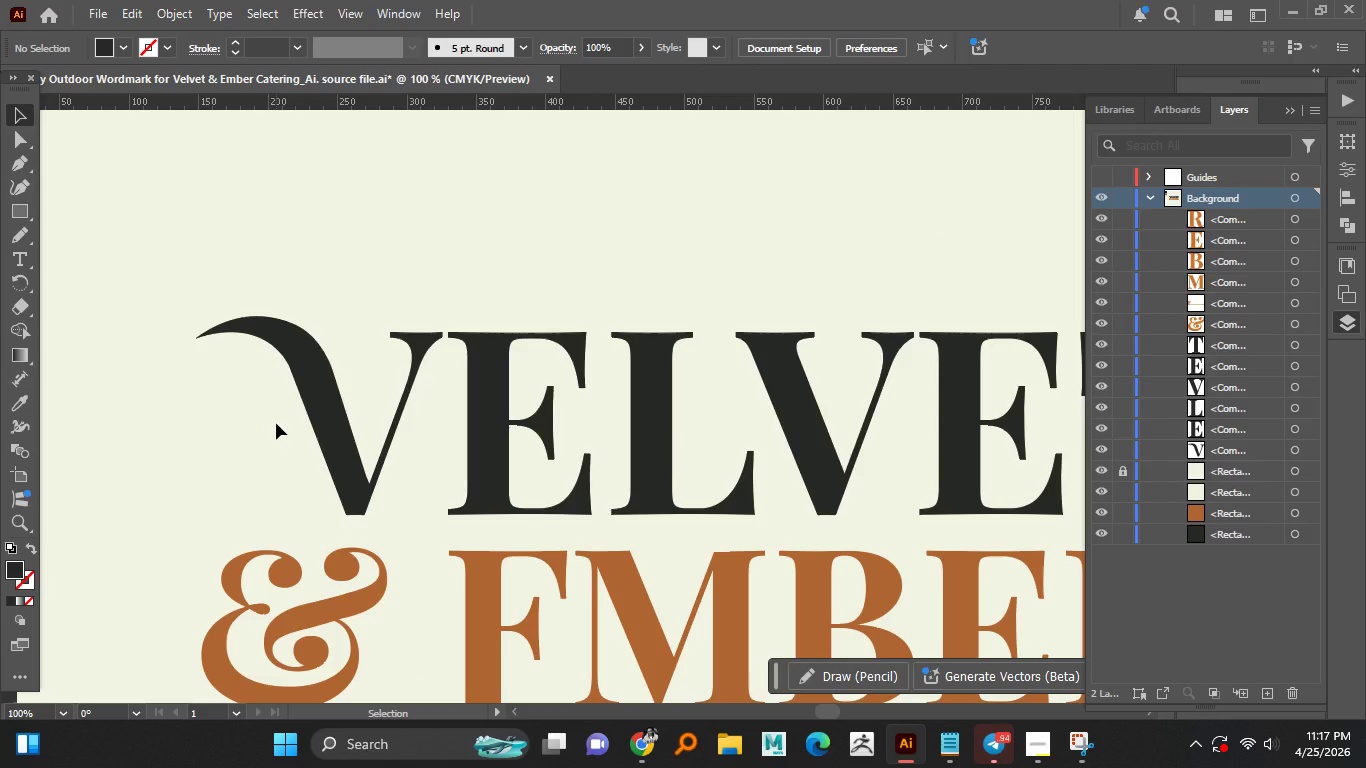 
hold_key(key=AltLeft, duration=1.52)
scroll: coordinate [293, 414], scroll_direction: down, amount: 3.0
 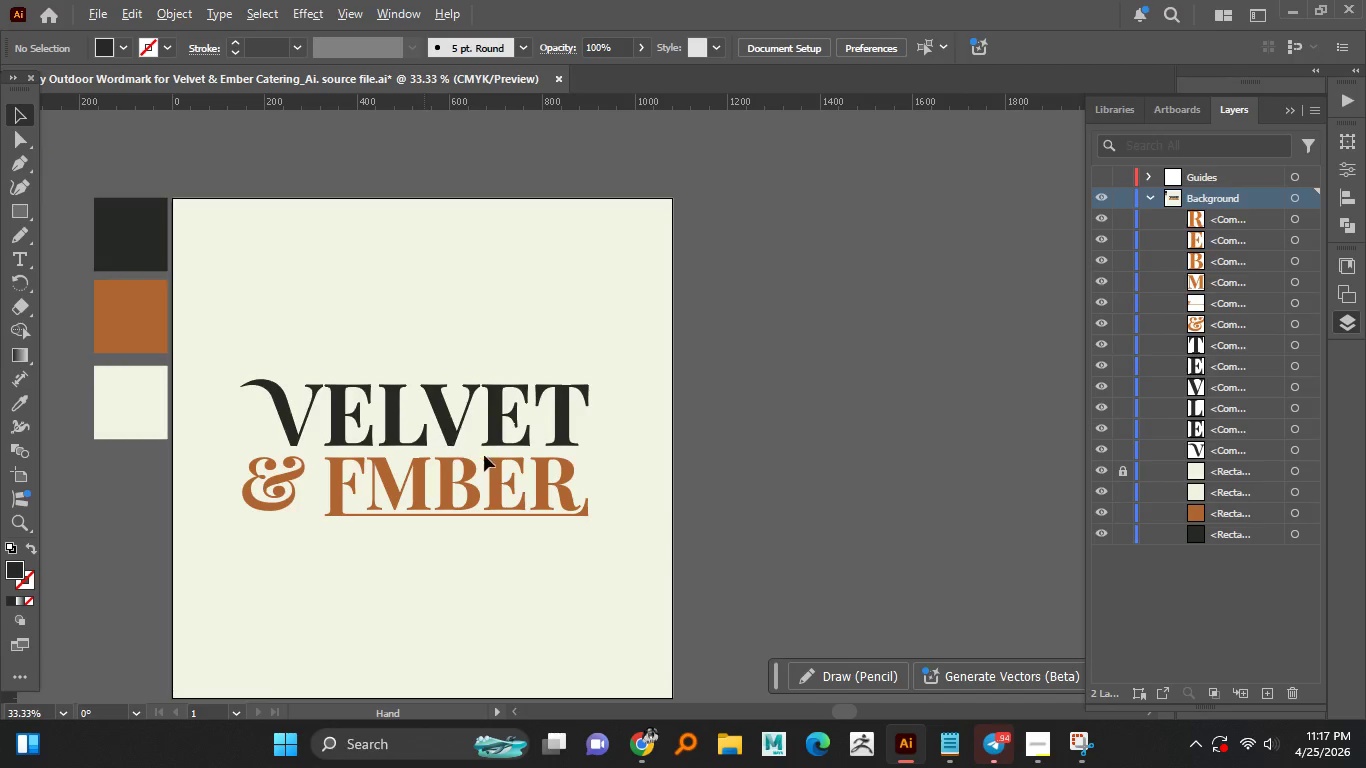 
hold_key(key=AltLeft, duration=1.52)
 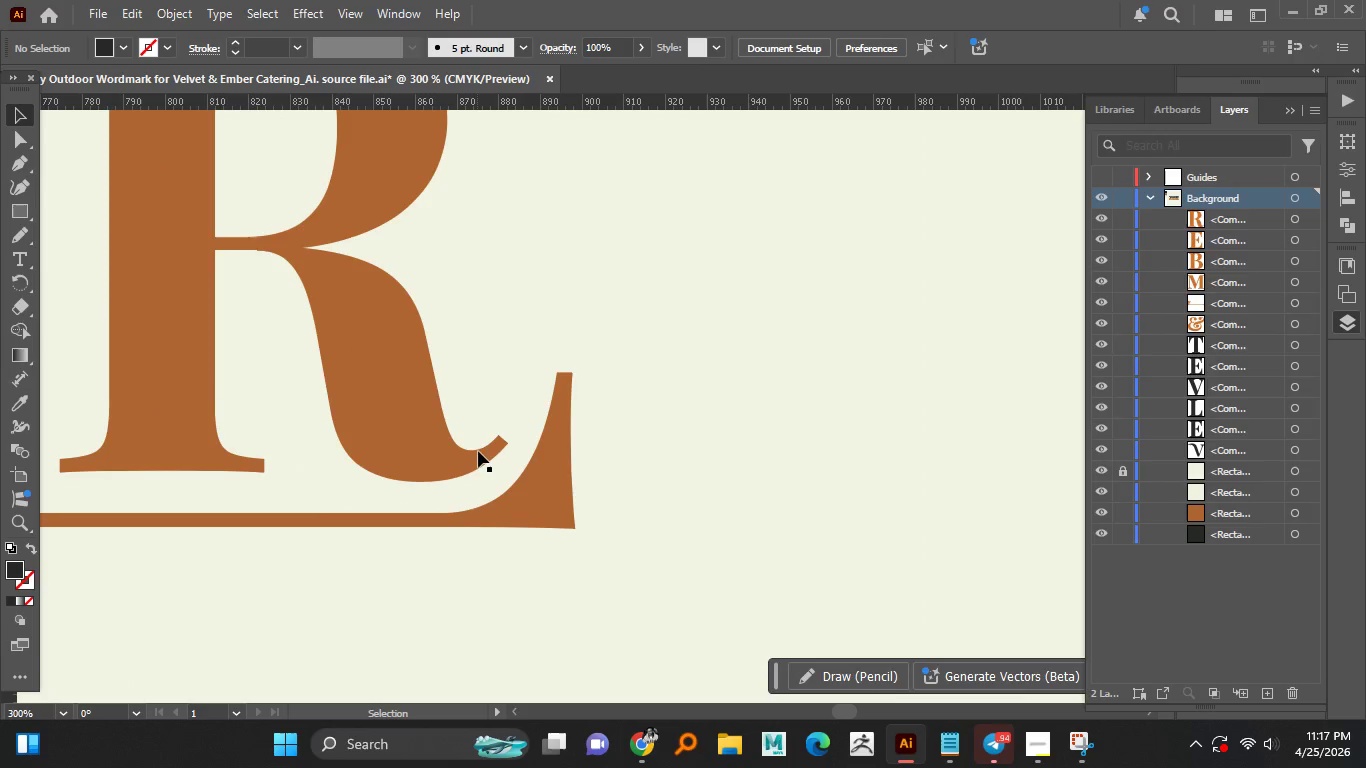 
key(Alt+AltLeft)
 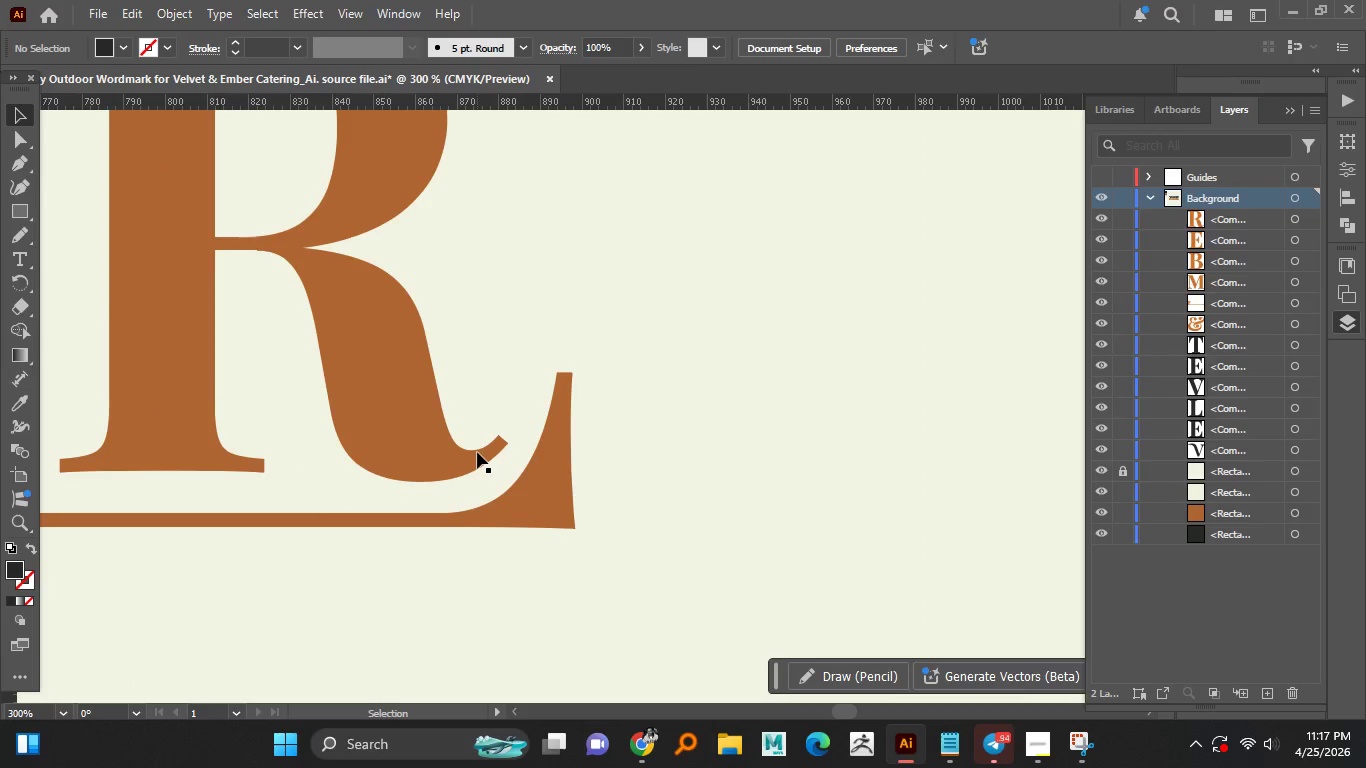 
scroll: coordinate [521, 492], scroll_direction: up, amount: 6.0
 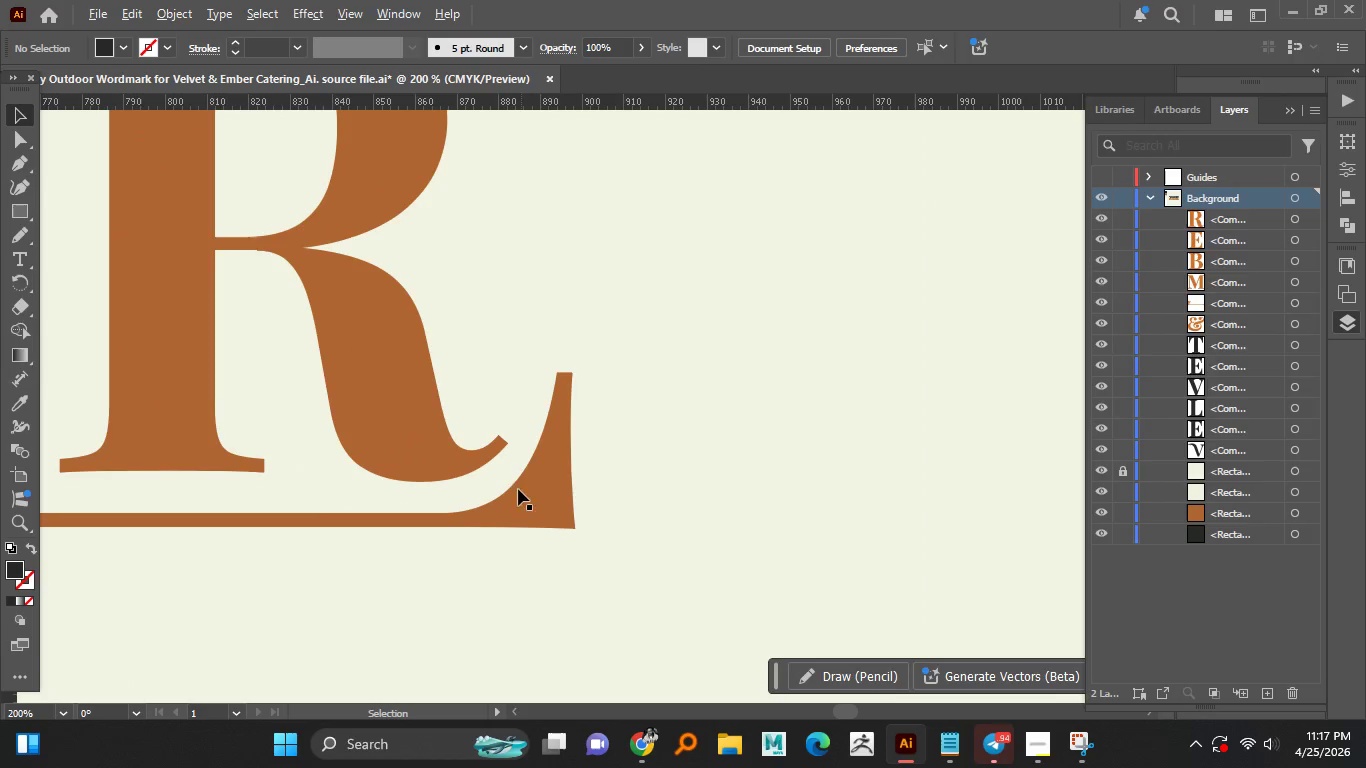 
hold_key(key=AltLeft, duration=0.61)
 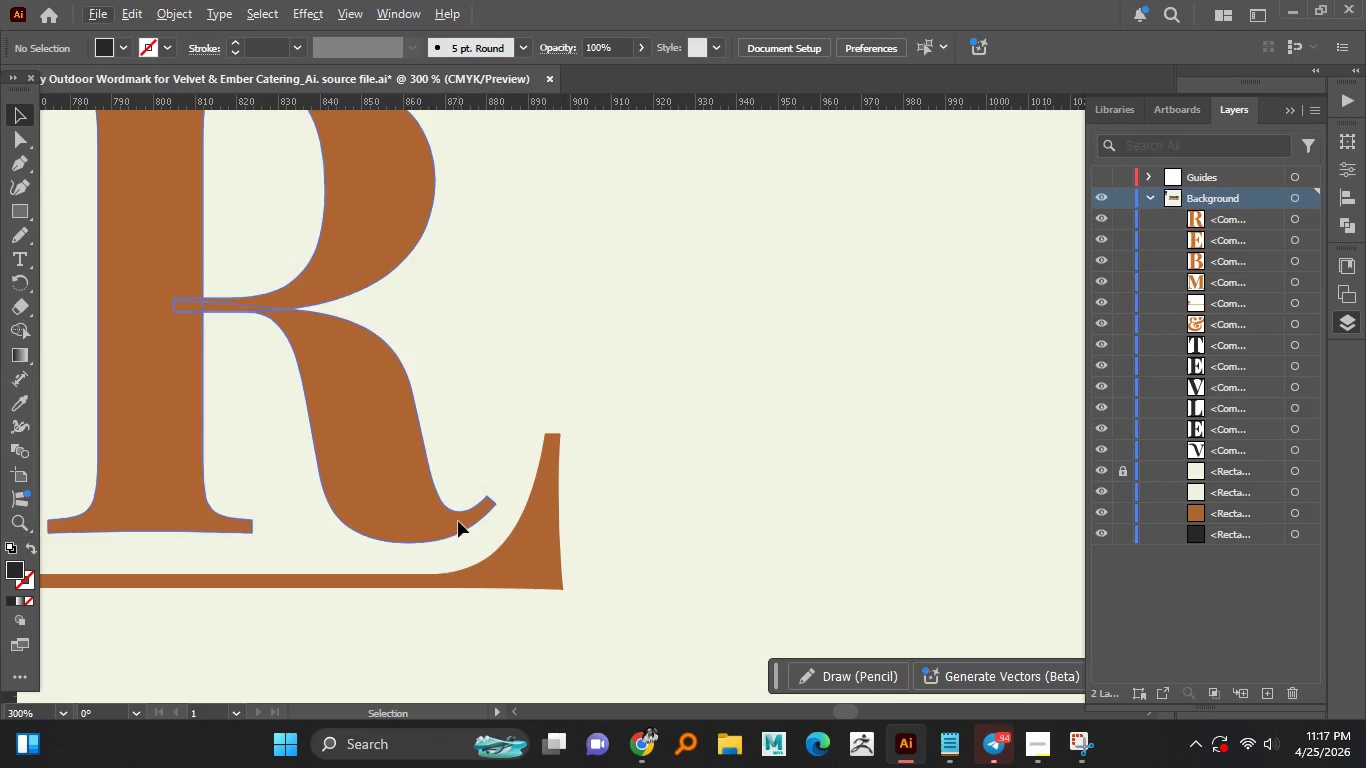 
left_click([458, 521])
 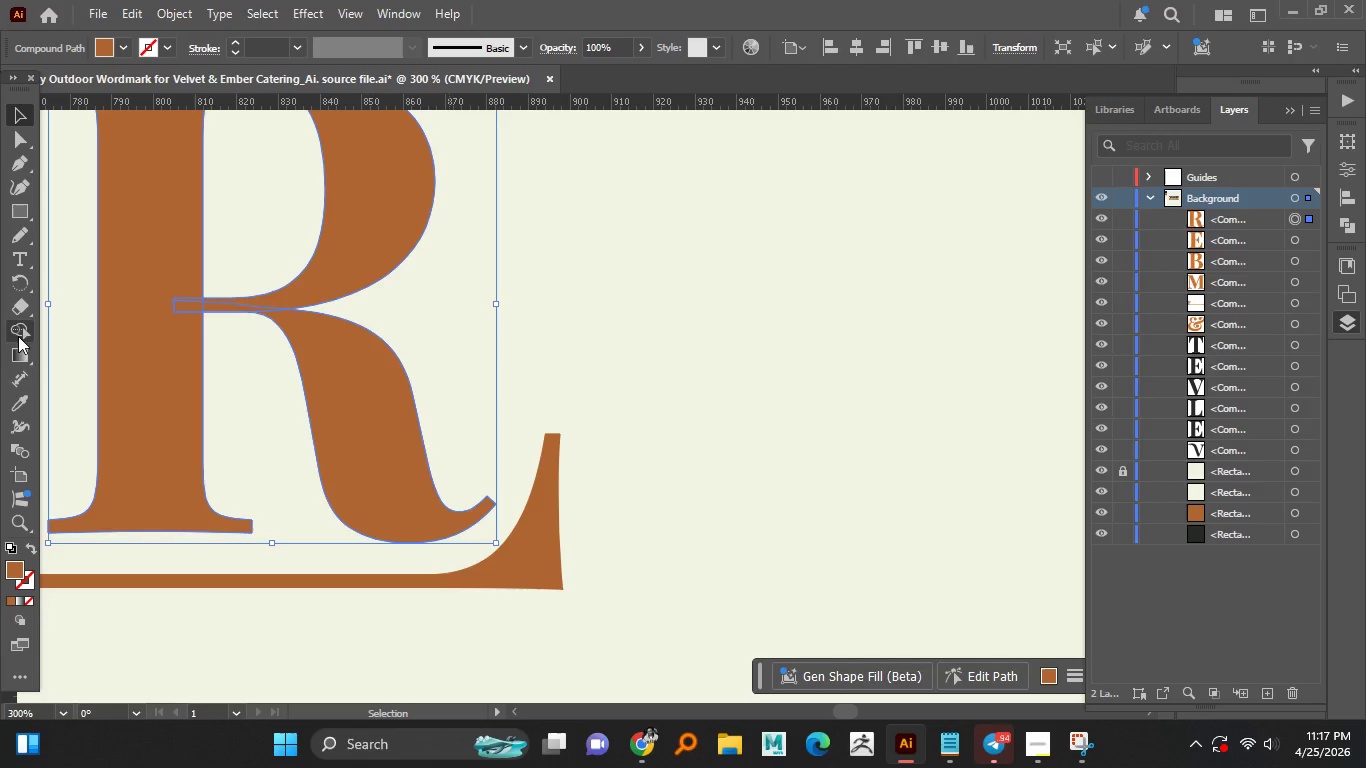 
left_click([24, 239])
 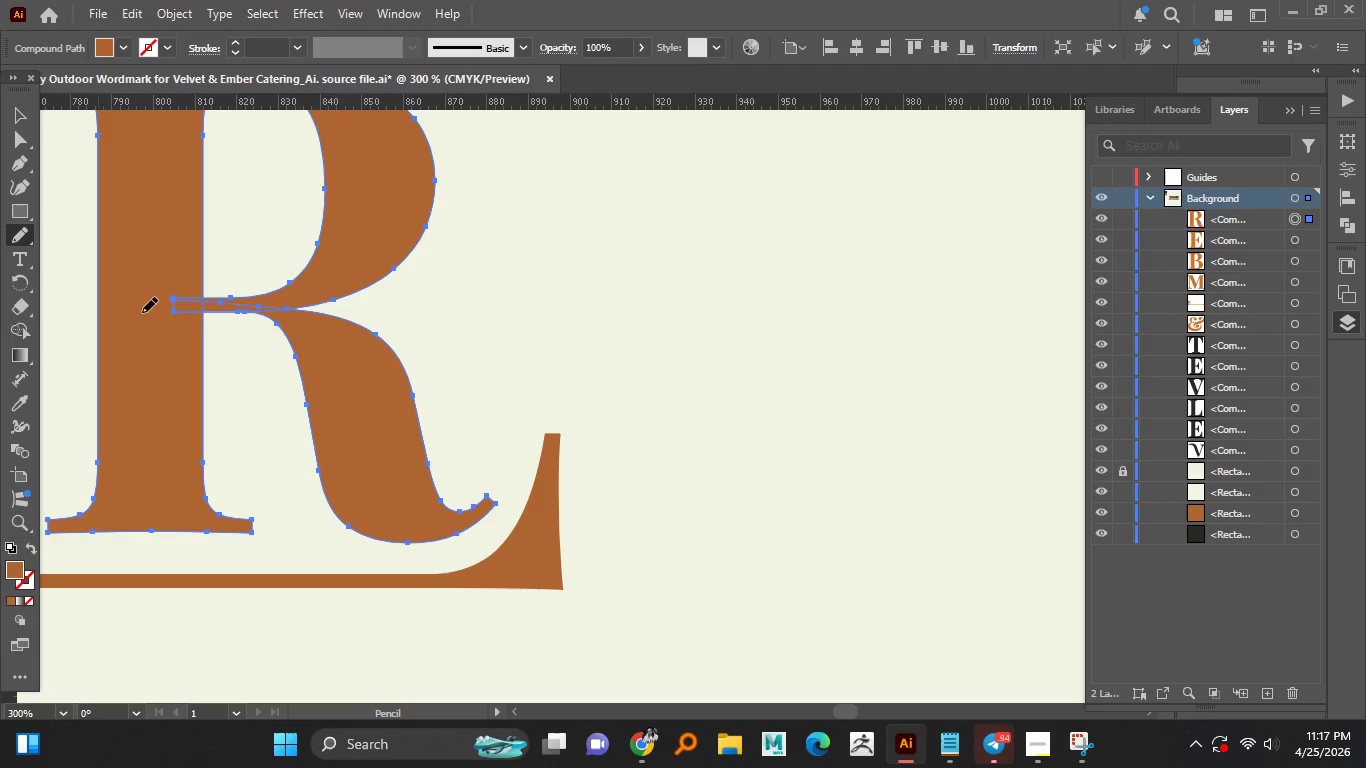 
hold_key(key=AltLeft, duration=0.73)
scroll: coordinate [586, 534], scroll_direction: up, amount: 2.0
 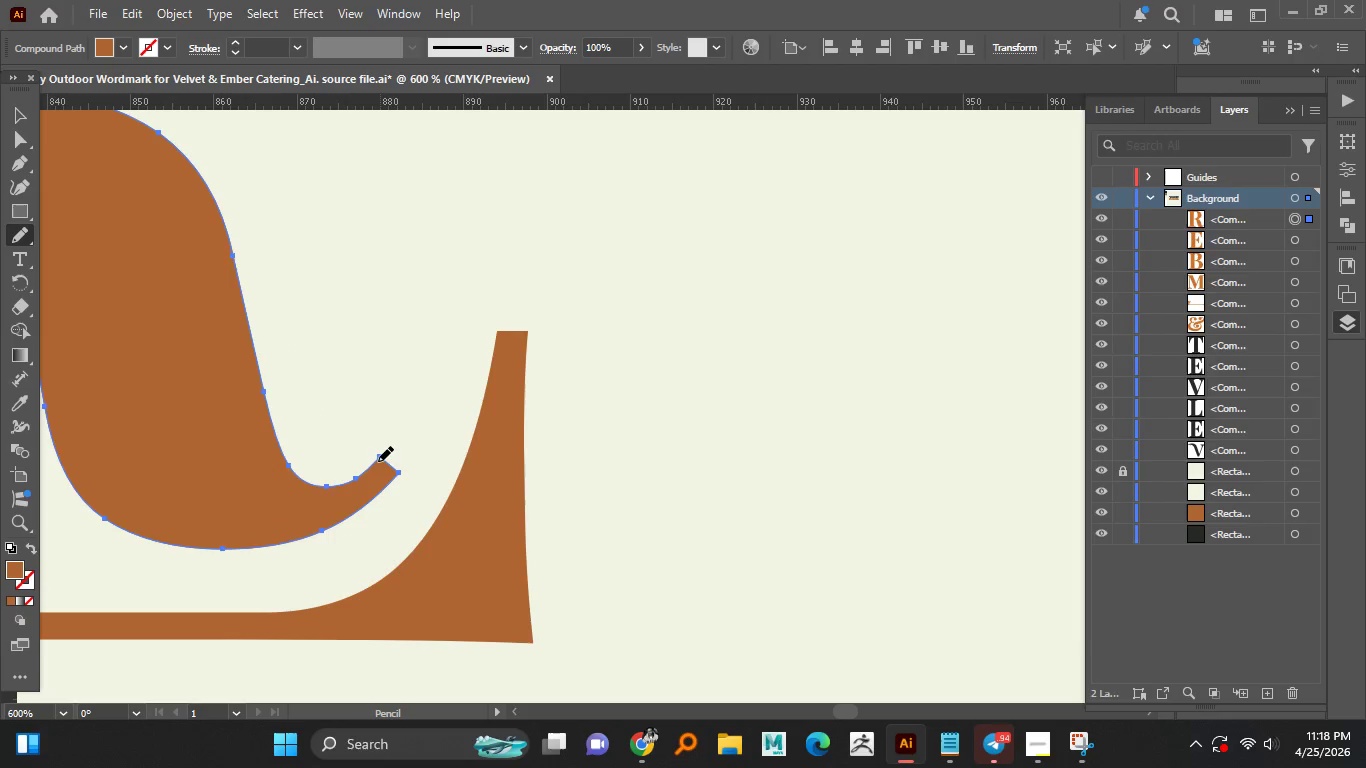 
left_click_drag(start_coordinate=[379, 459], to_coordinate=[396, 479])
 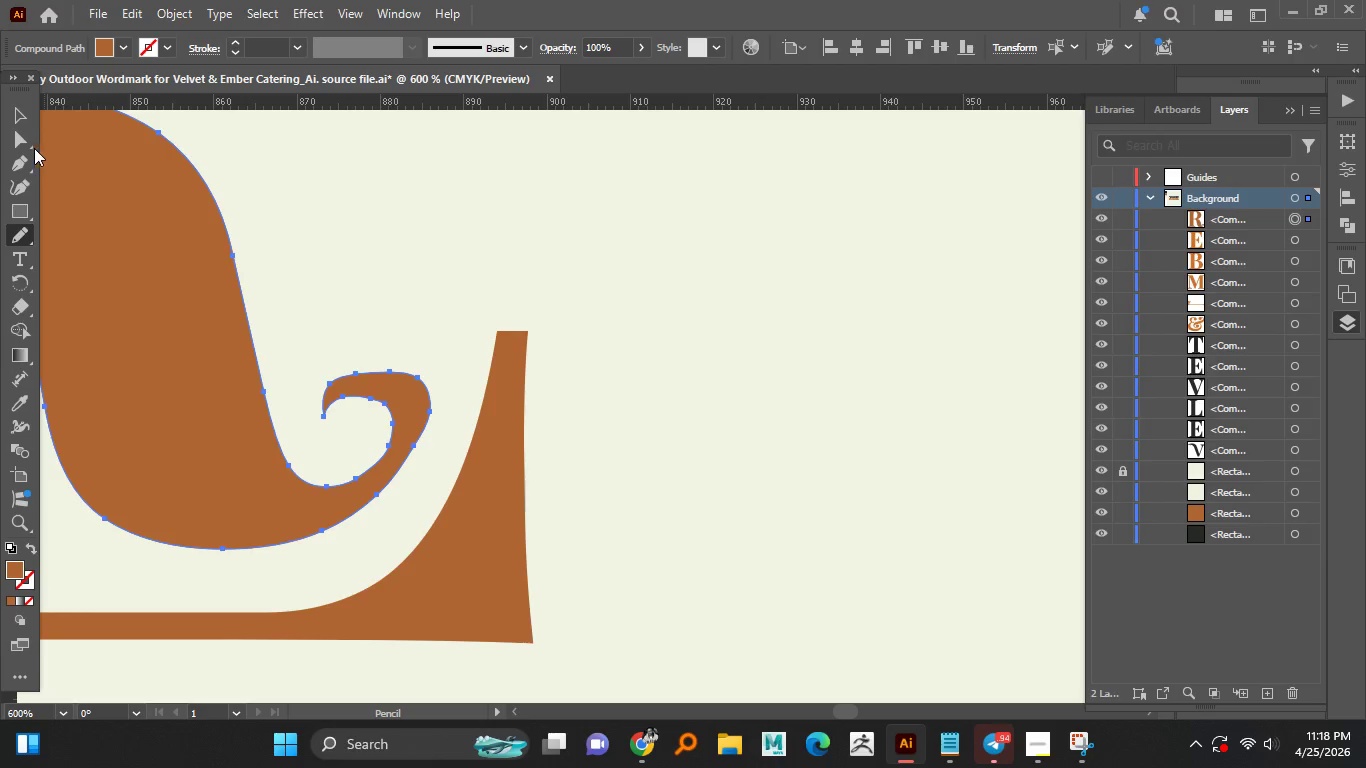 
left_click_drag(start_coordinate=[18, 190], to_coordinate=[23, 190])
 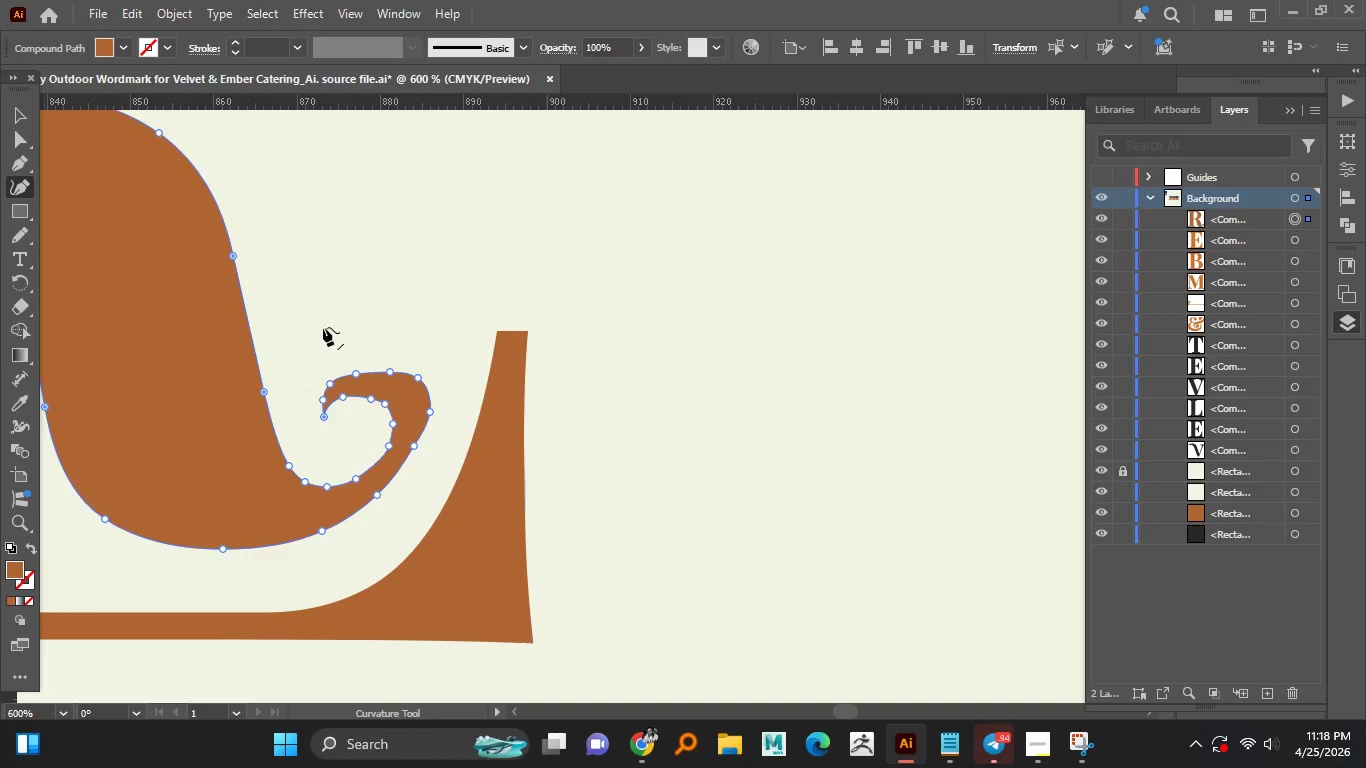 
hold_key(key=AltLeft, duration=0.95)
scroll: coordinate [378, 384], scroll_direction: up, amount: 2.0
 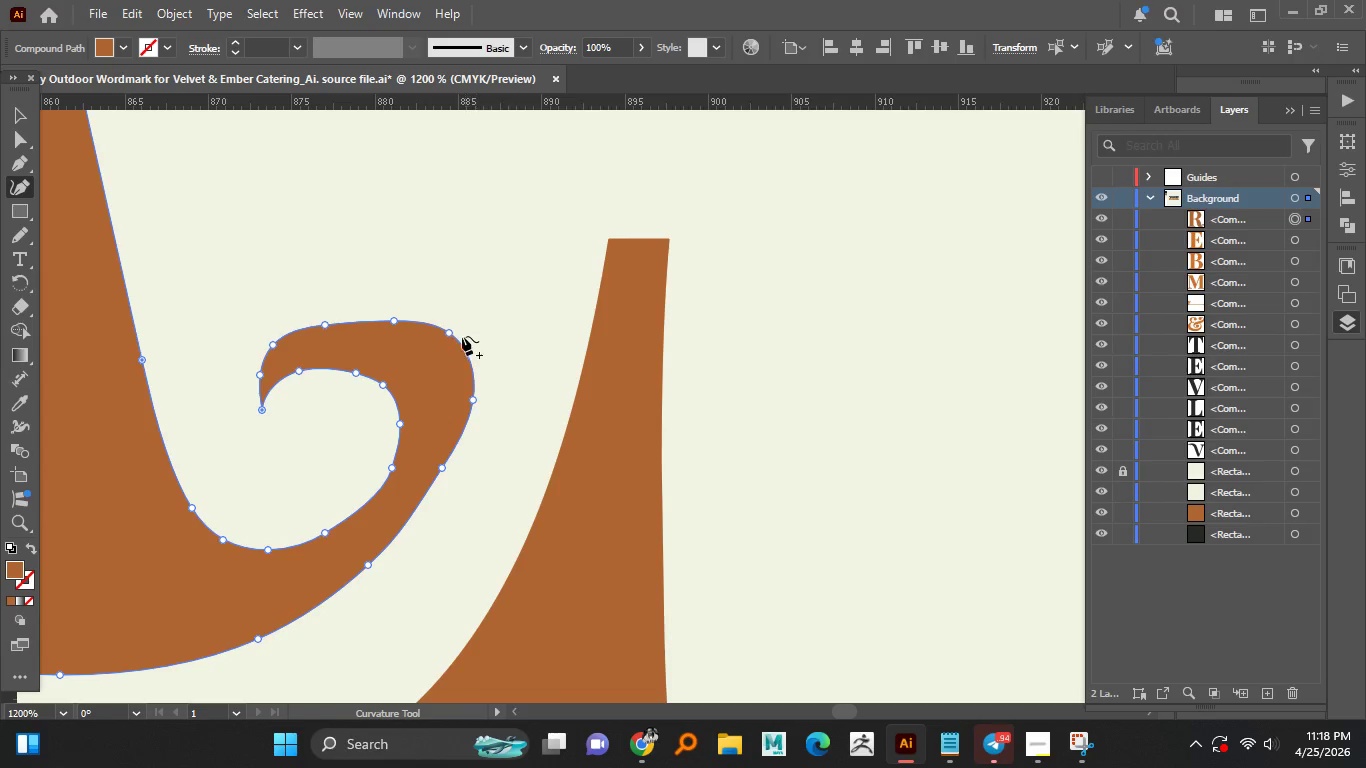 
left_click_drag(start_coordinate=[449, 334], to_coordinate=[439, 350])
 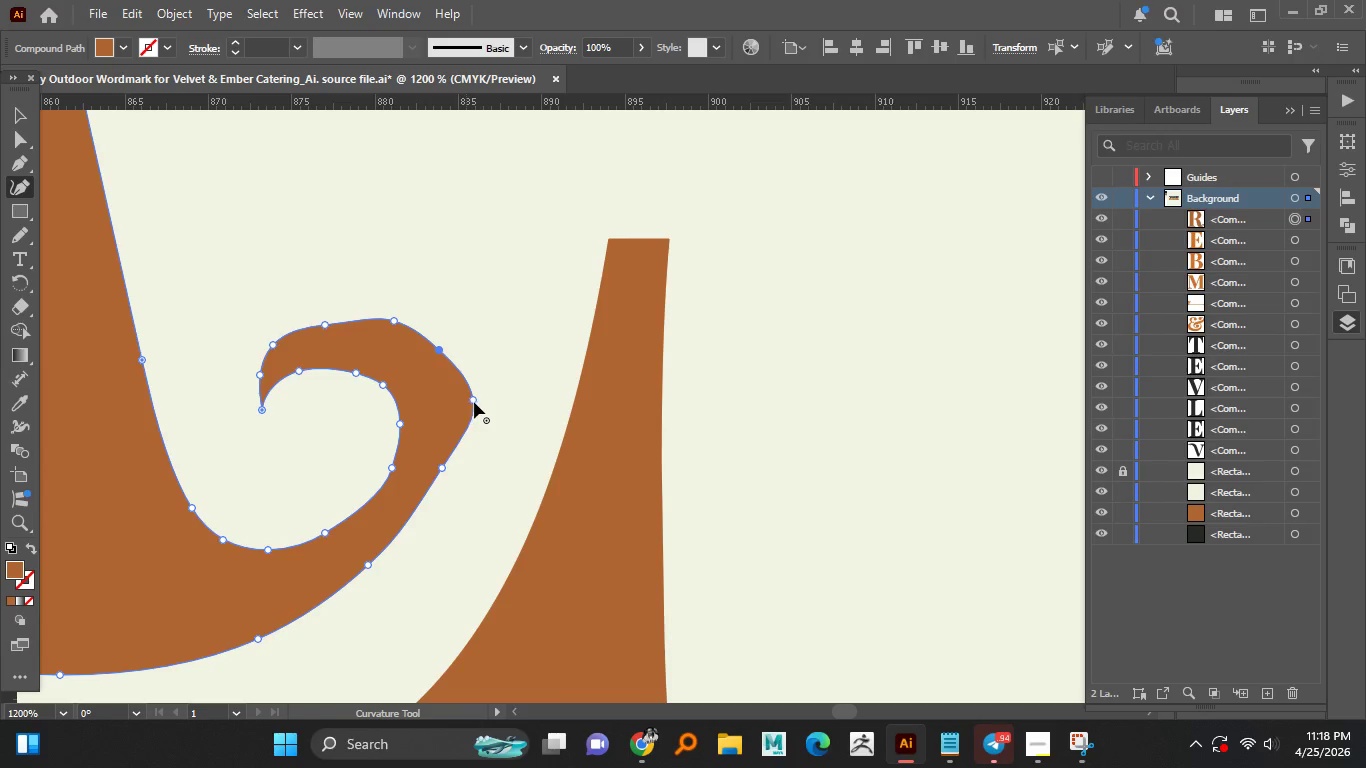 
left_click_drag(start_coordinate=[475, 402], to_coordinate=[452, 400])
 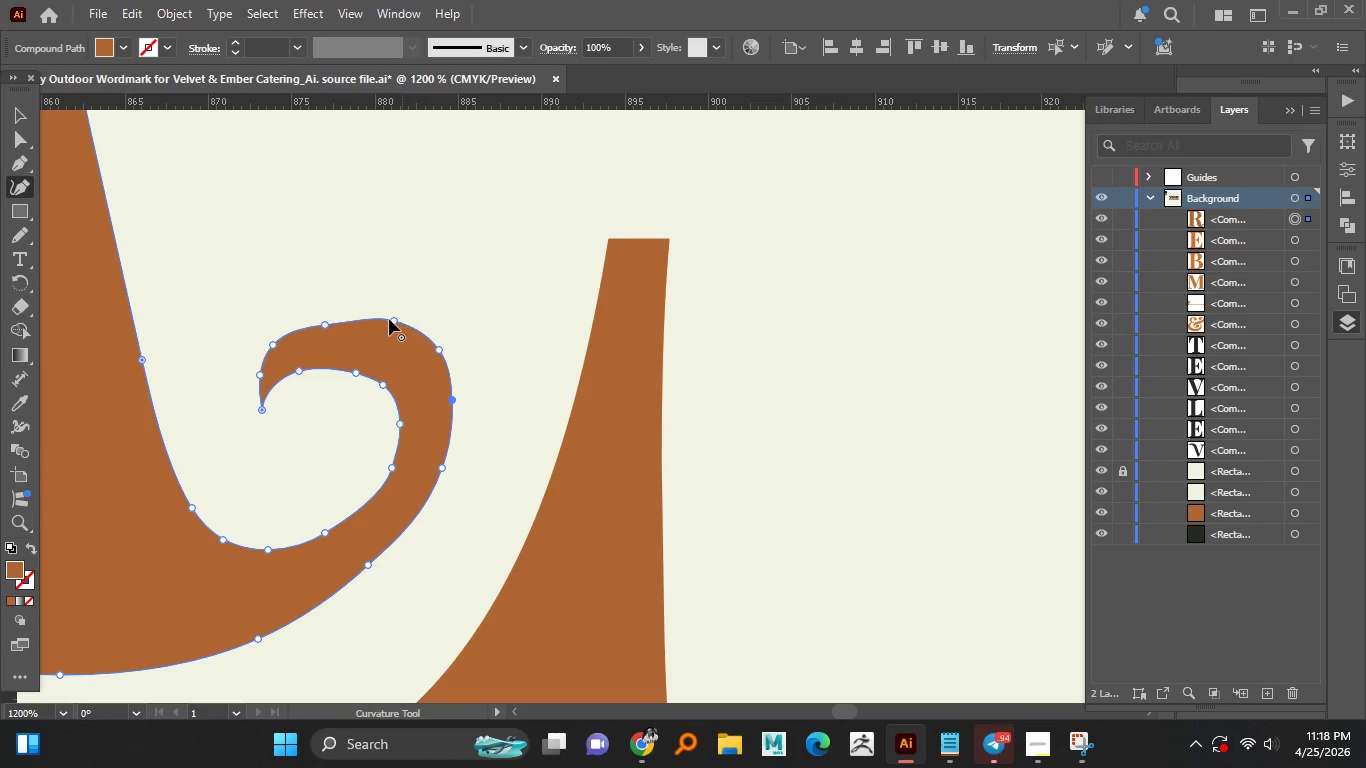 
left_click_drag(start_coordinate=[389, 319], to_coordinate=[379, 319])
 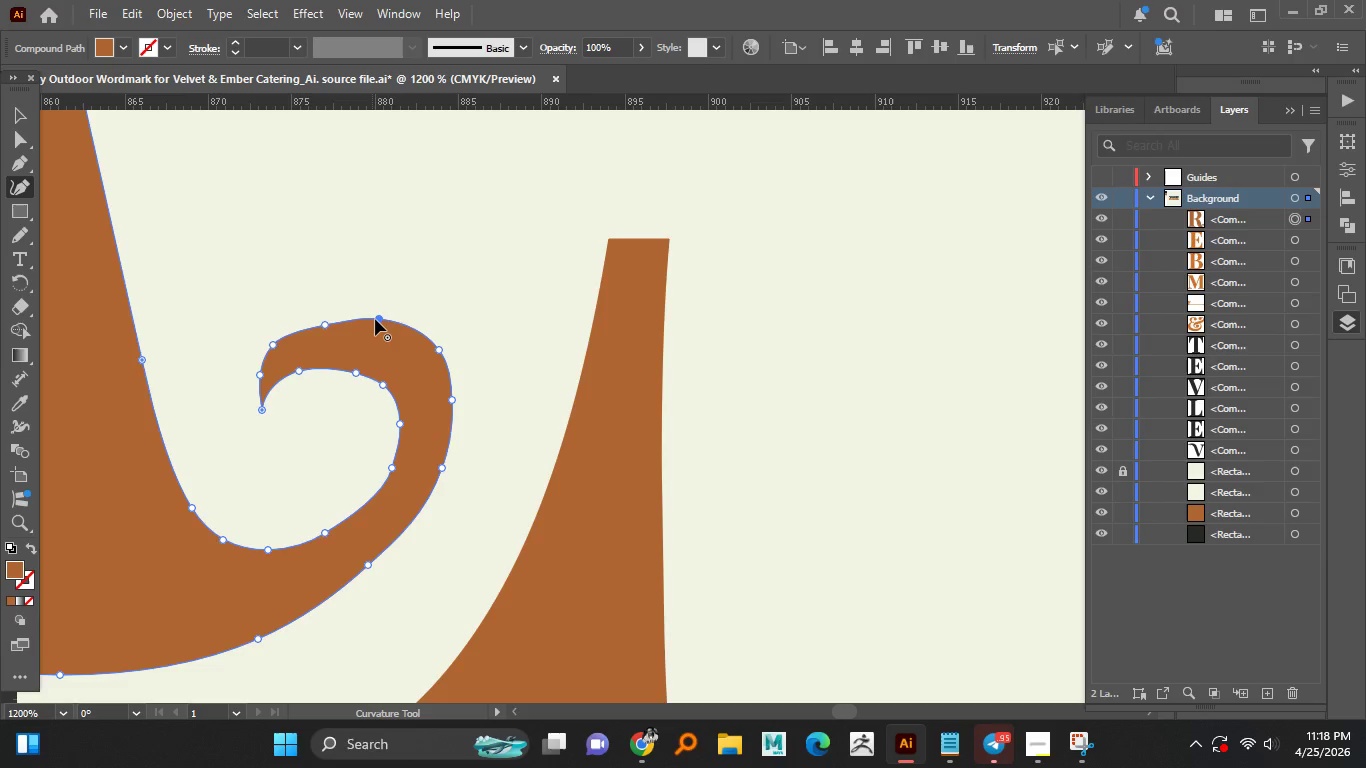 
left_click_drag(start_coordinate=[378, 317], to_coordinate=[376, 328])
 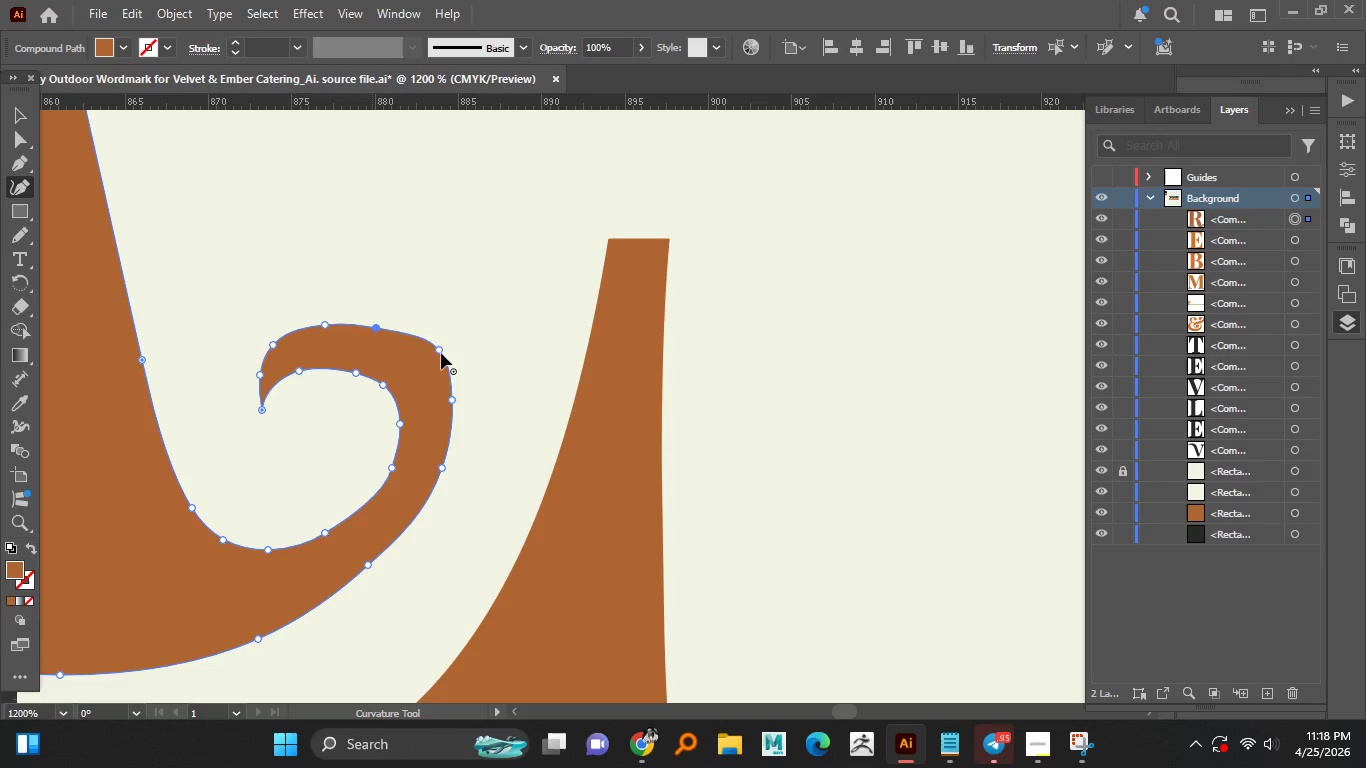 
left_click_drag(start_coordinate=[440, 353], to_coordinate=[429, 356])
 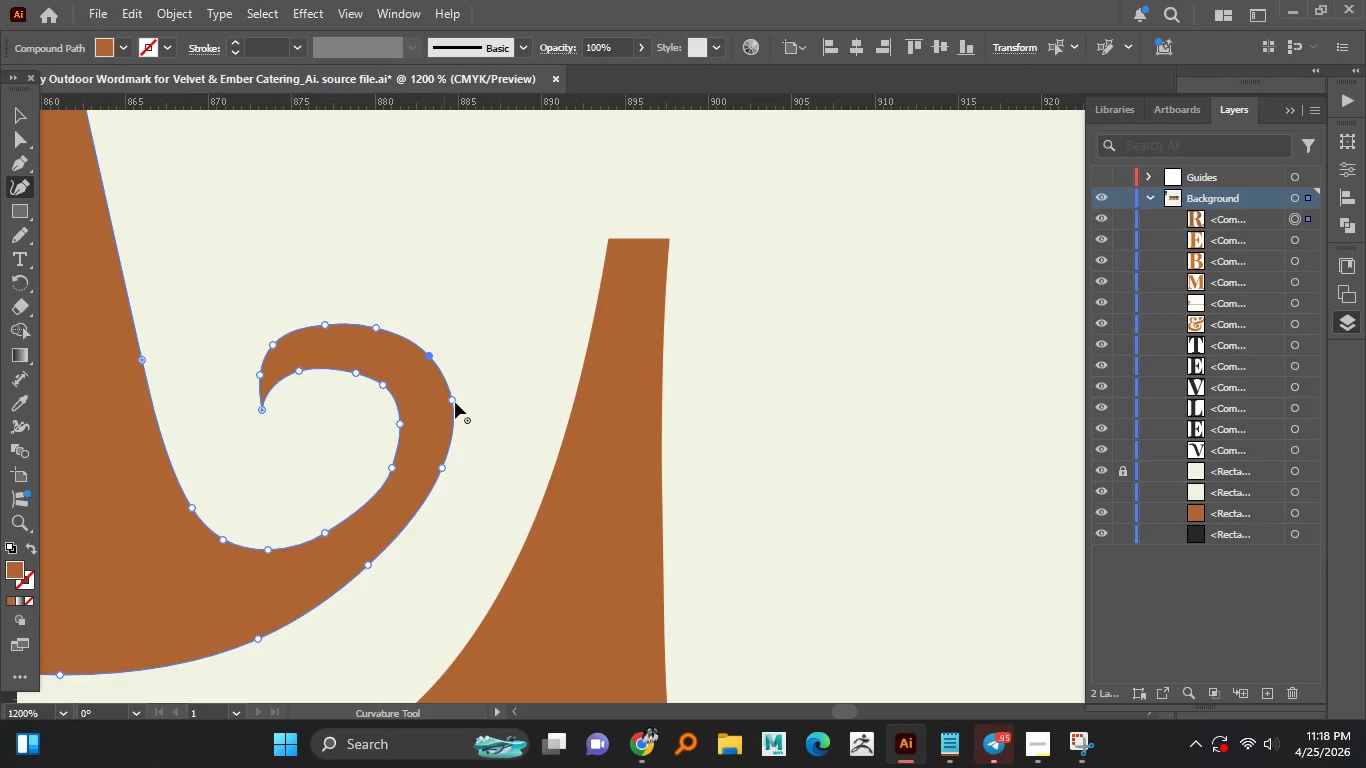 
left_click_drag(start_coordinate=[455, 402], to_coordinate=[450, 402])
 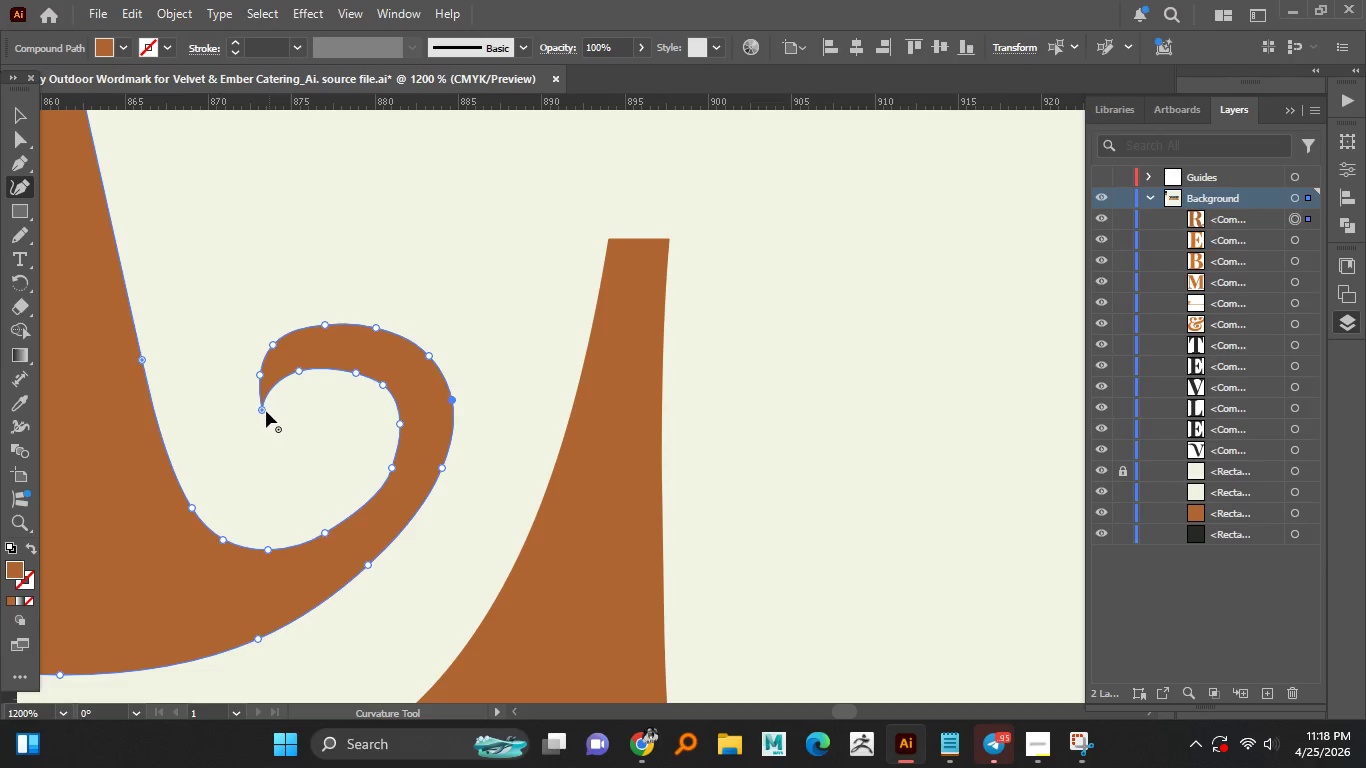 
left_click_drag(start_coordinate=[262, 411], to_coordinate=[282, 447])
 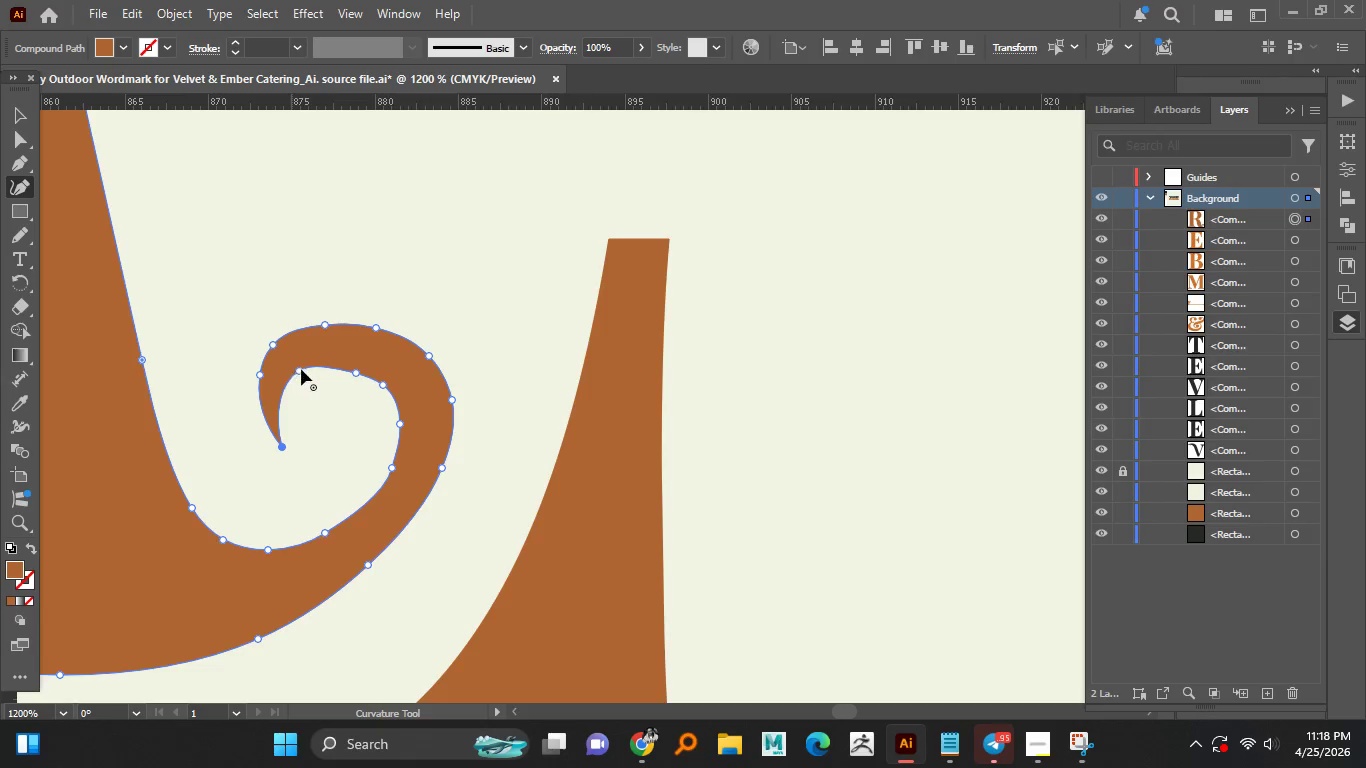 
left_click_drag(start_coordinate=[301, 369], to_coordinate=[308, 382])
 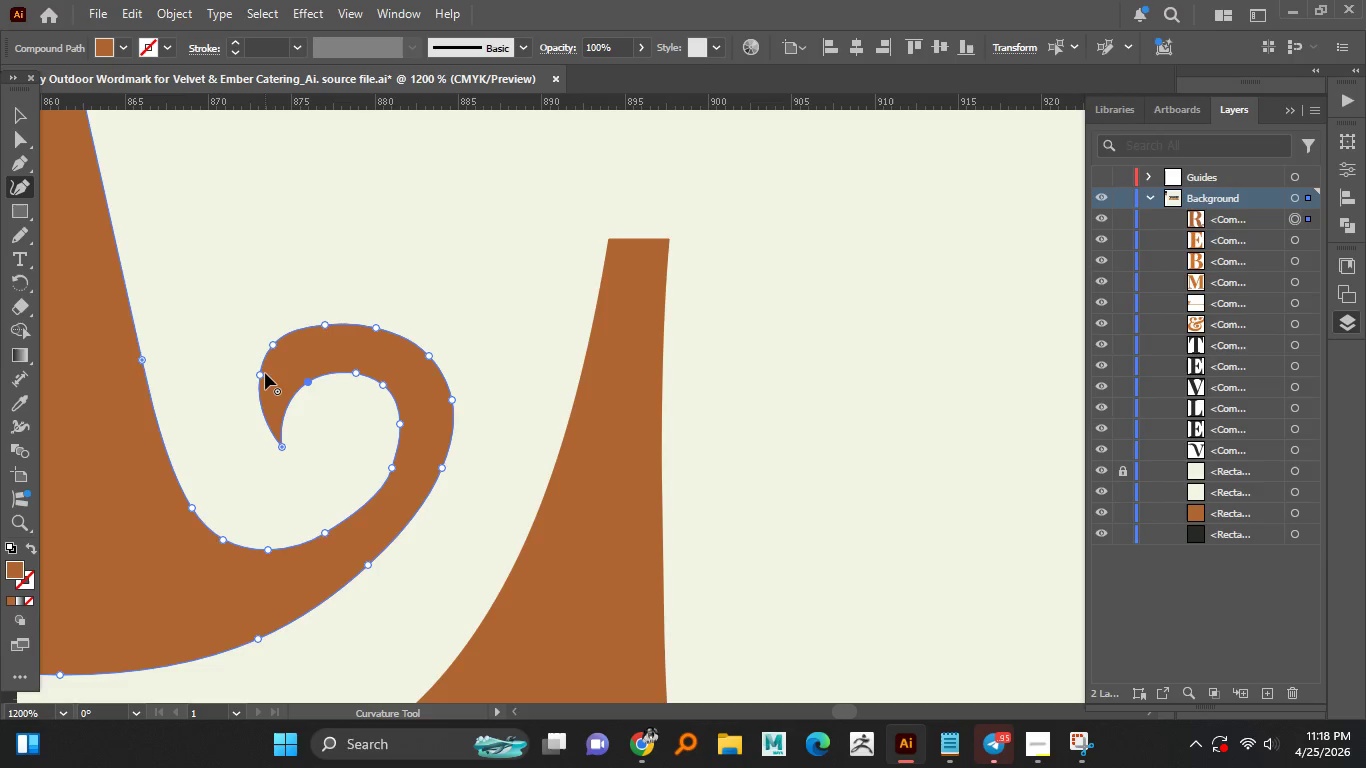 
left_click_drag(start_coordinate=[265, 375], to_coordinate=[265, 411])
 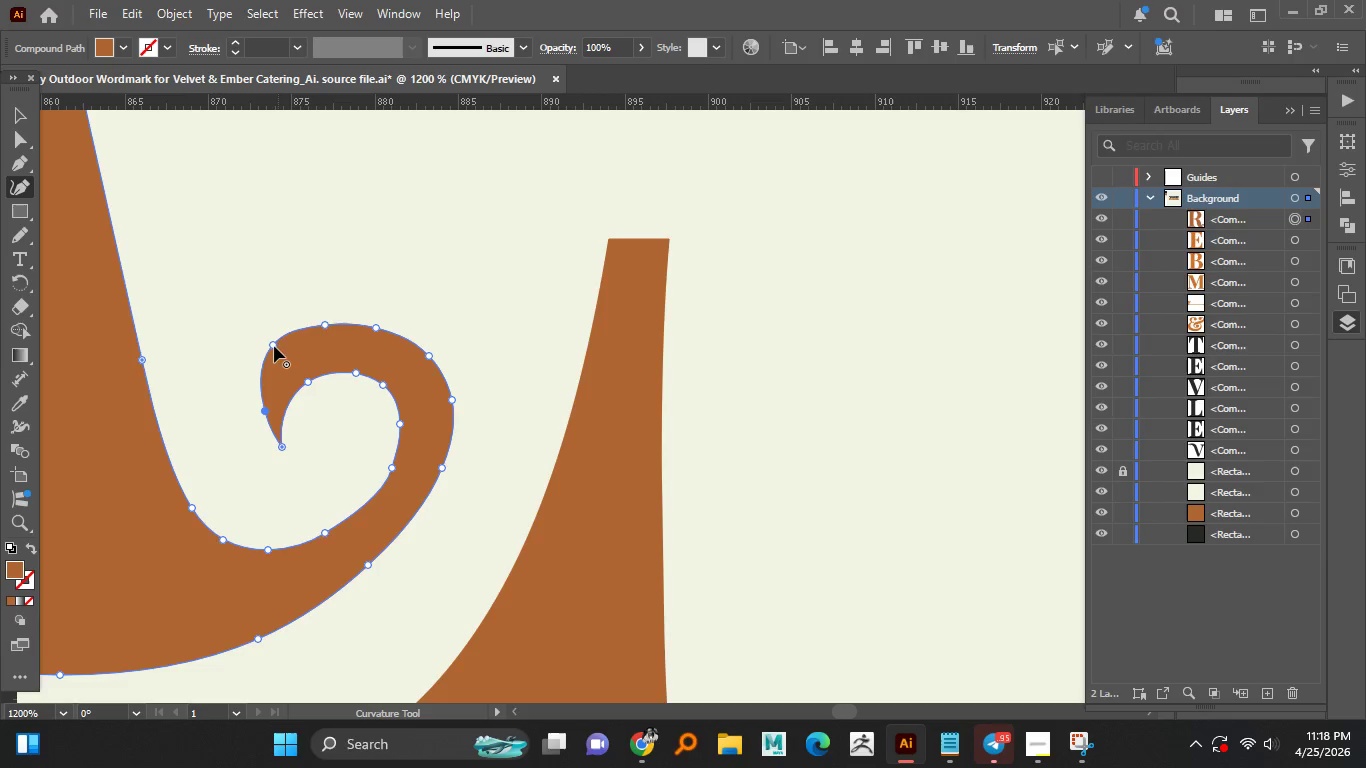 
left_click_drag(start_coordinate=[274, 343], to_coordinate=[285, 354])
 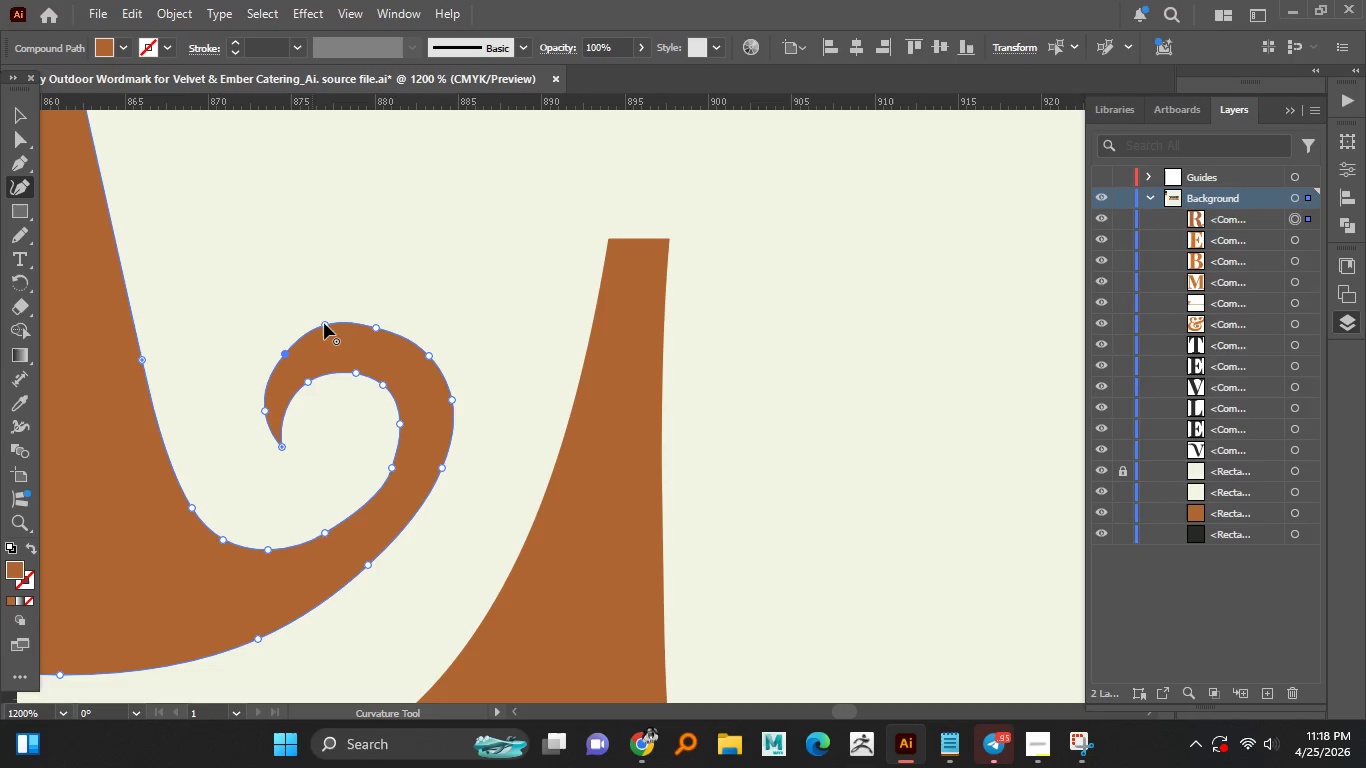 
left_click_drag(start_coordinate=[324, 323], to_coordinate=[324, 334])
 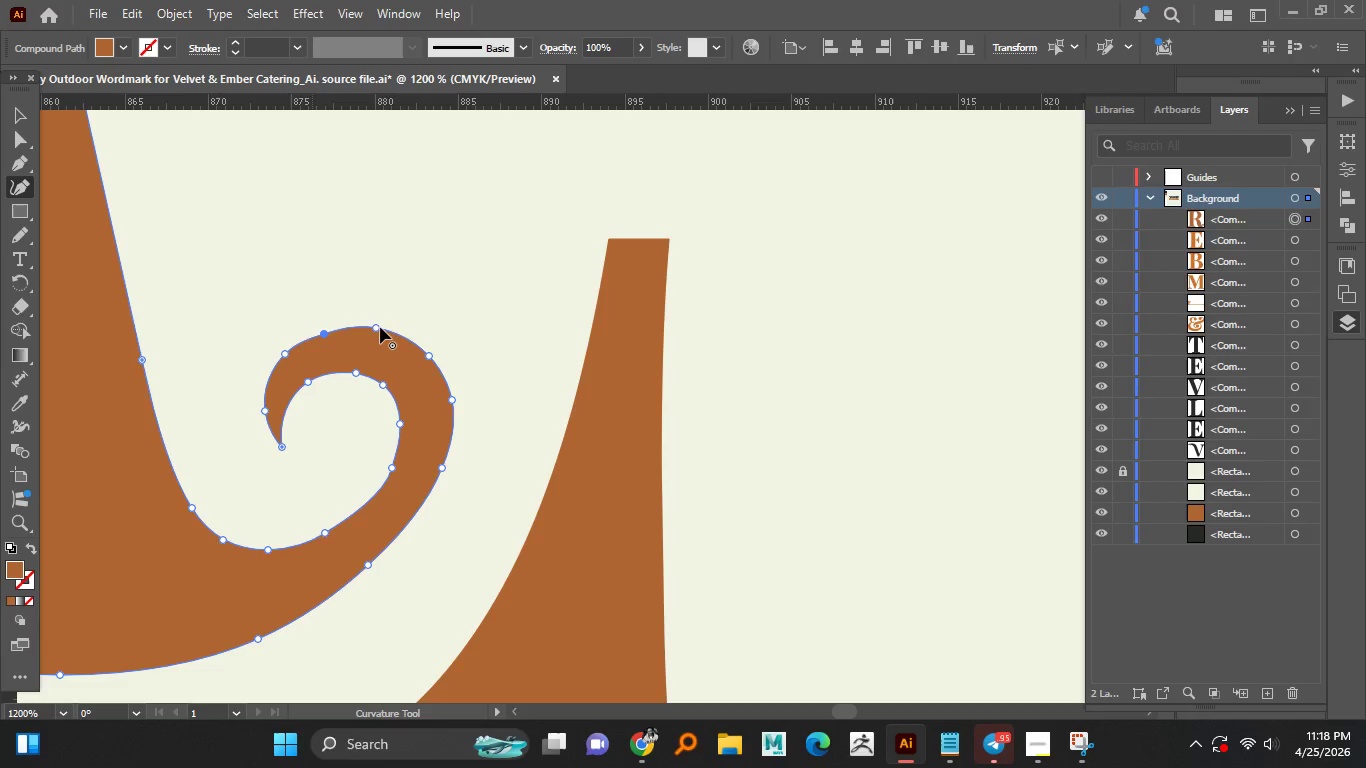 
left_click_drag(start_coordinate=[380, 327], to_coordinate=[376, 333])
 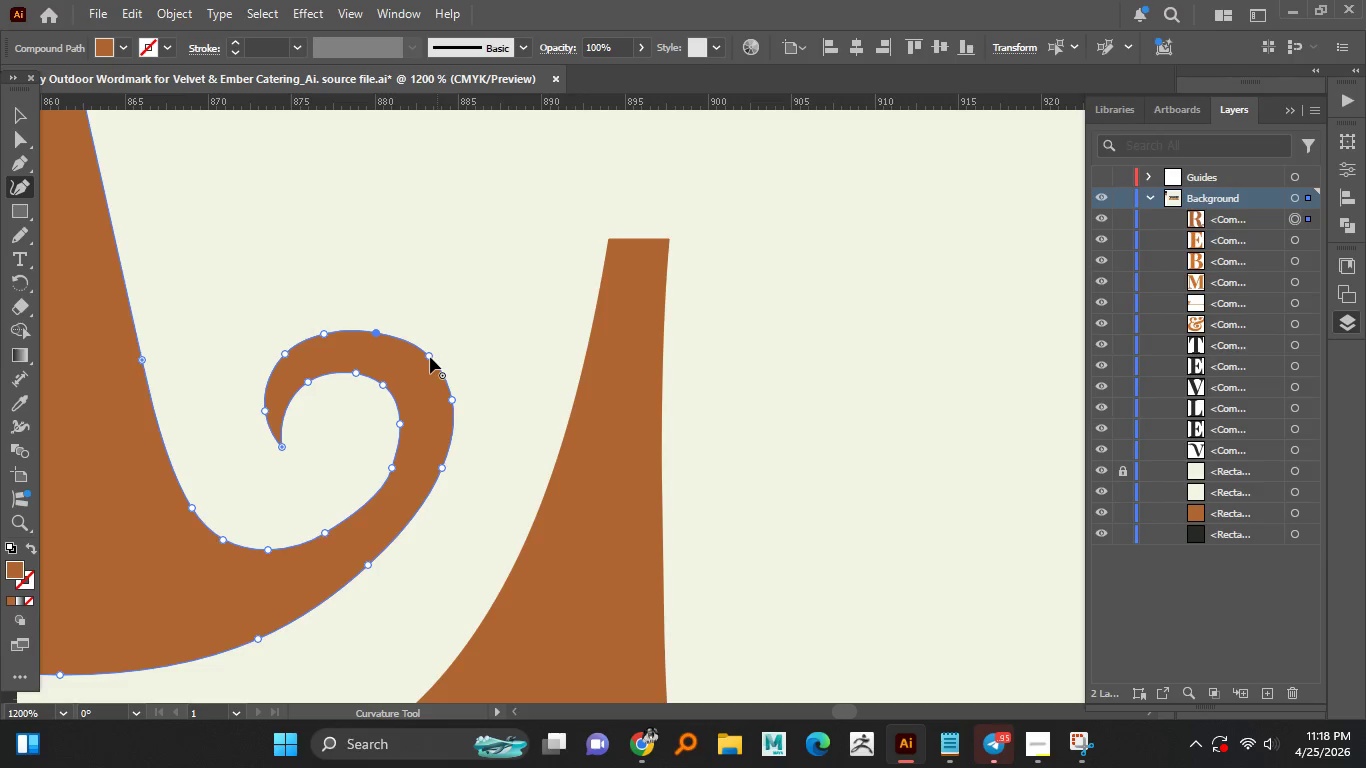 
left_click_drag(start_coordinate=[430, 357], to_coordinate=[423, 358])
 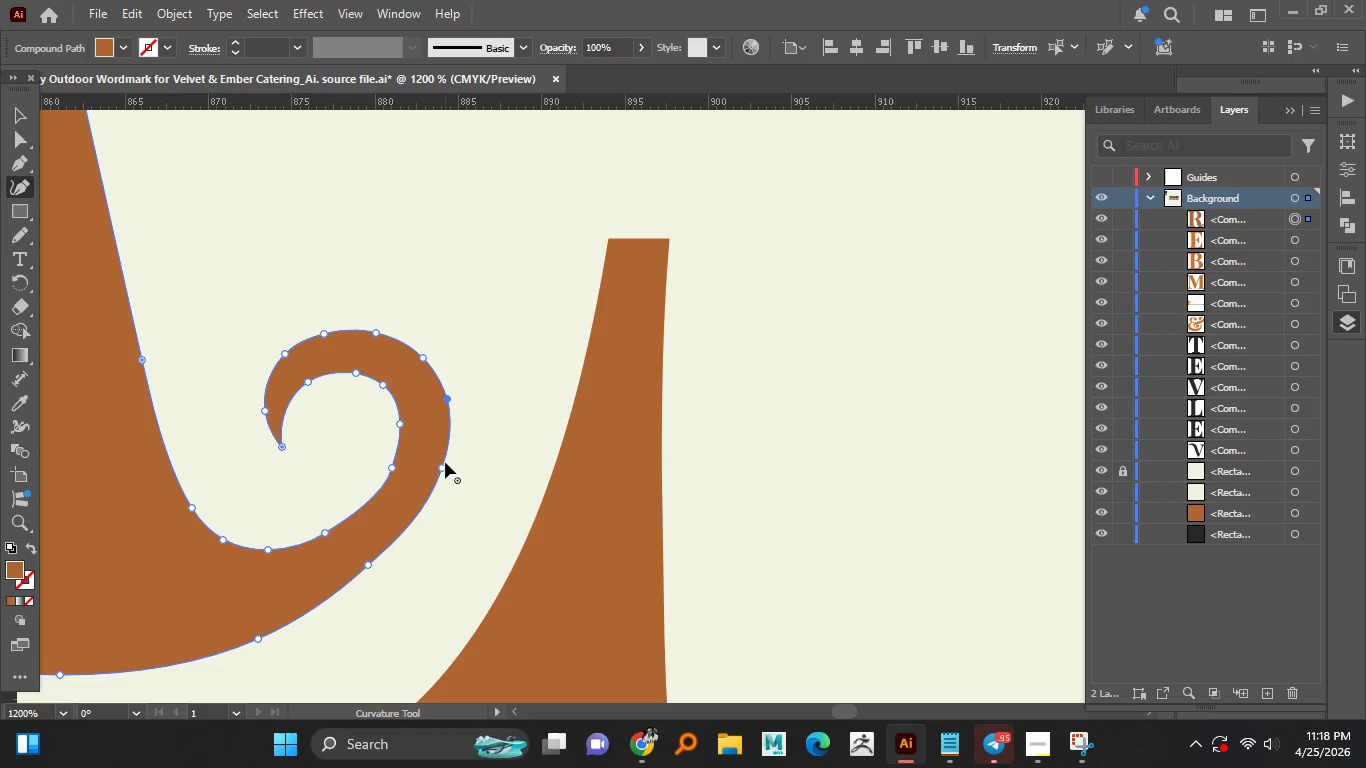 
left_click_drag(start_coordinate=[441, 465], to_coordinate=[446, 460])
 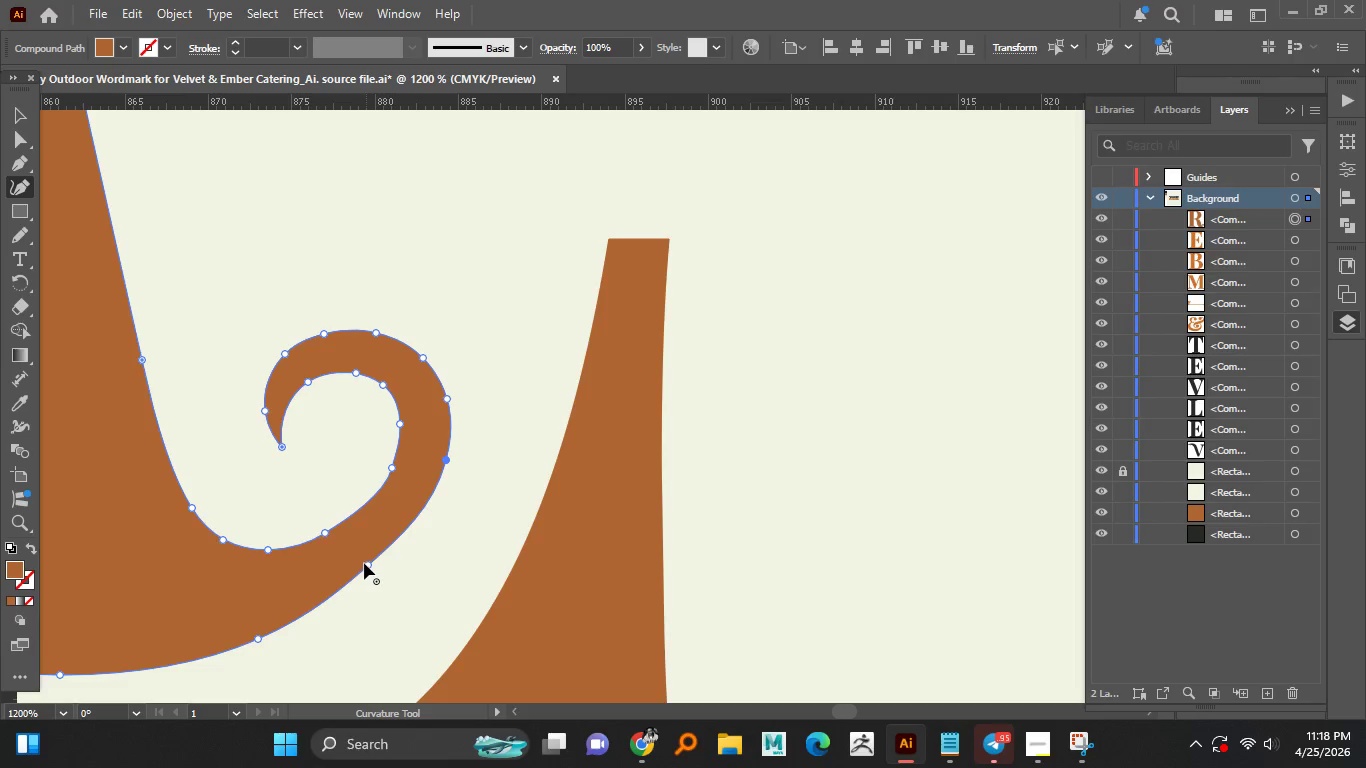 
left_click_drag(start_coordinate=[364, 563], to_coordinate=[385, 564])
 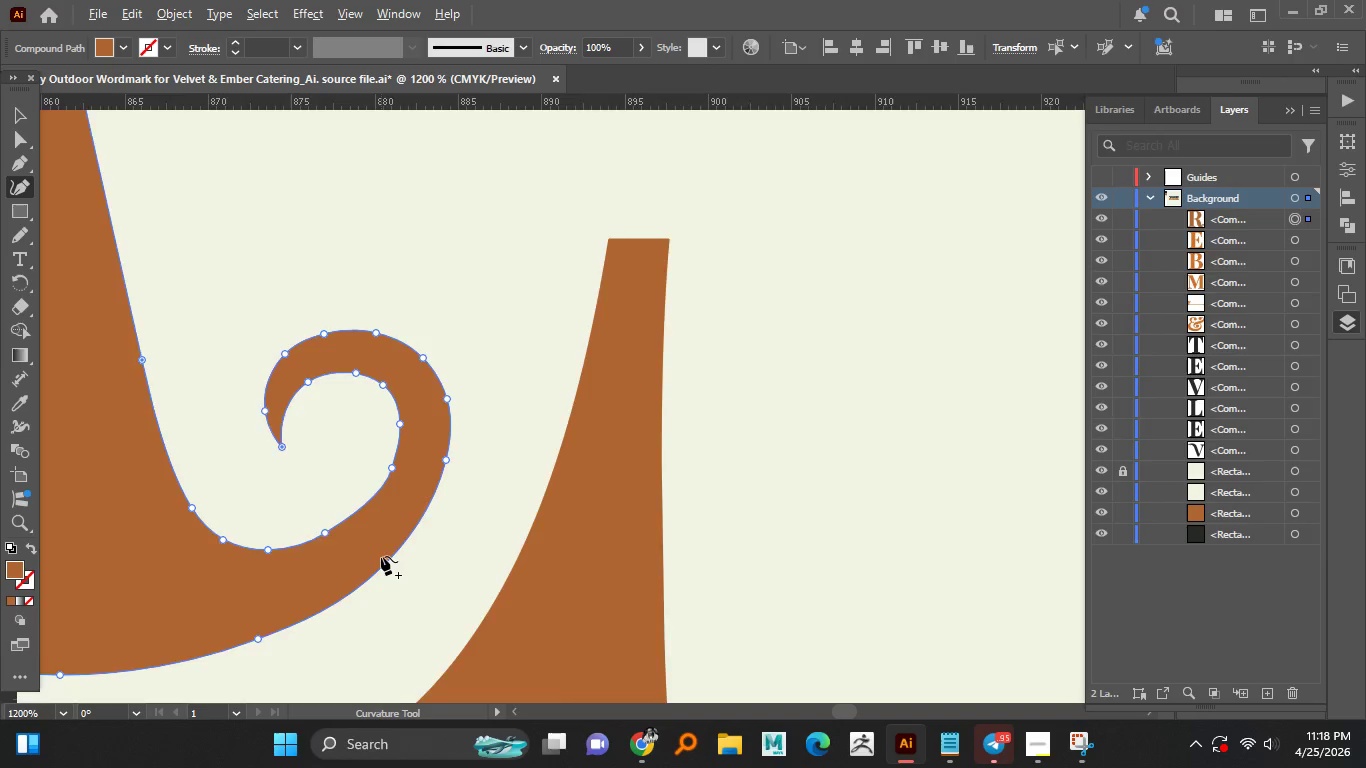 
hold_key(key=AltLeft, duration=1.47)
scroll: coordinate [448, 539], scroll_direction: down, amount: 4.0
 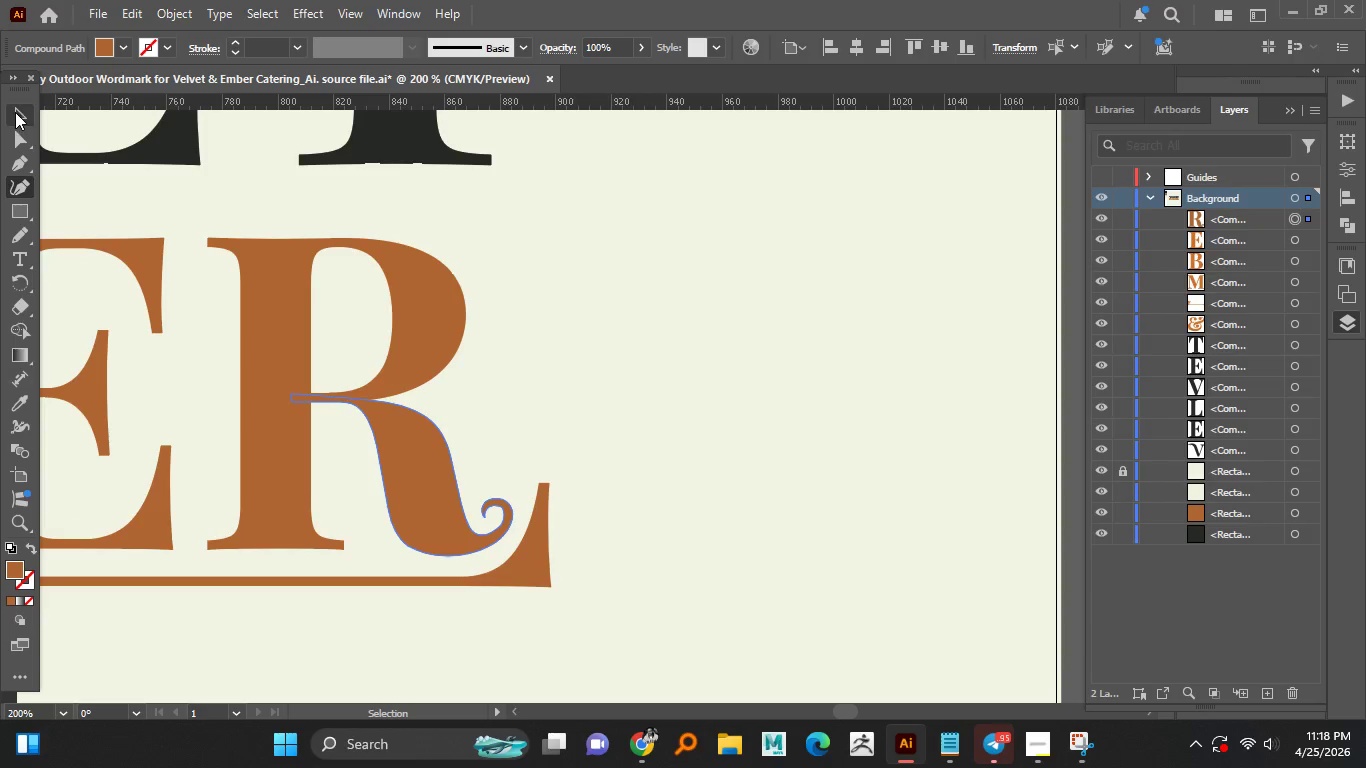 
double_click([677, 384])
 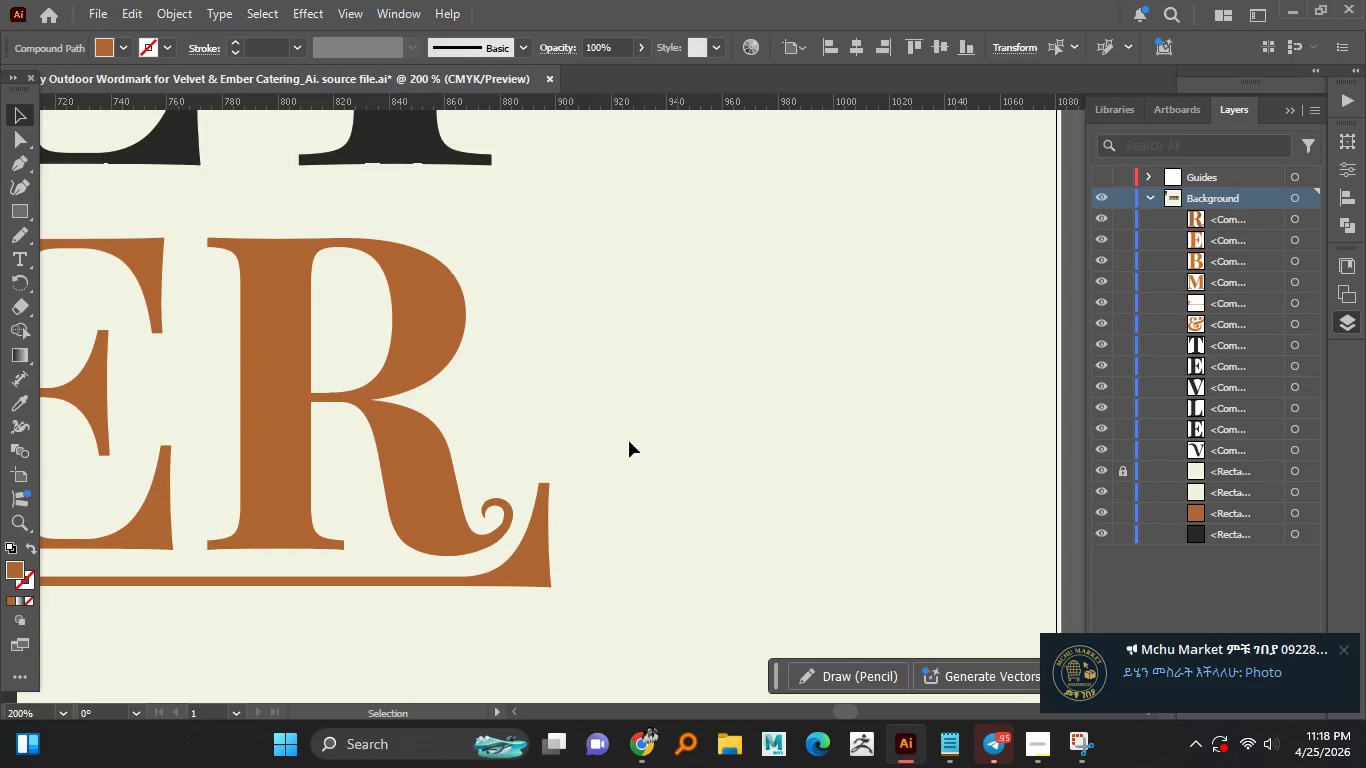 
hold_key(key=AltLeft, duration=1.5)
scroll: coordinate [629, 441], scroll_direction: down, amount: 2.0
 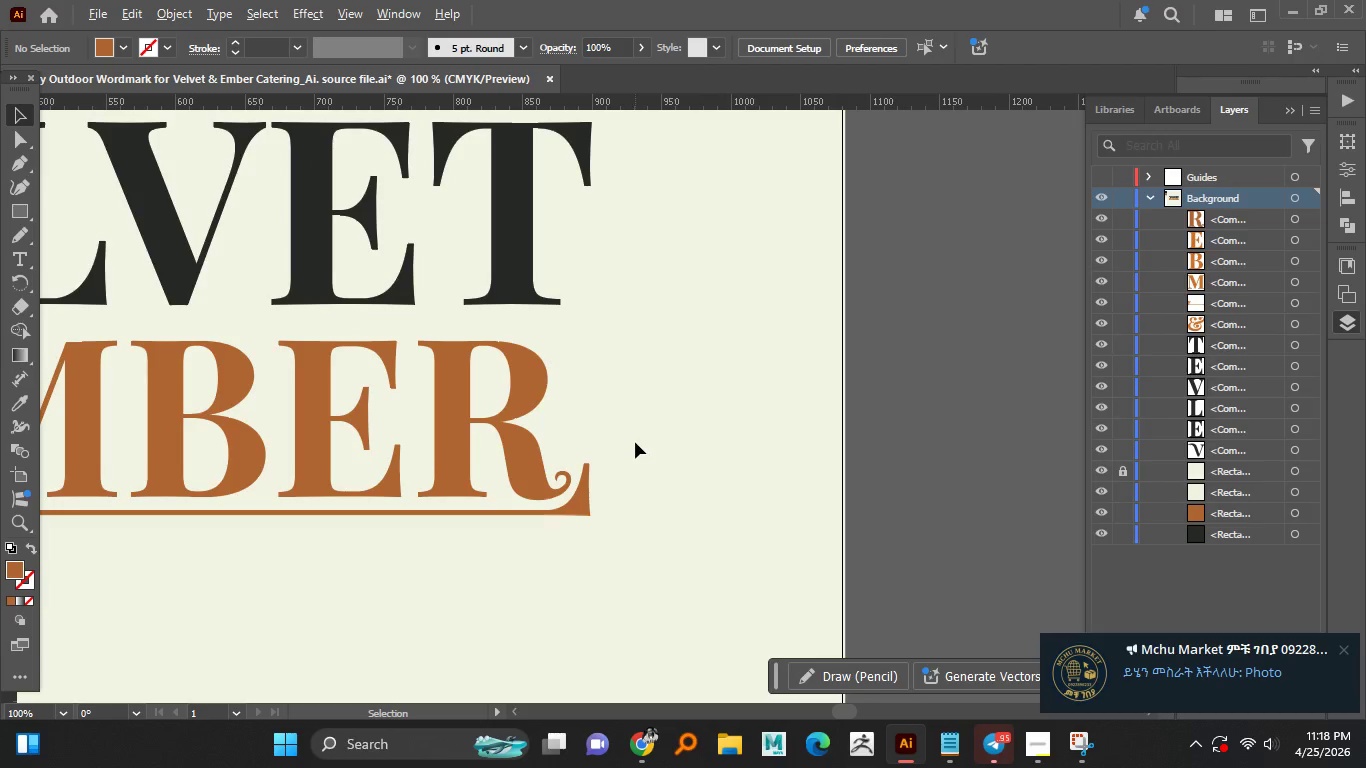 
hold_key(key=AltLeft, duration=1.5)
 